 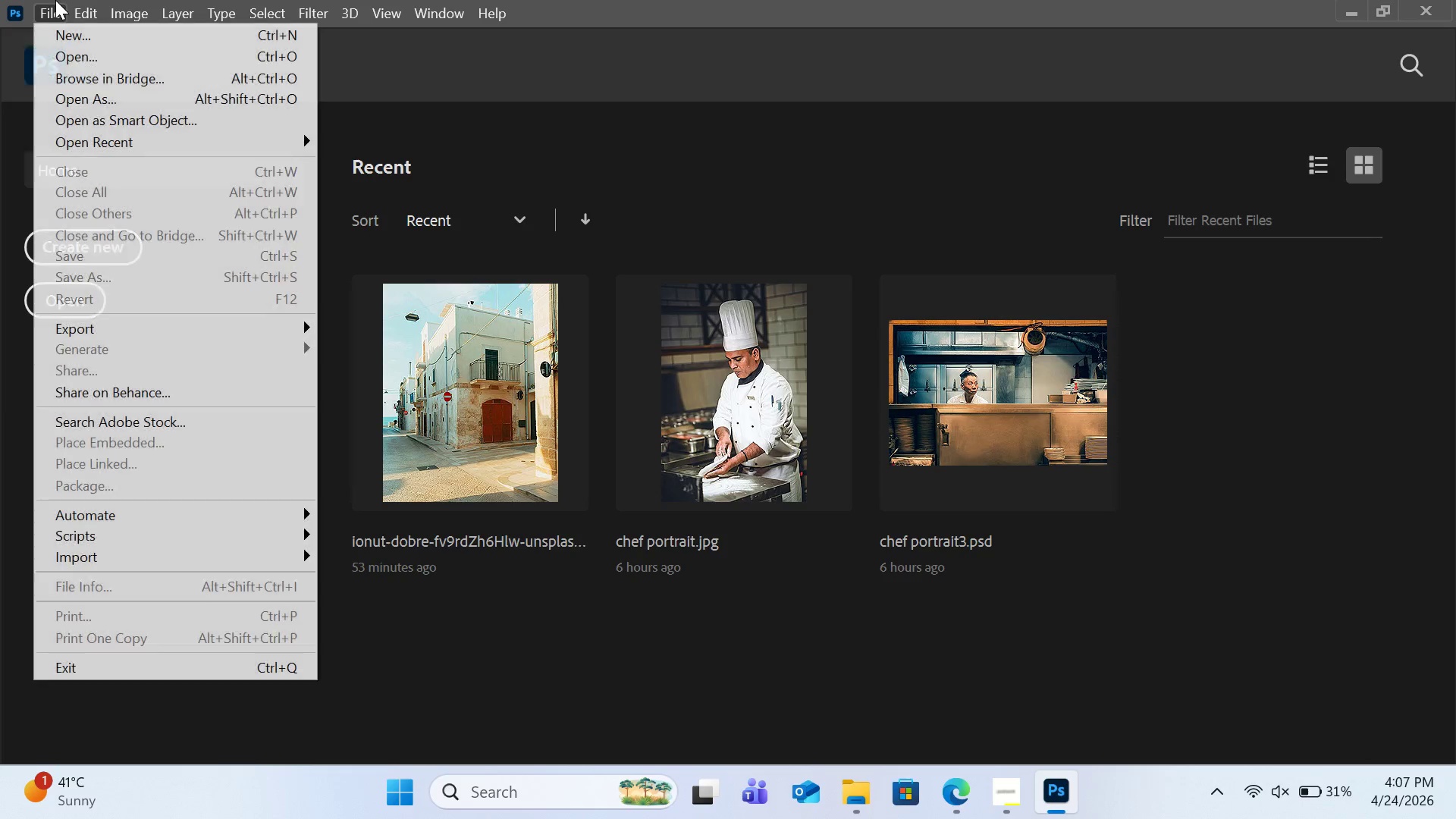 
left_click([73, 52])
 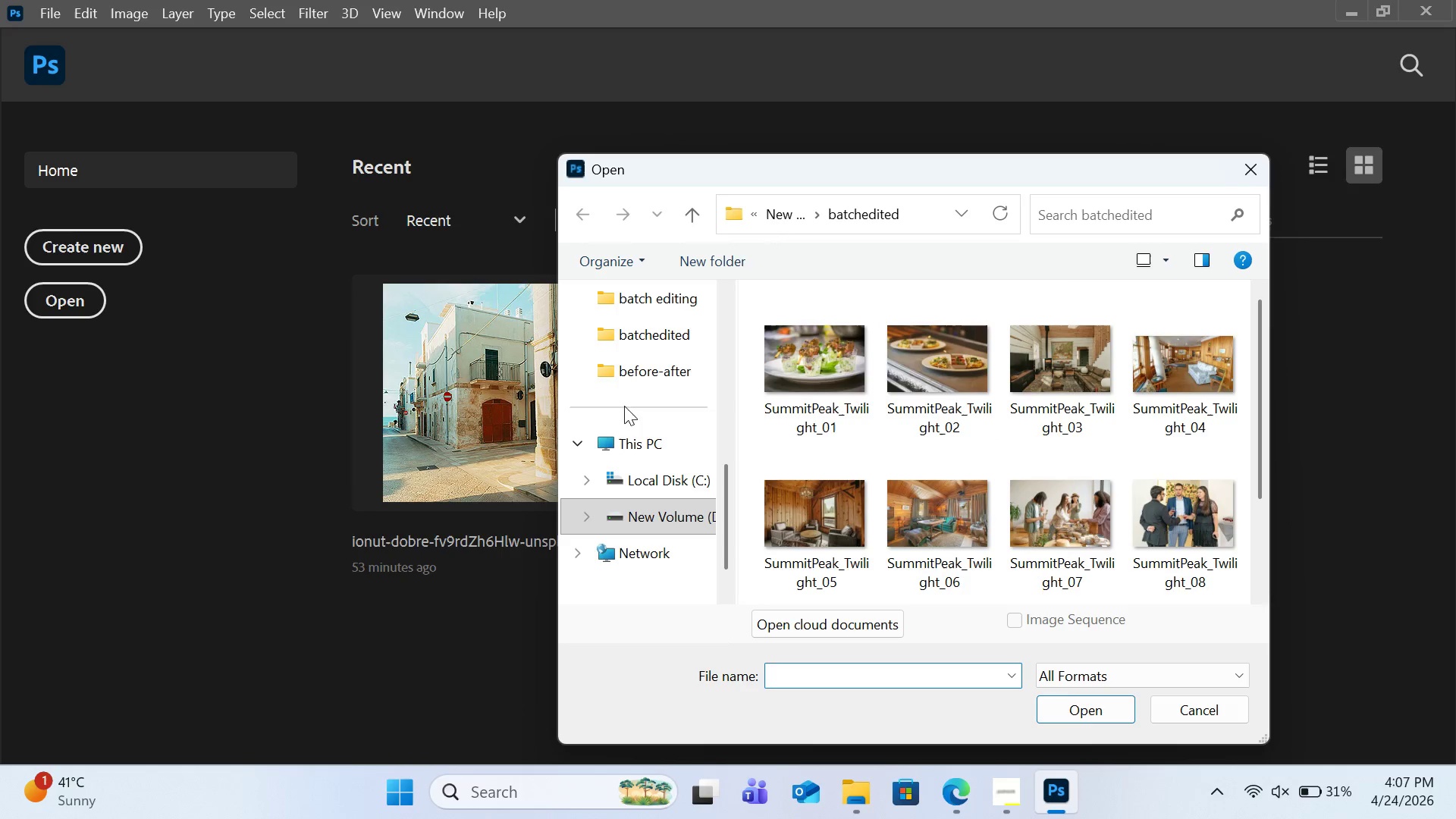 
scroll: coordinate [633, 336], scroll_direction: up, amount: 4.0
 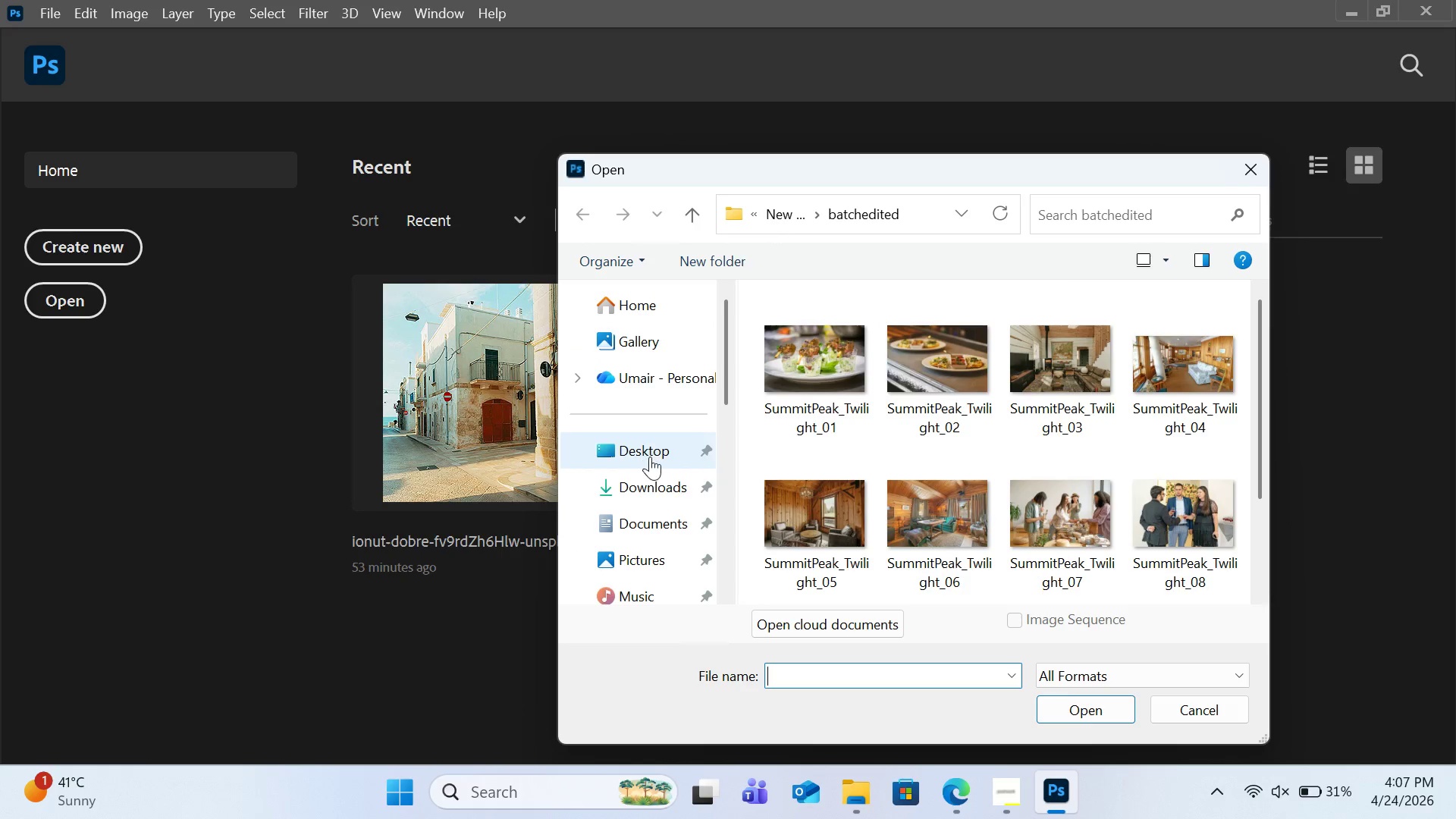 
left_click([650, 457])
 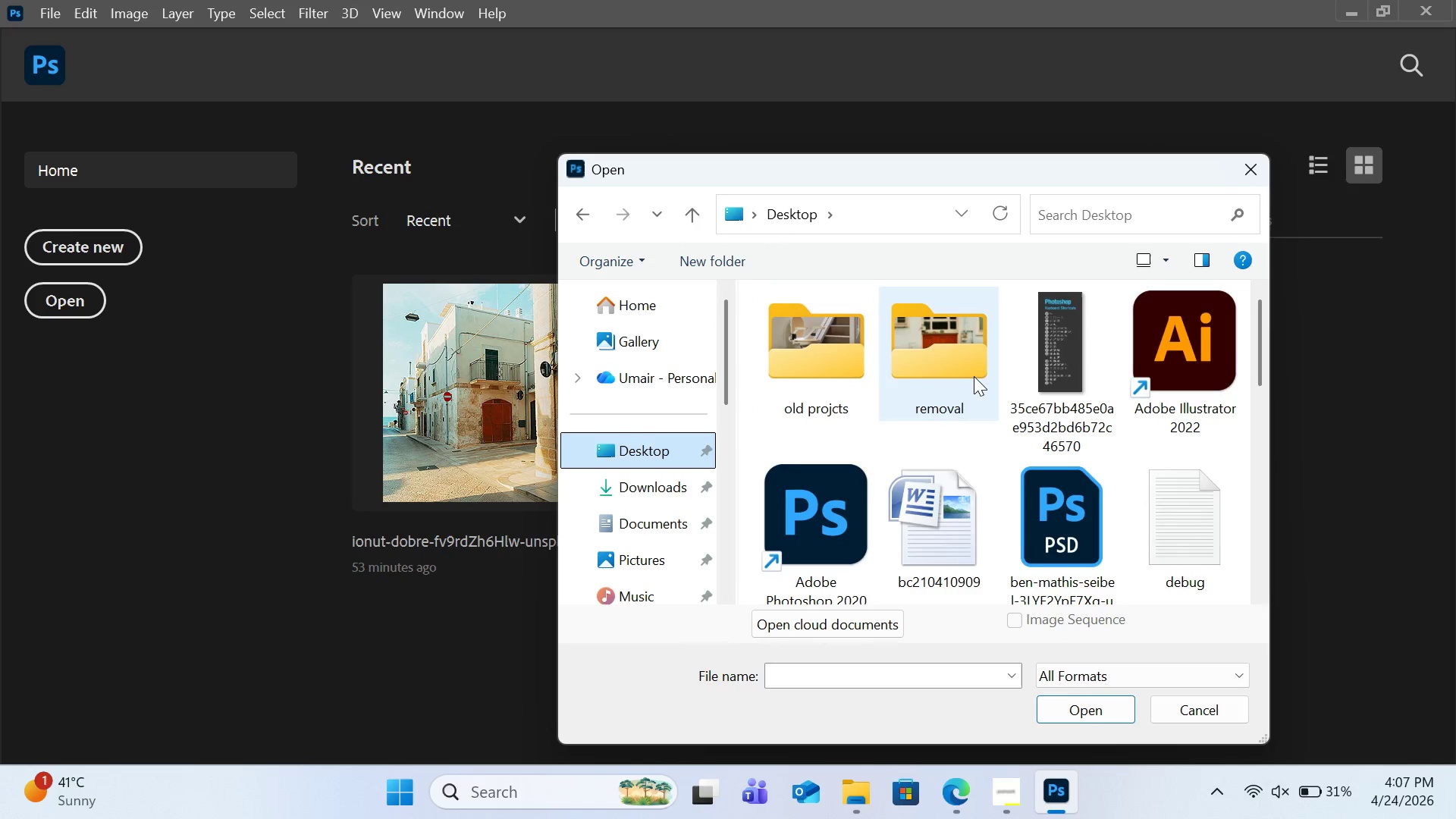 
double_click([974, 376])
 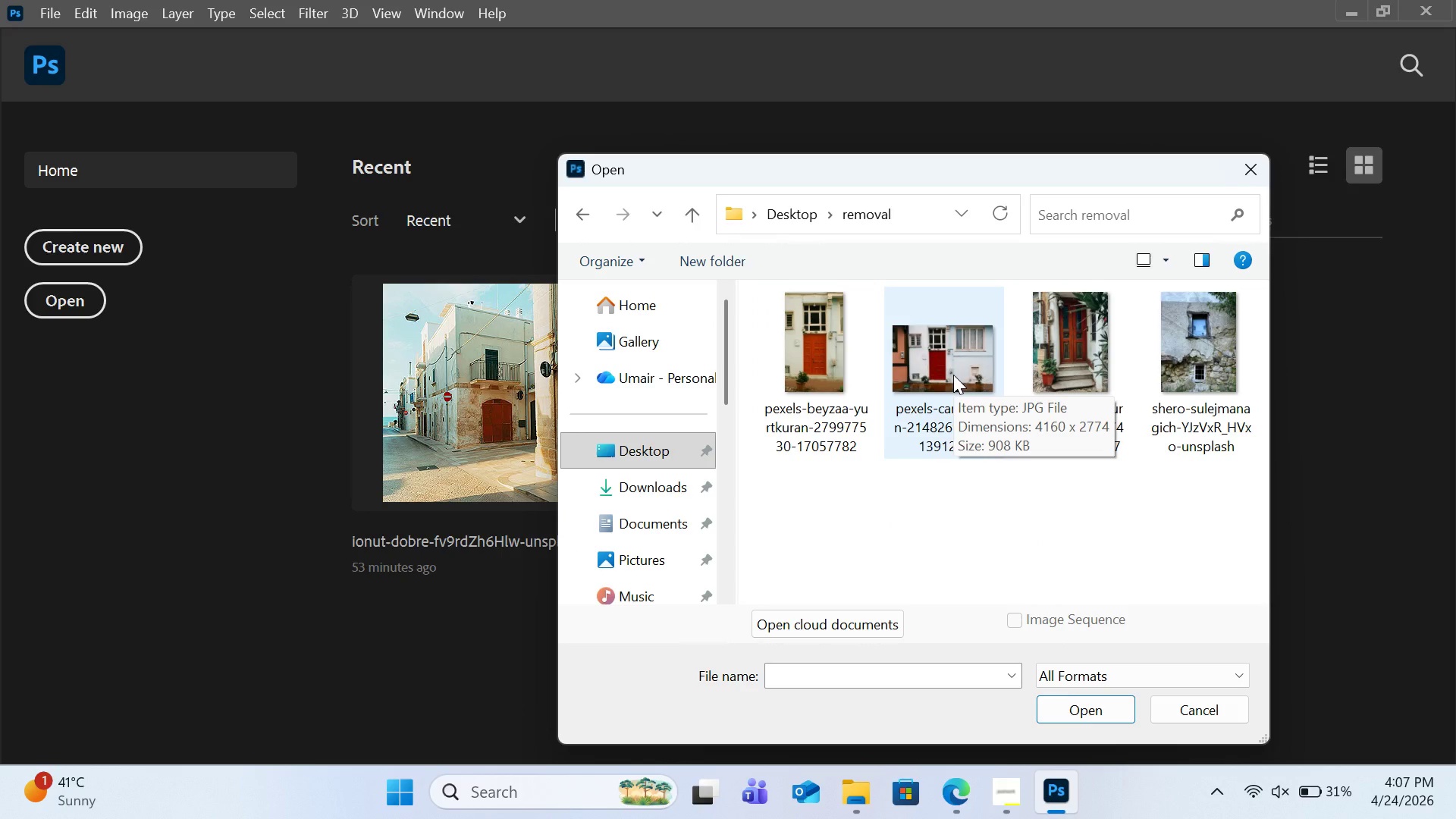 
double_click([953, 375])
 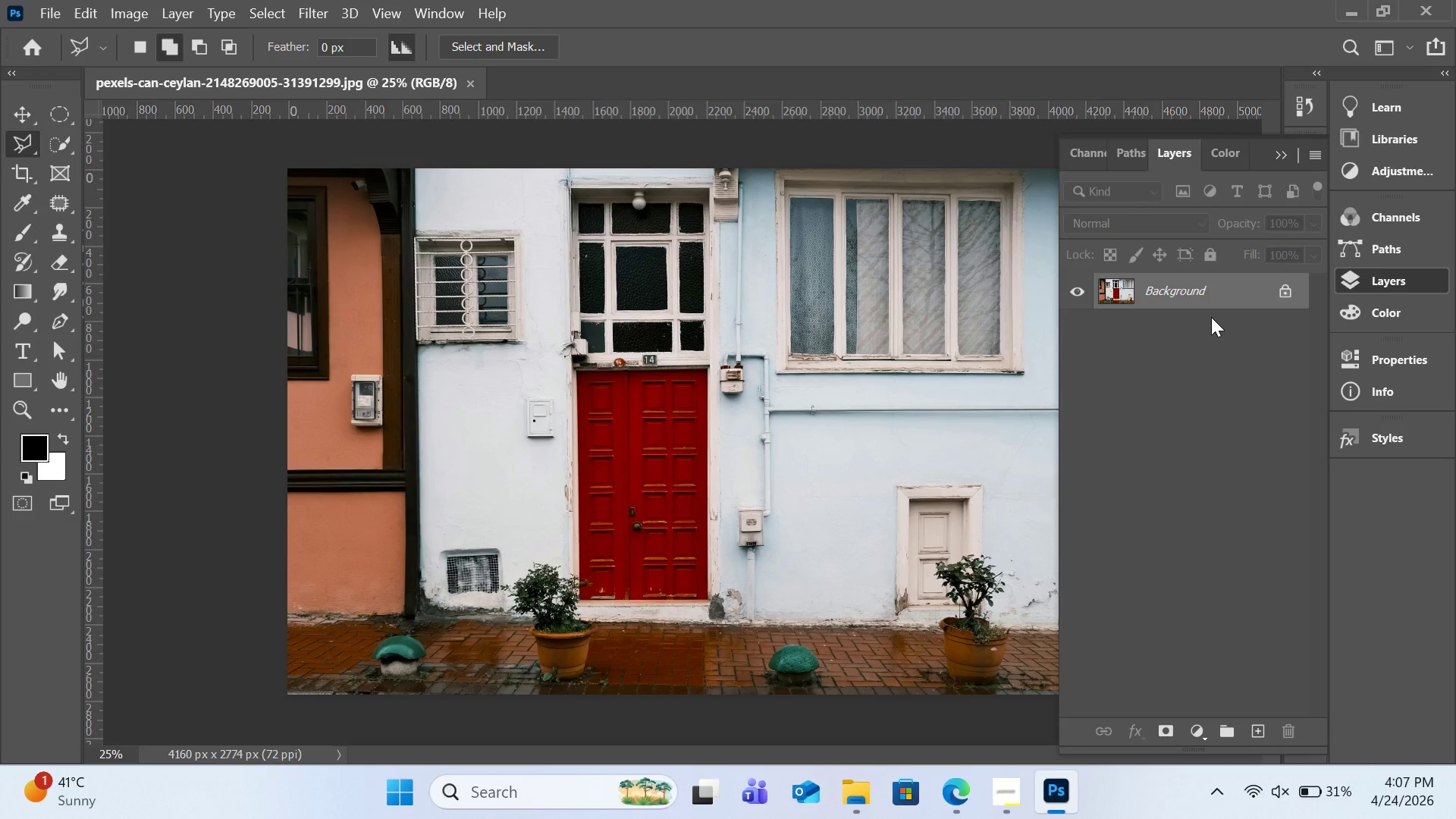 
wait(23.02)
 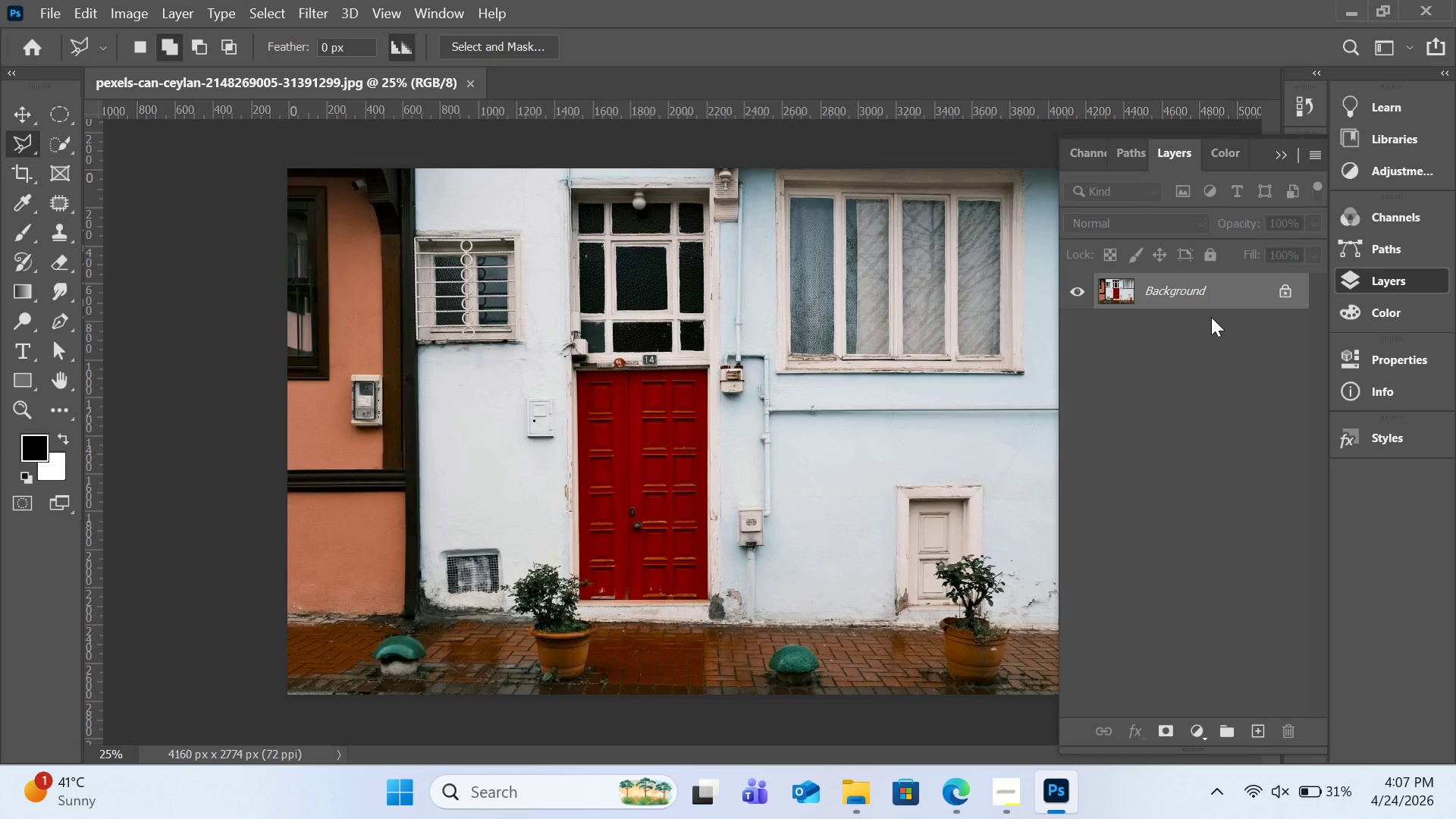 
key(Control+J)
 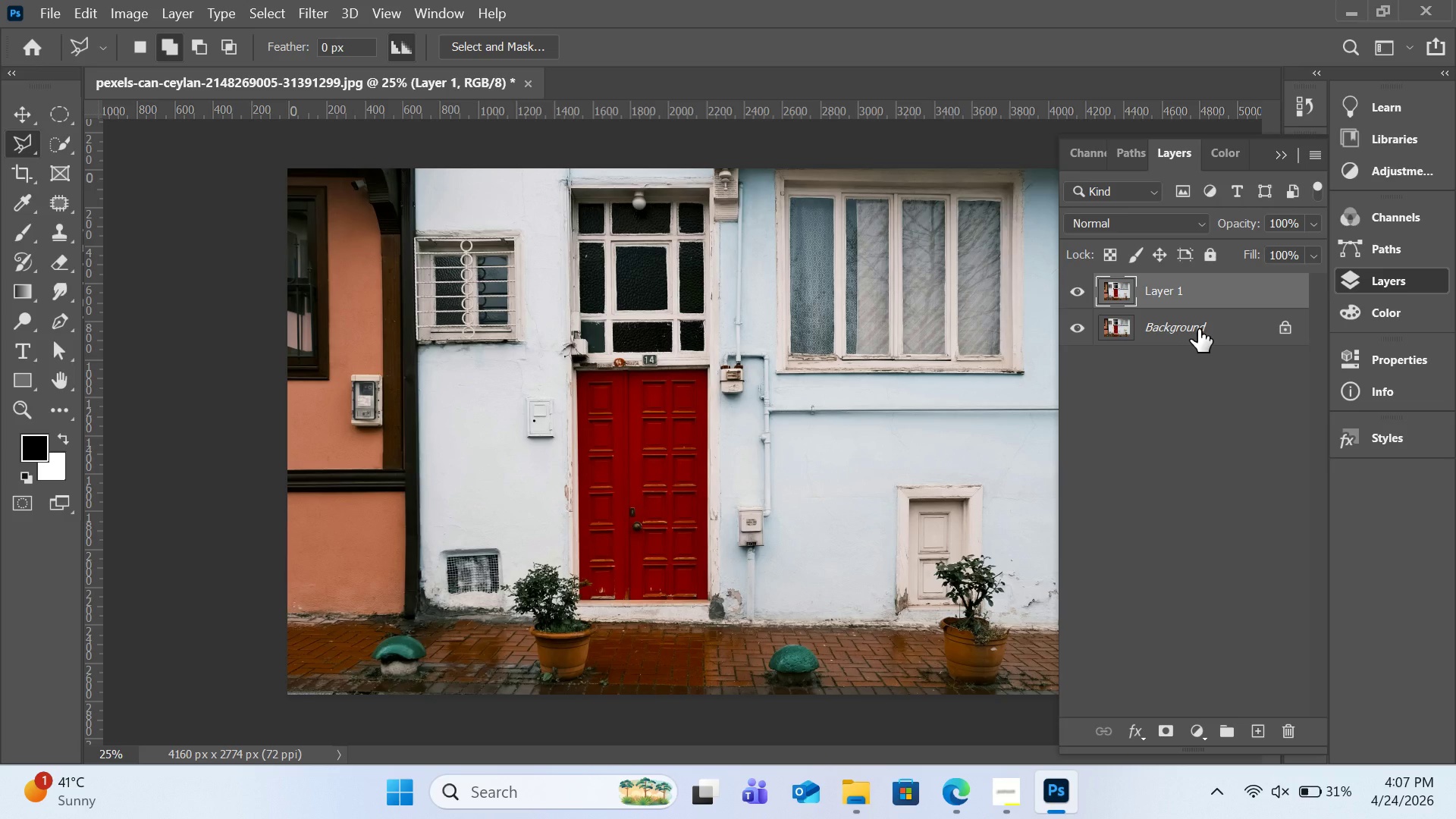 
left_click([1198, 329])
 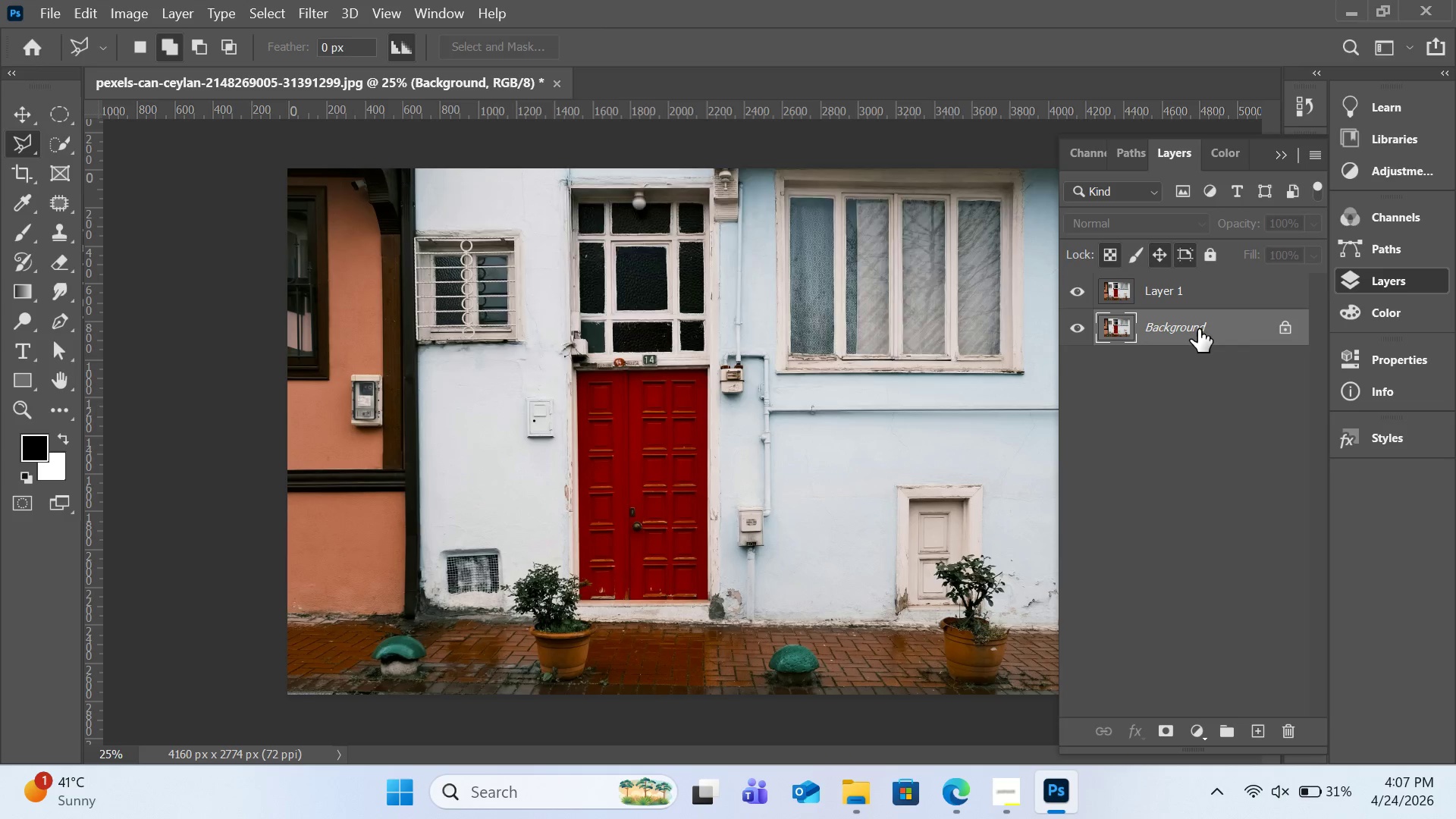 
left_click_drag(start_coordinate=[1198, 329], to_coordinate=[912, 252])
 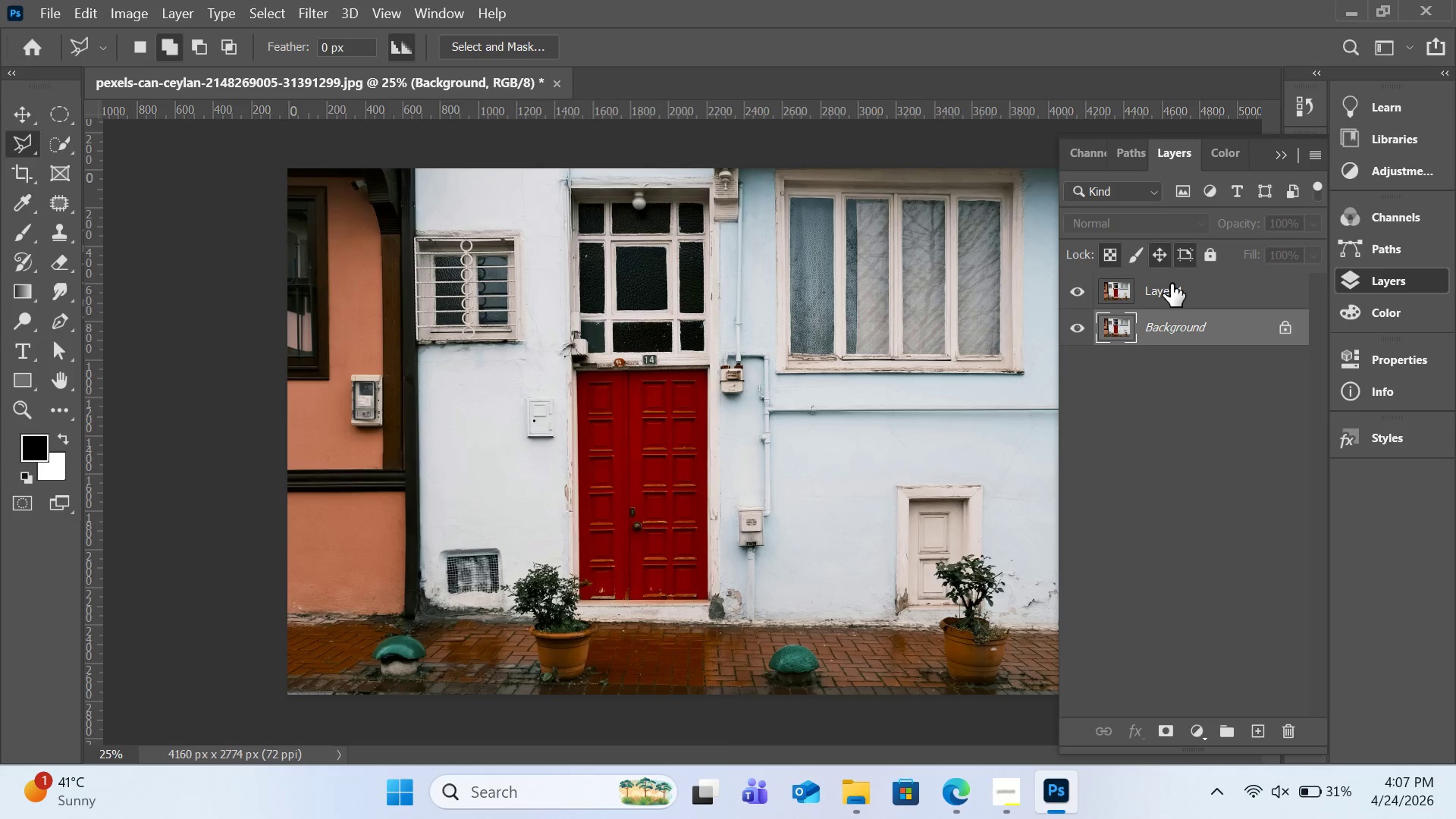 
left_click([912, 252])
 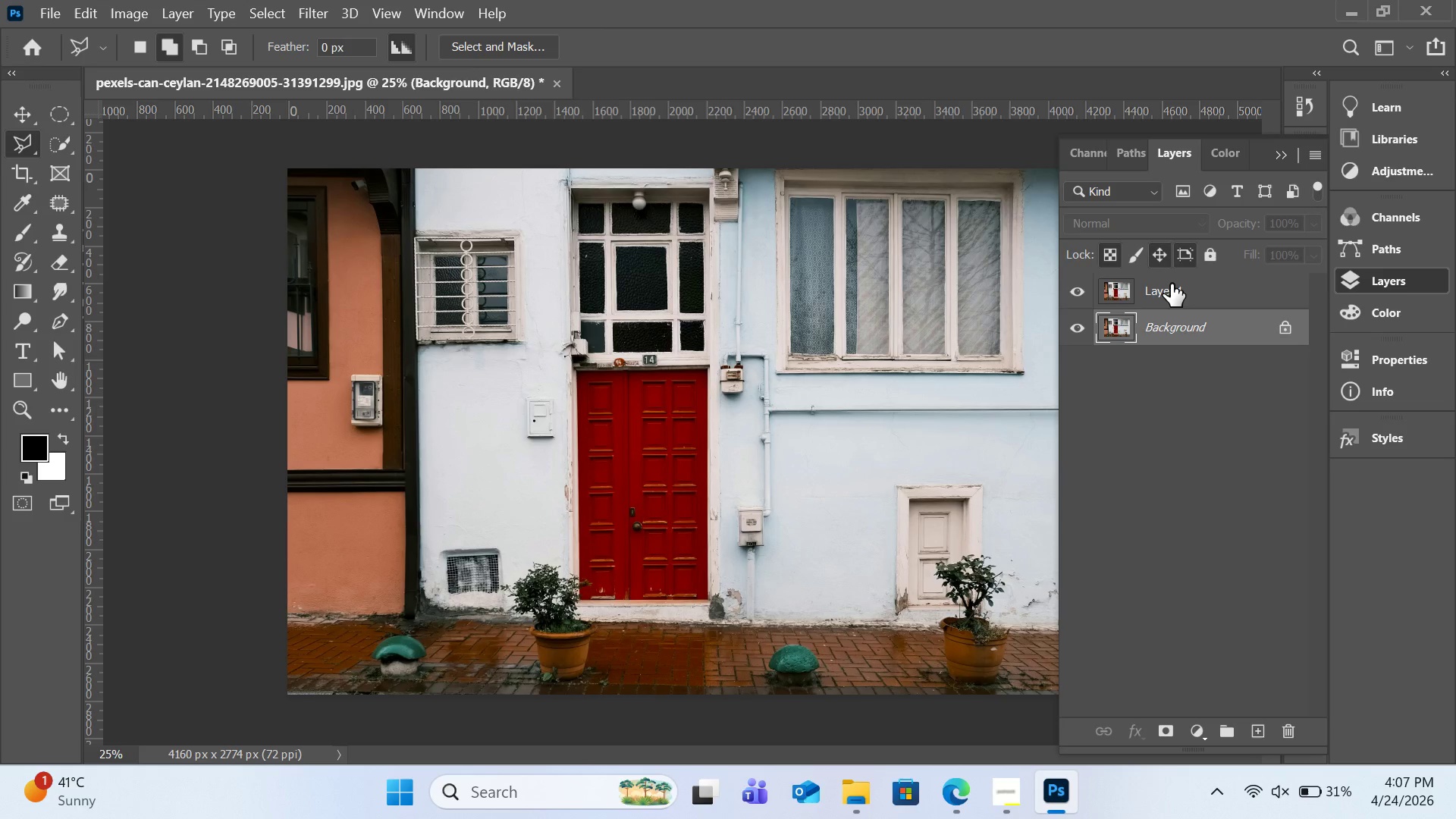 
left_click([1171, 284])
 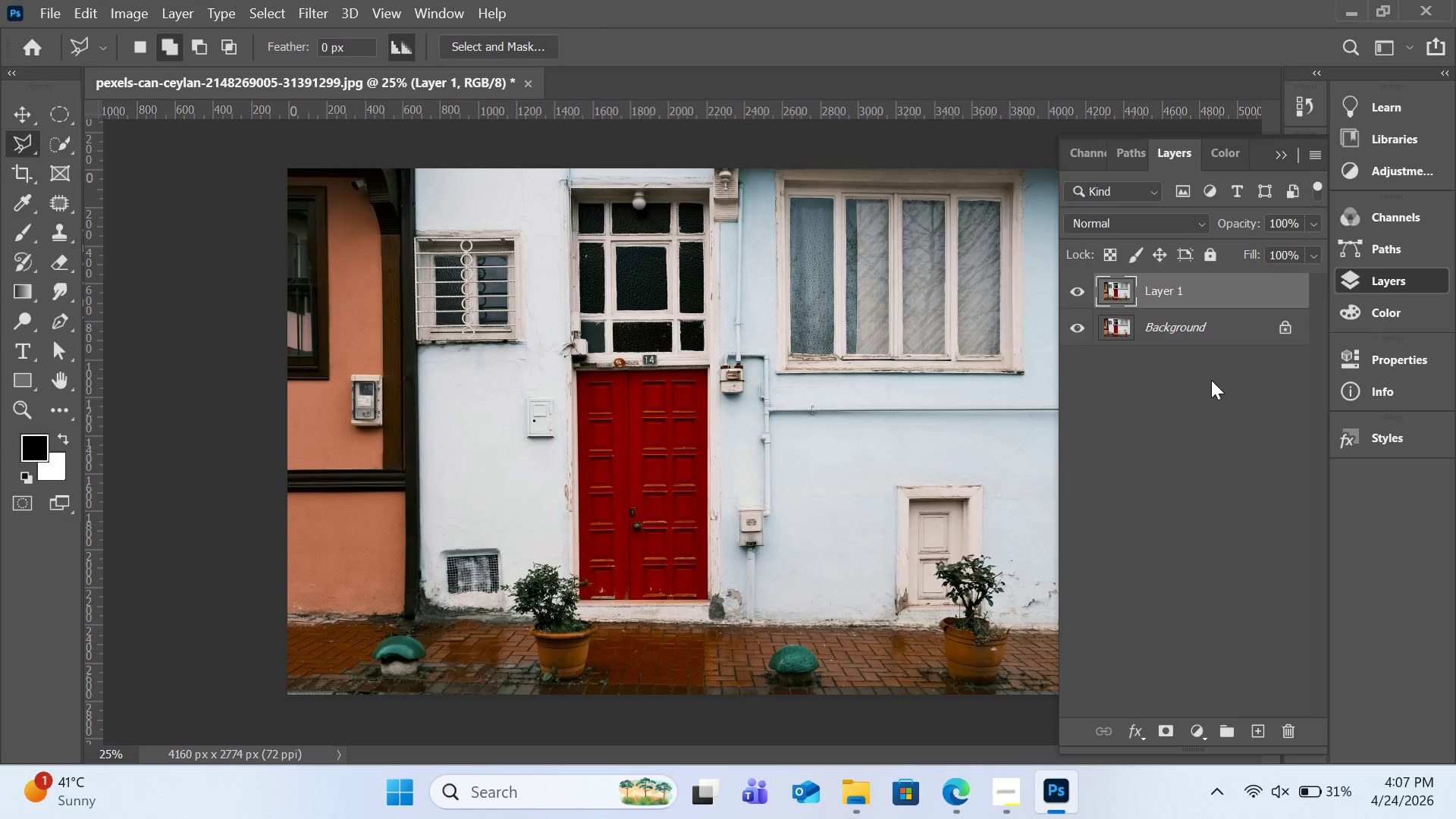 
double_click([1194, 325])
 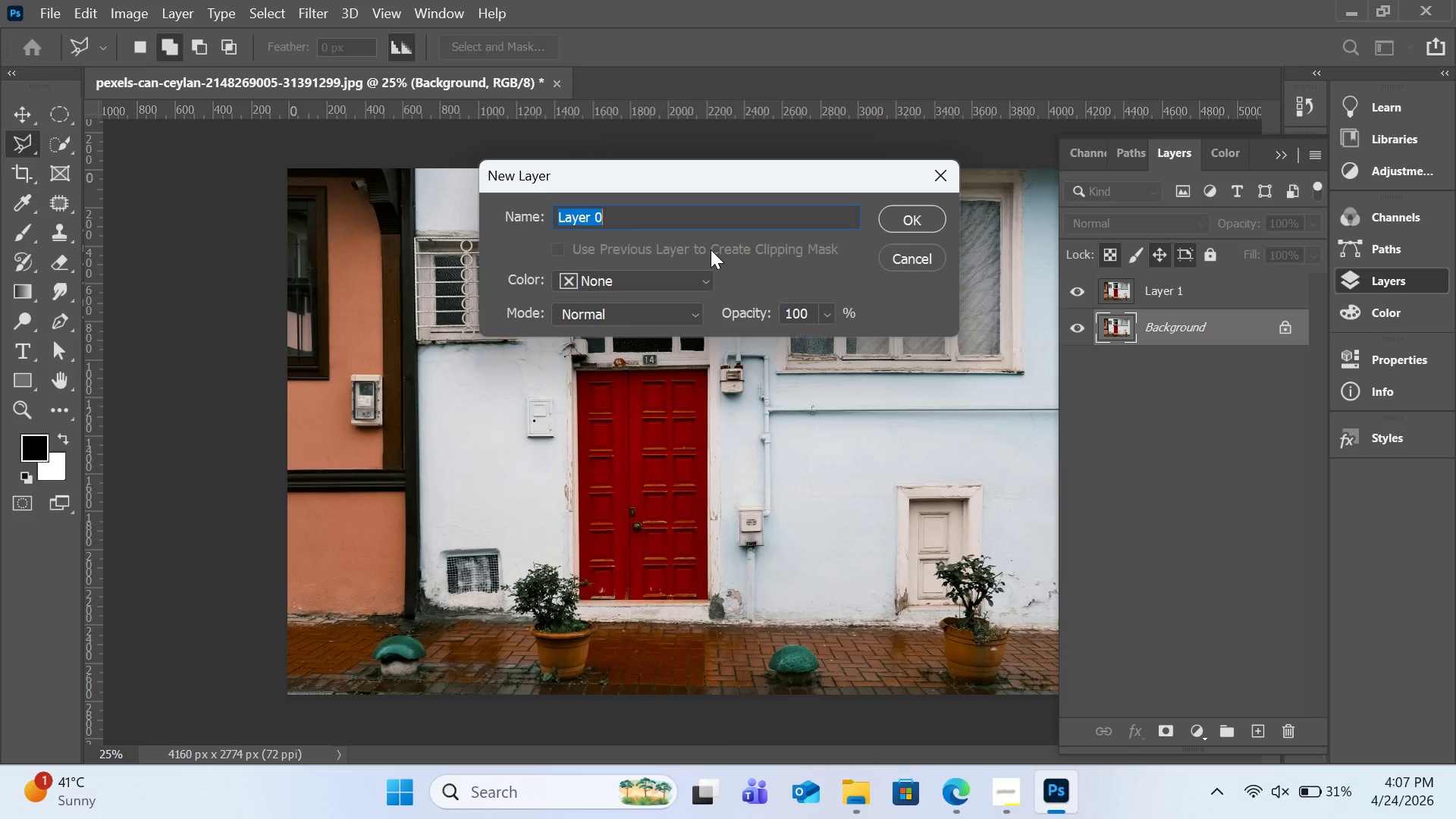 
type(Orignal)
key(Backspace)
key(Backspace)
type(i)
key(Backspace)
type(ol)
 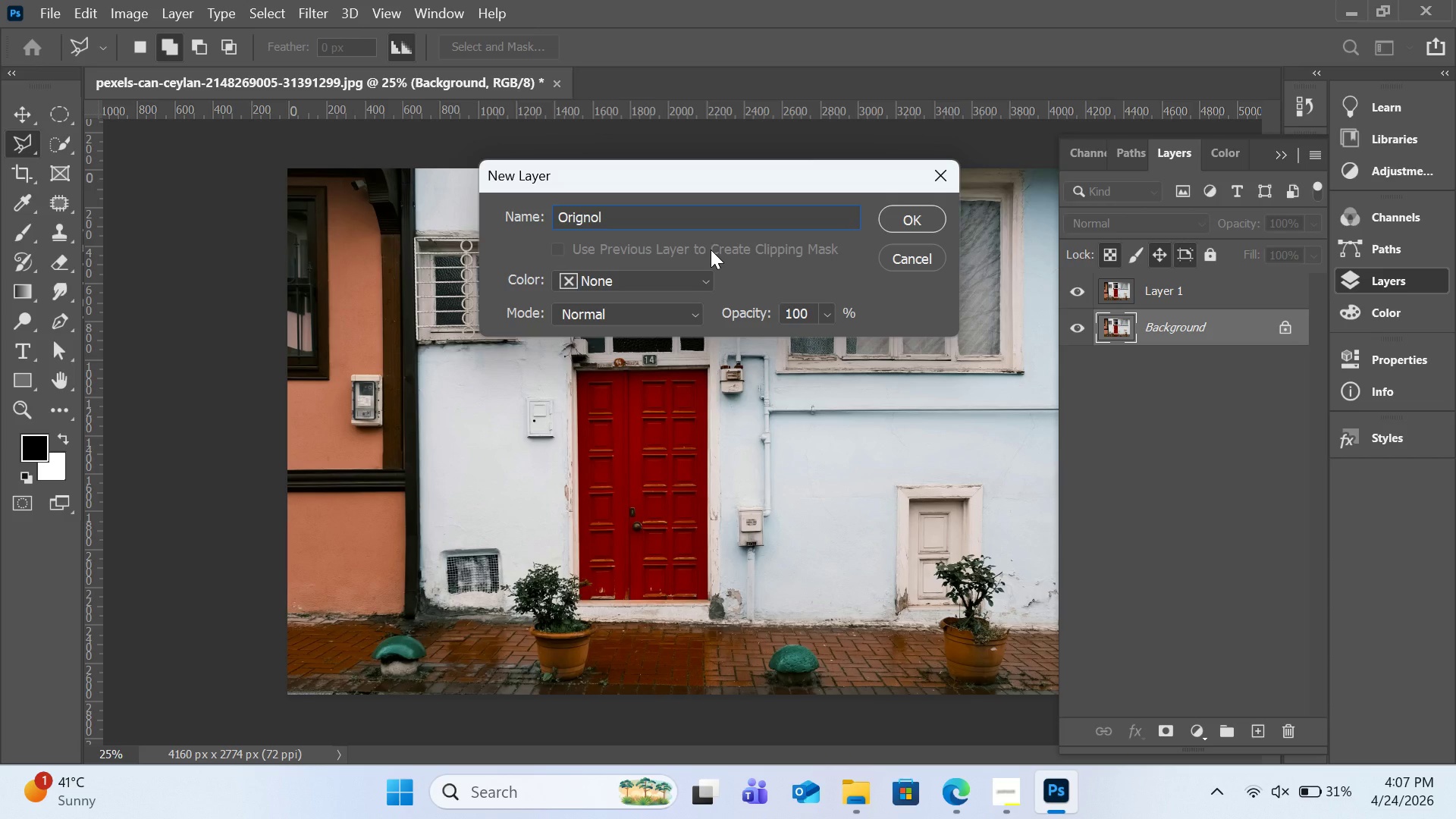 
key(Enter)
 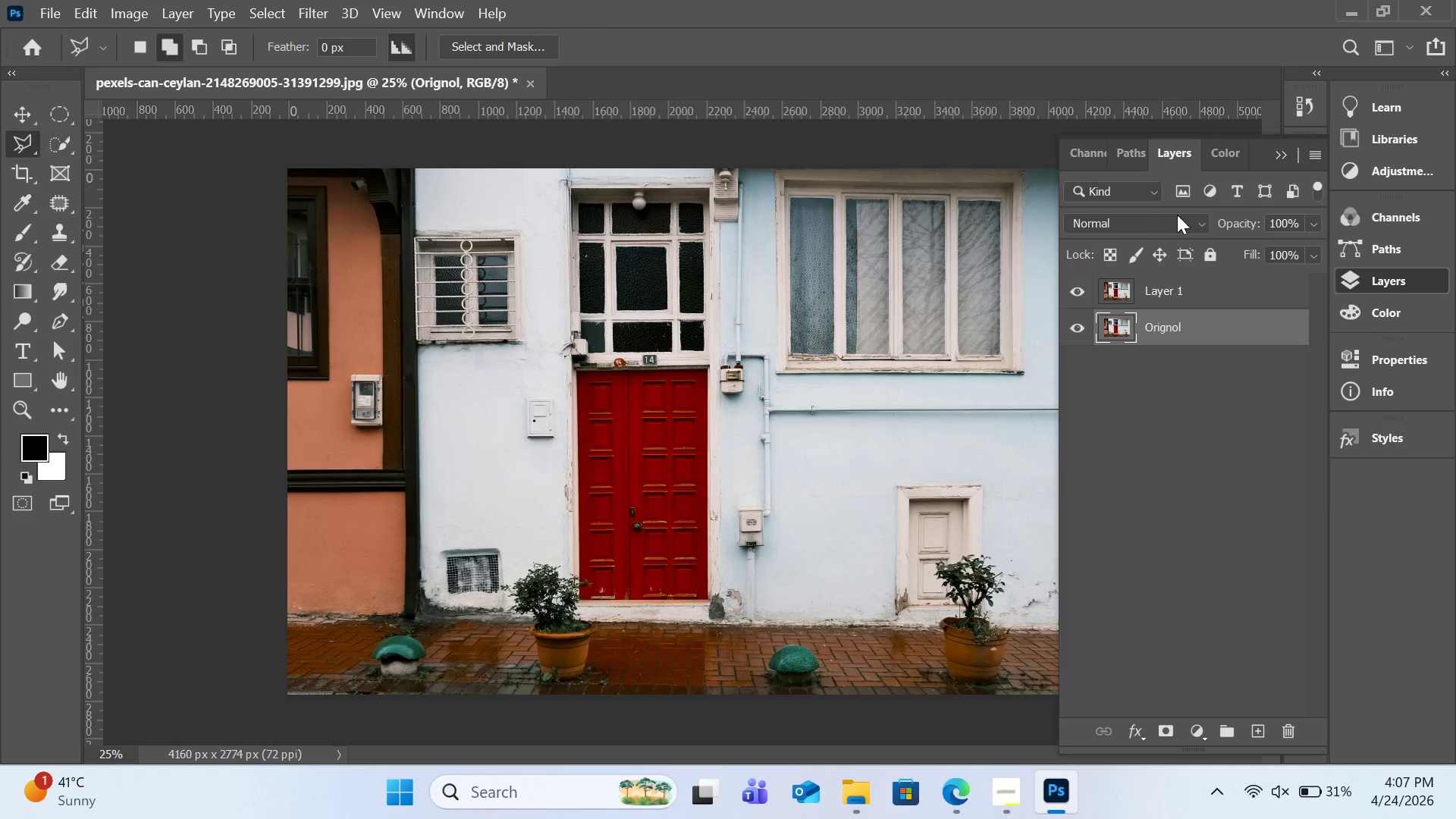 
left_click([1200, 249])
 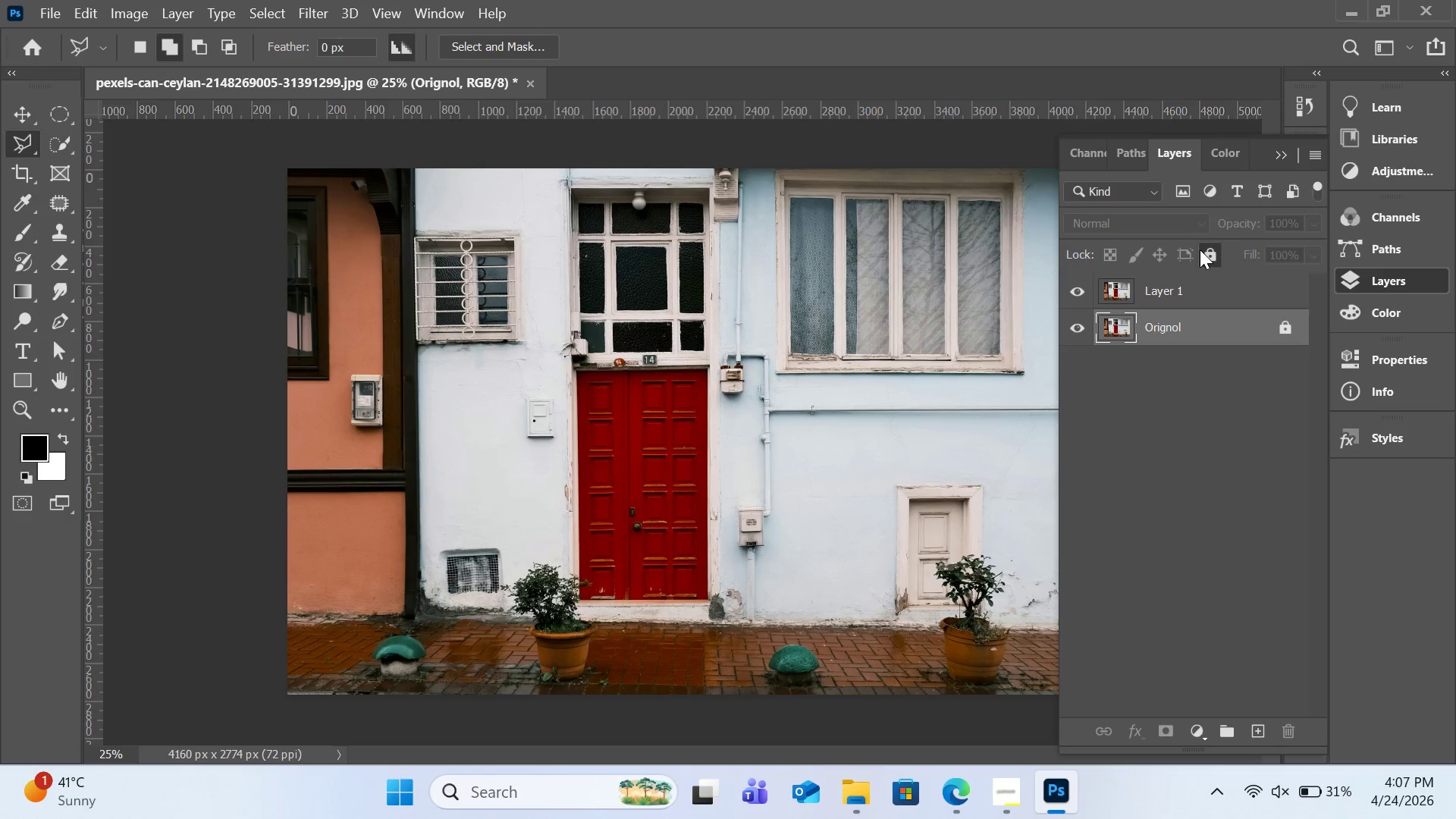 
left_click([1200, 249])
 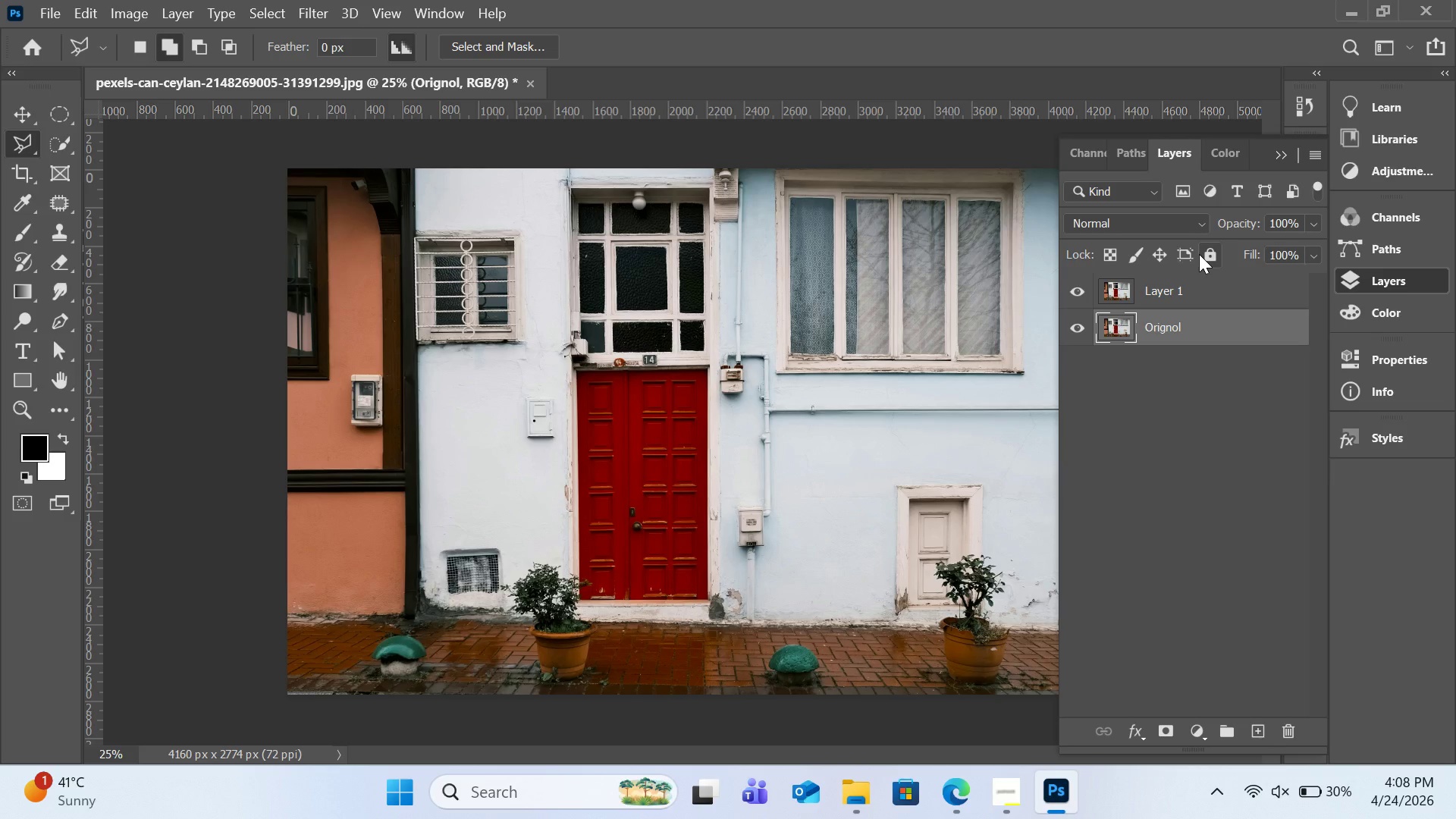 
wait(48.97)
 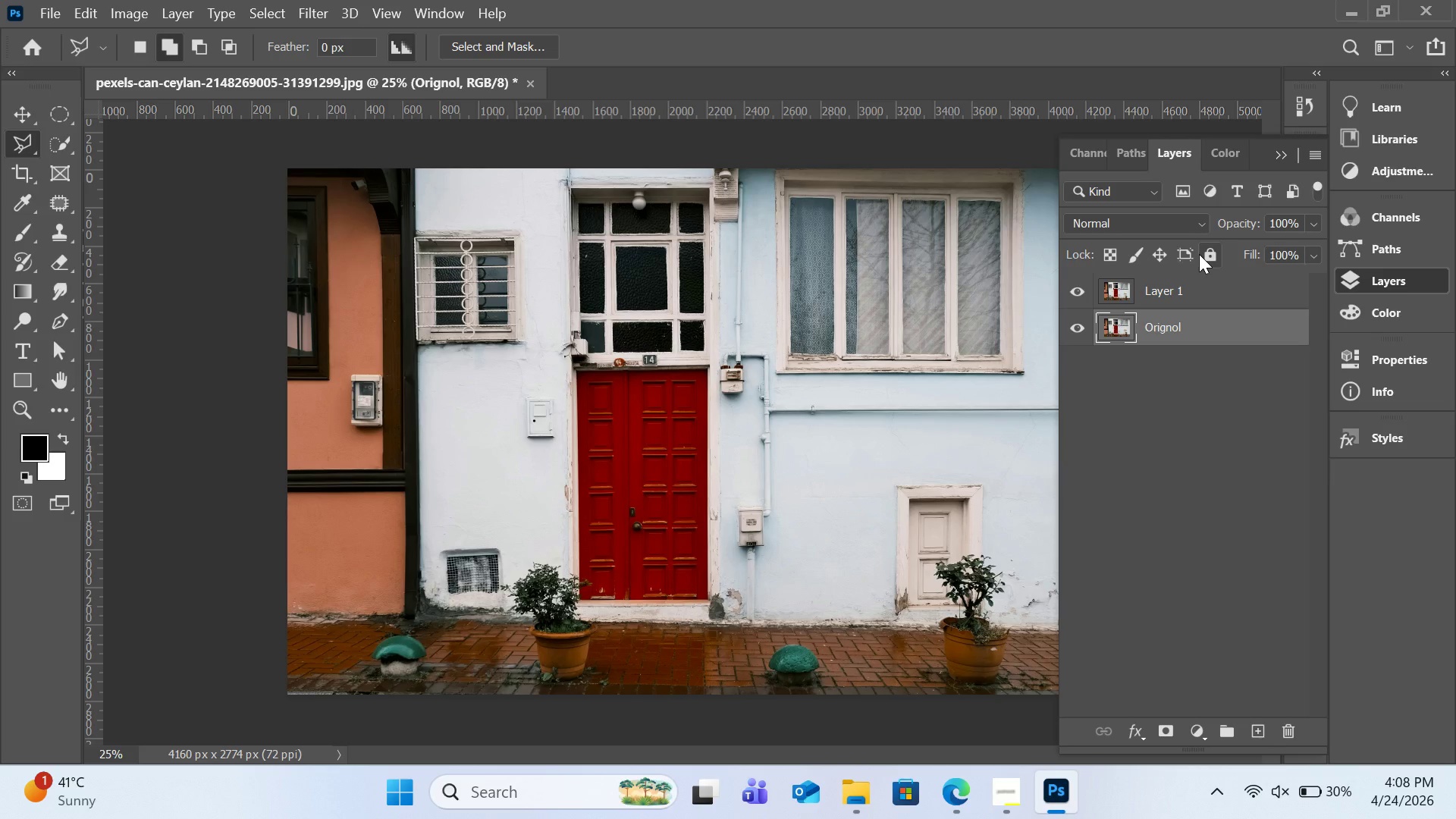 
left_click([1217, 259])
 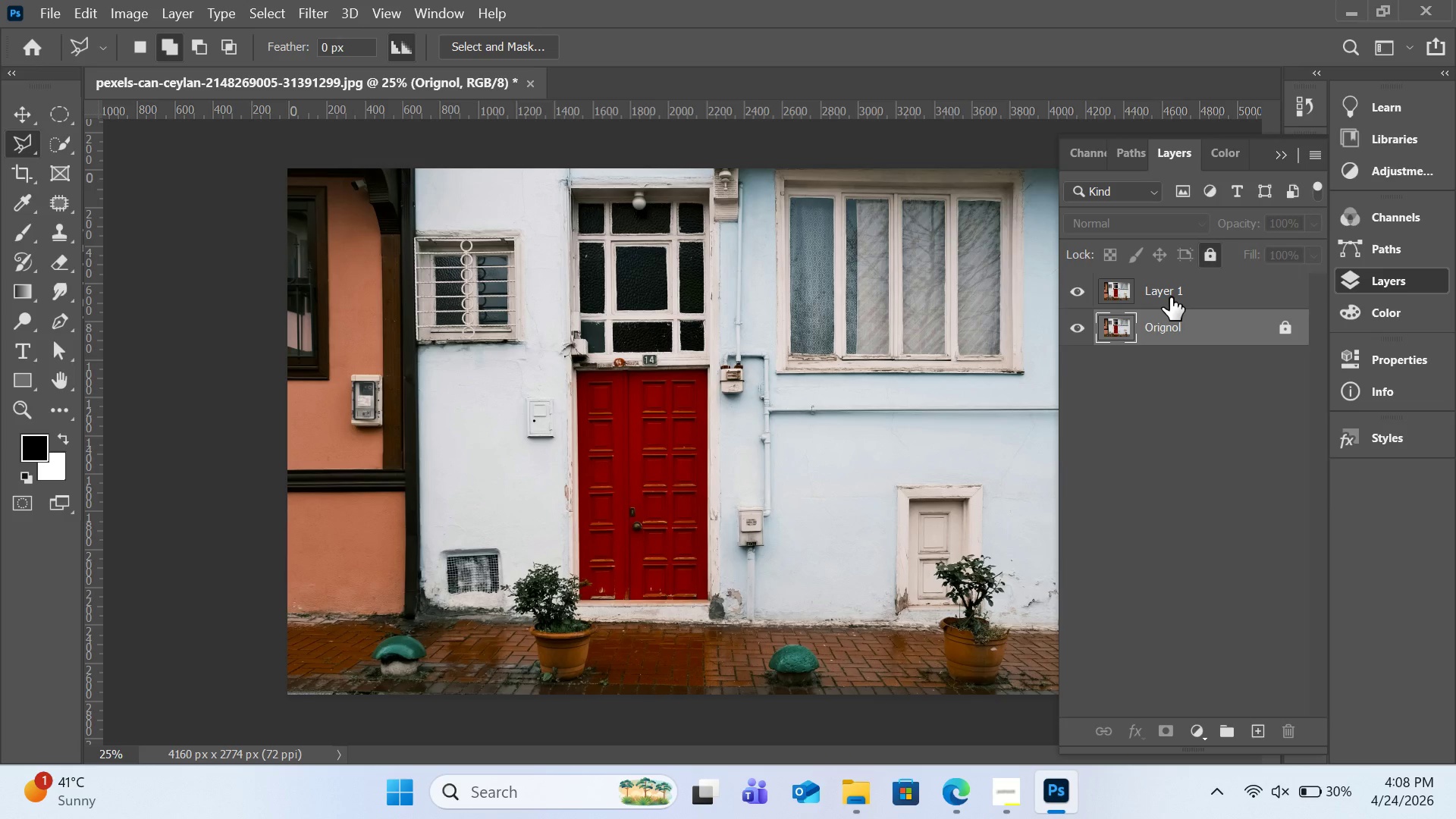 
double_click([1170, 297])
 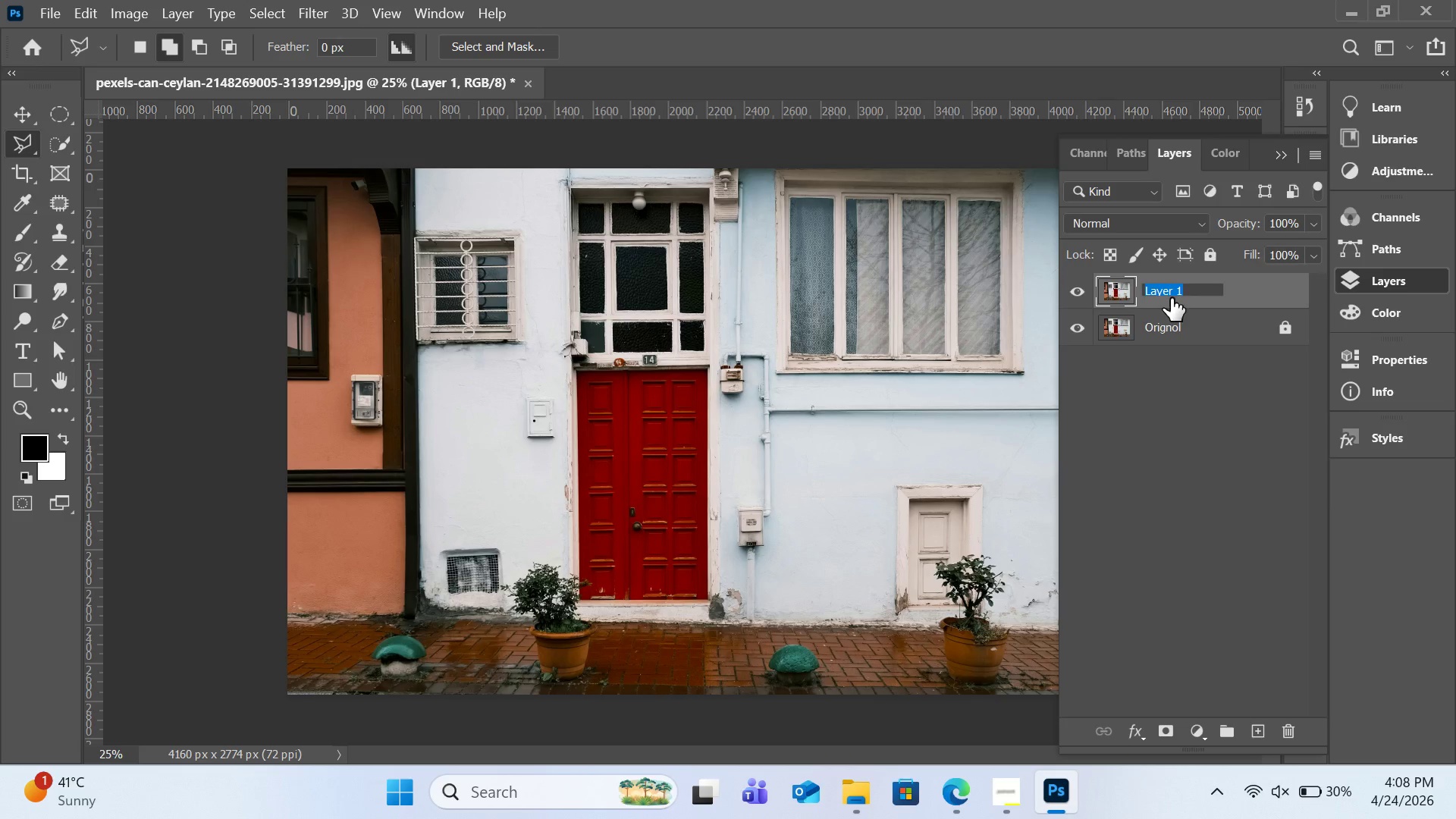 
type(working laer)
key(Backspace)
key(Backspace)
type(yer)
 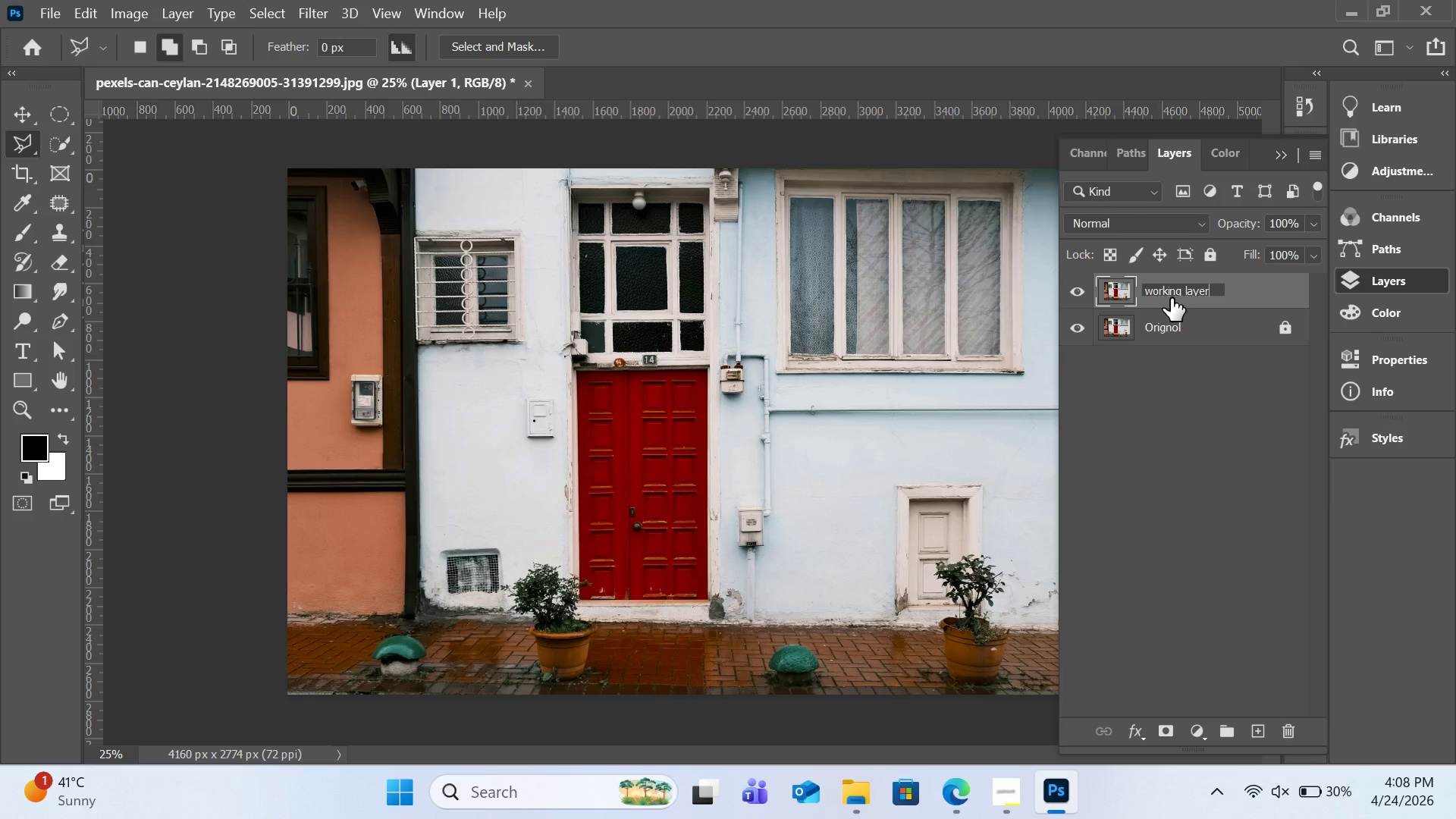 
key(Enter)
 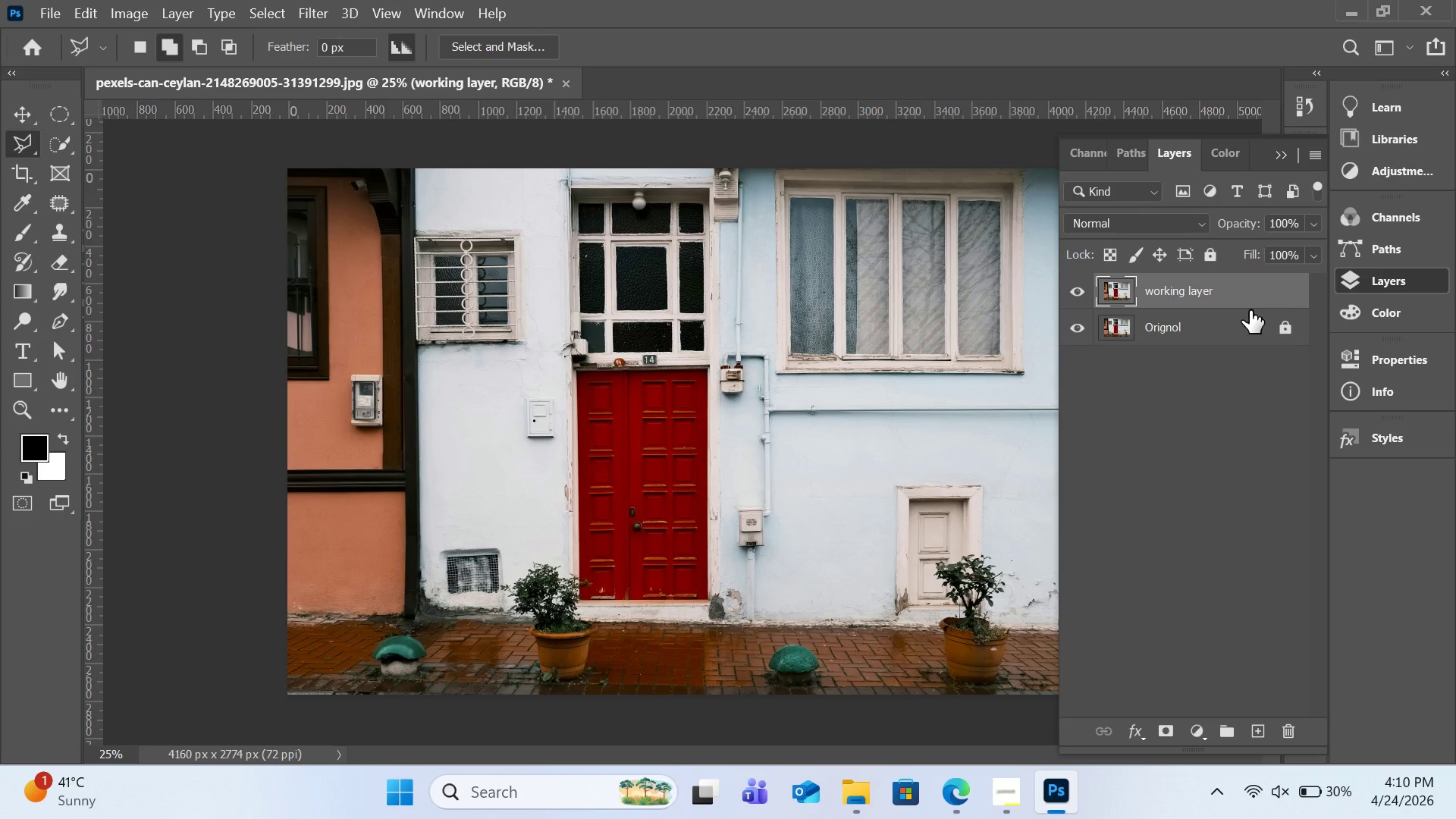 
wait(79.45)
 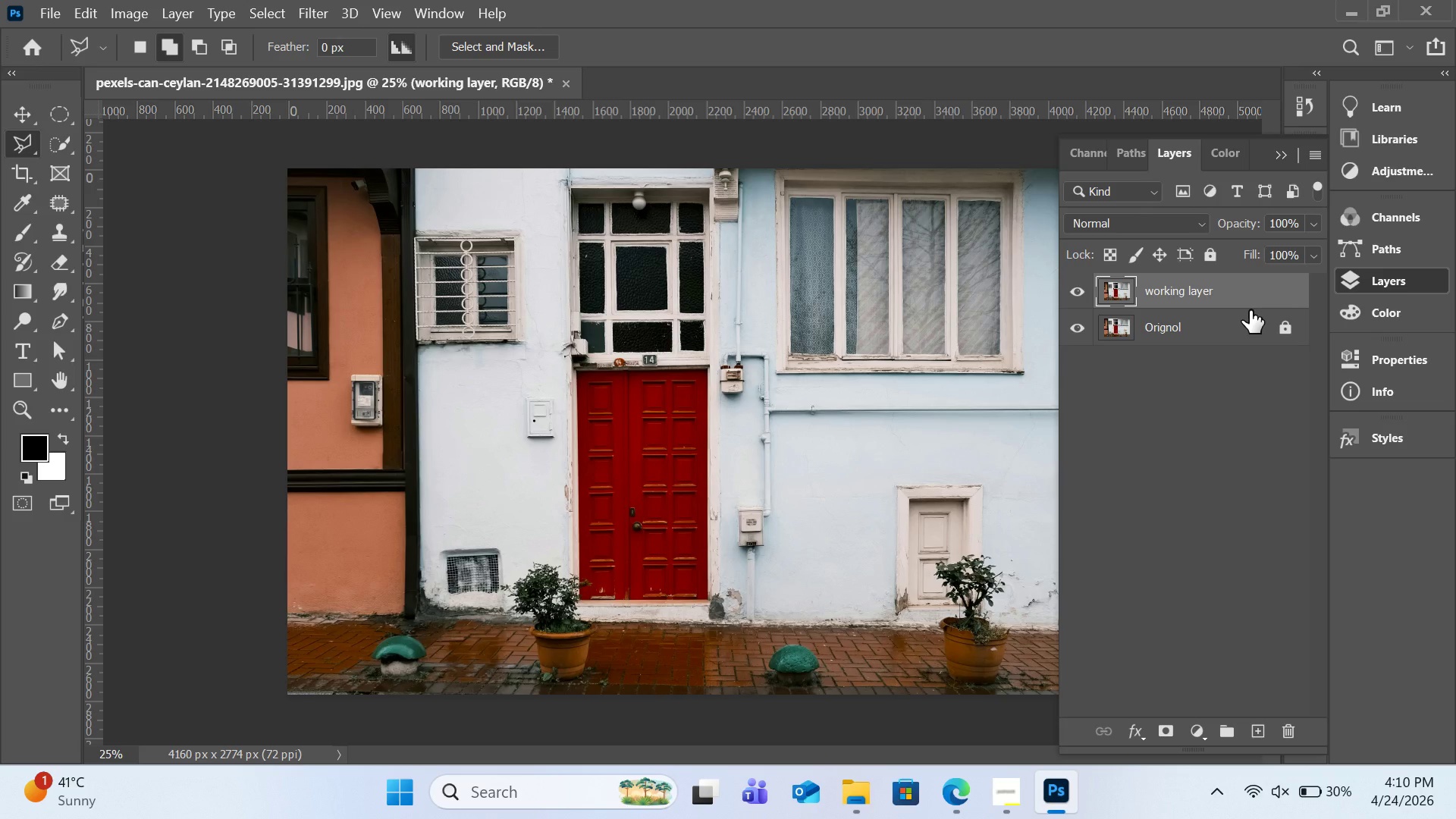 
double_click([1203, 290])
 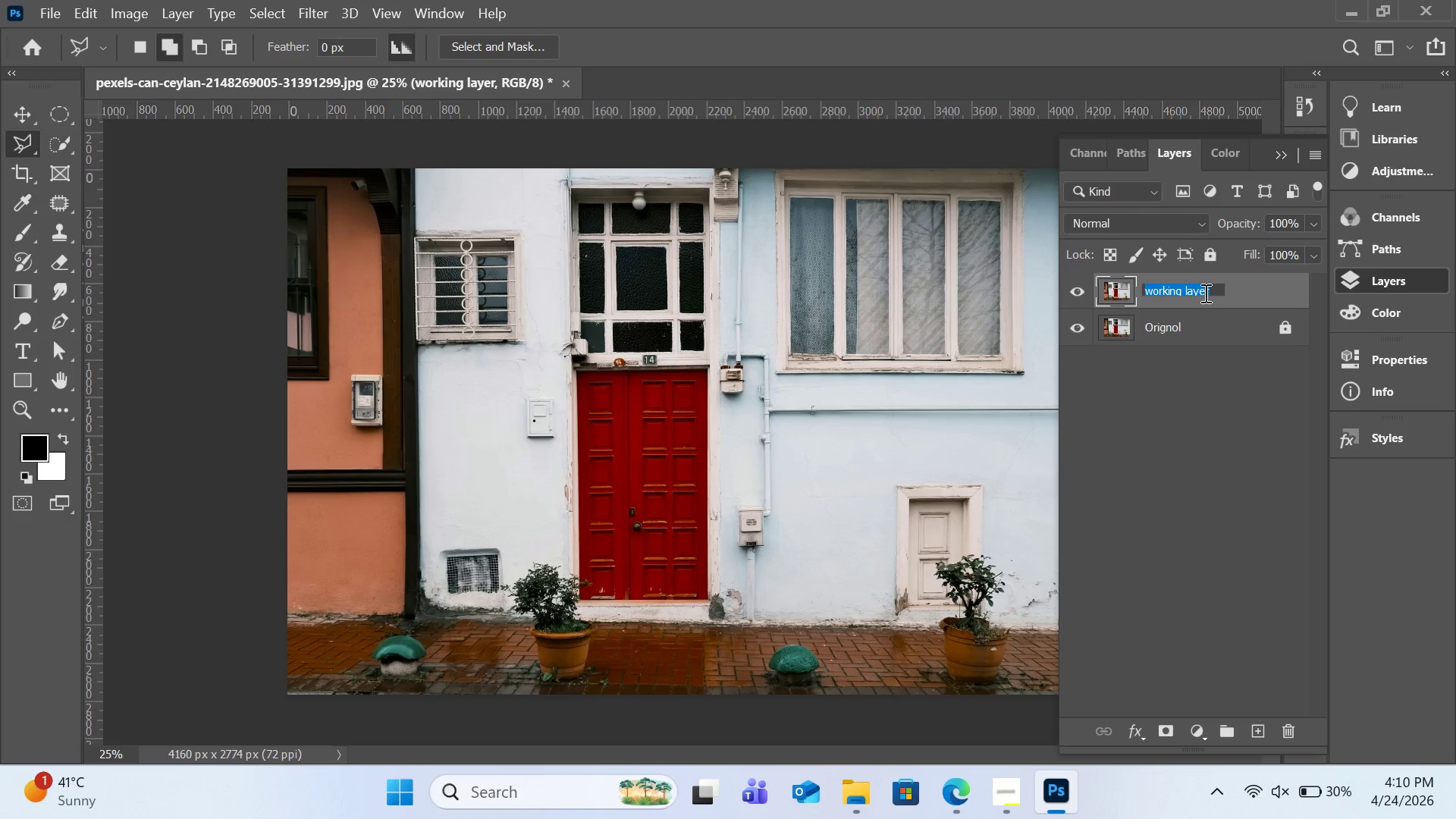 
type(contentaware)
 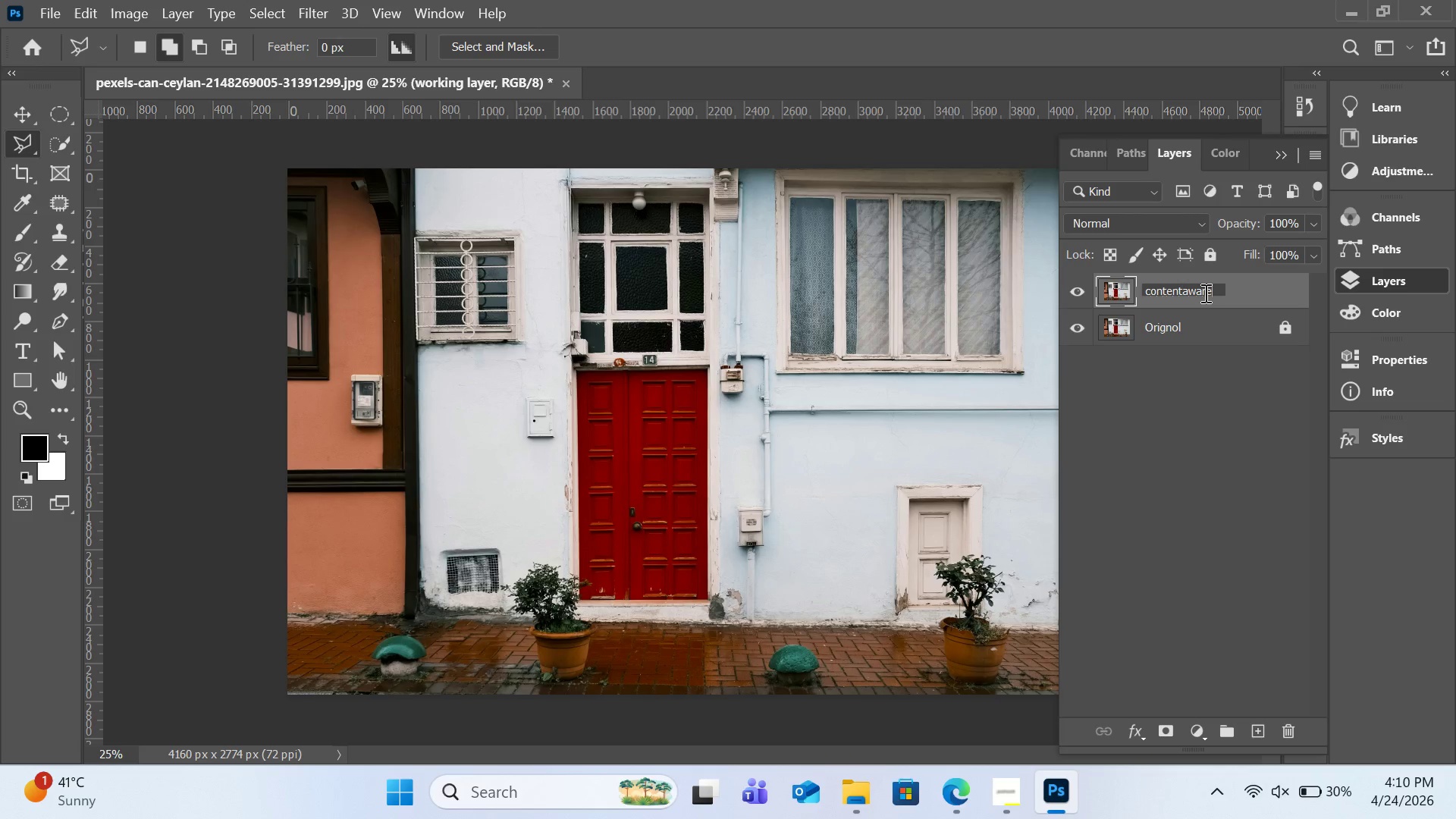 
key(ArrowLeft)
 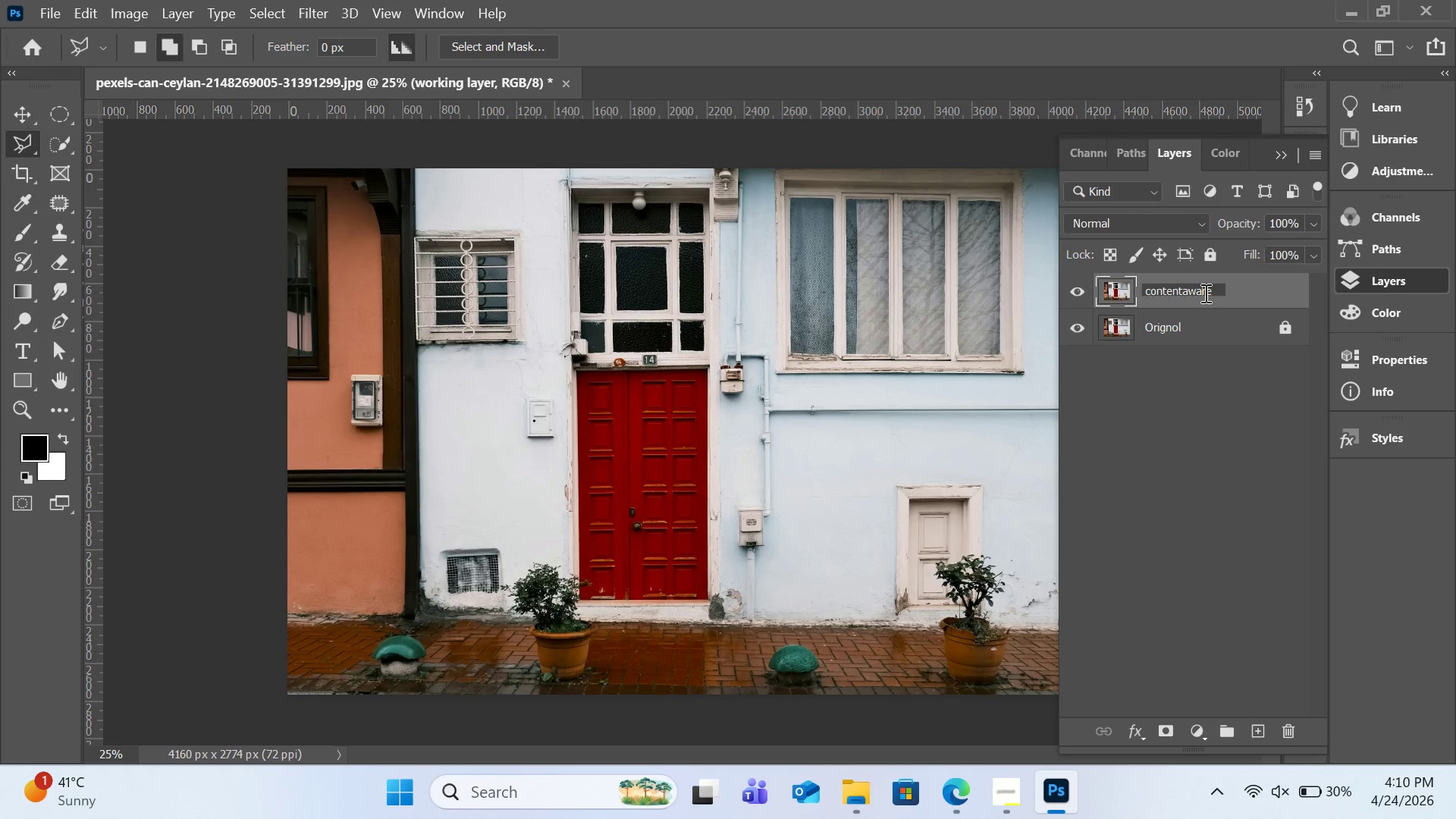 
key(ArrowLeft)
 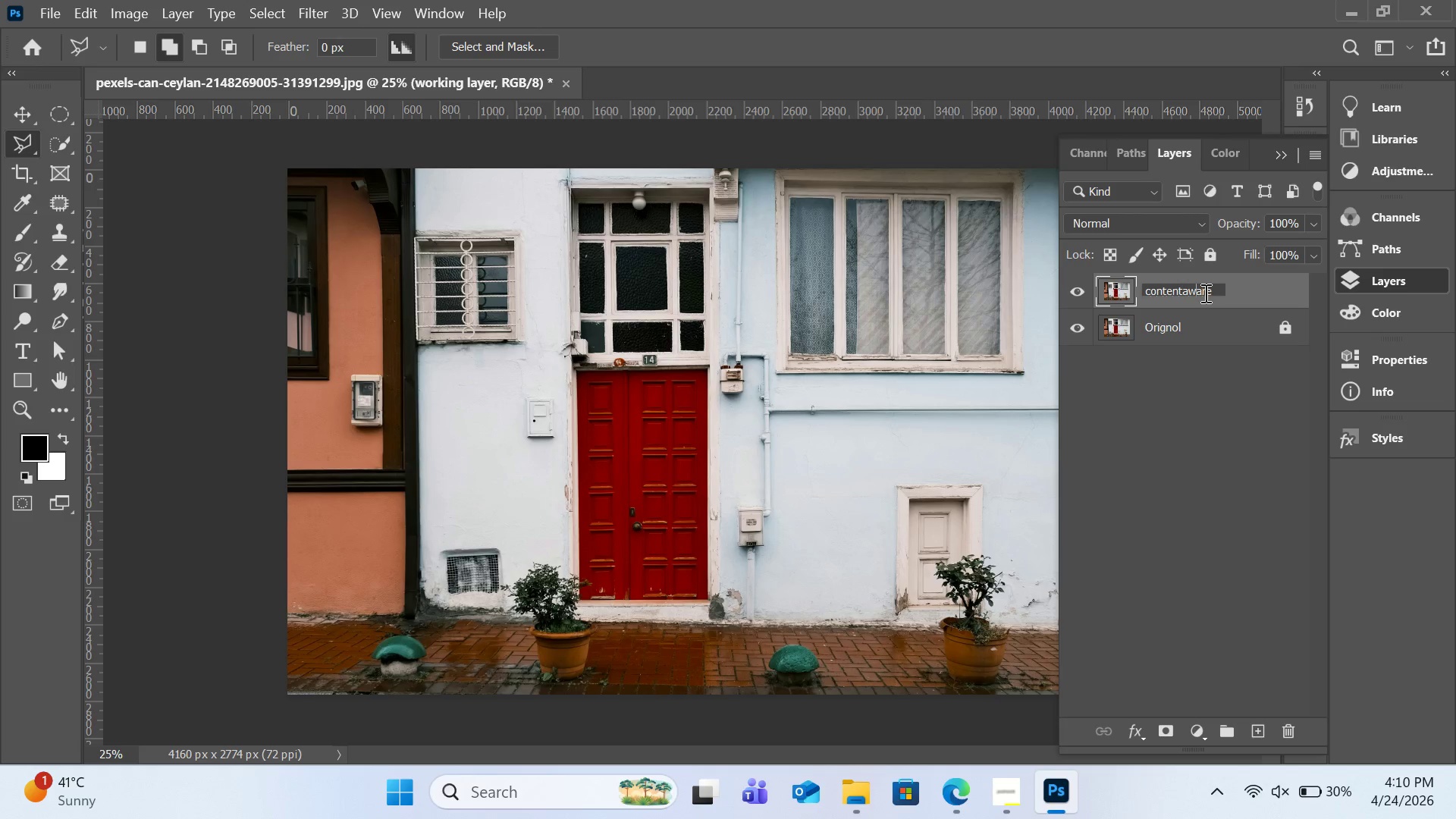 
key(ArrowLeft)
 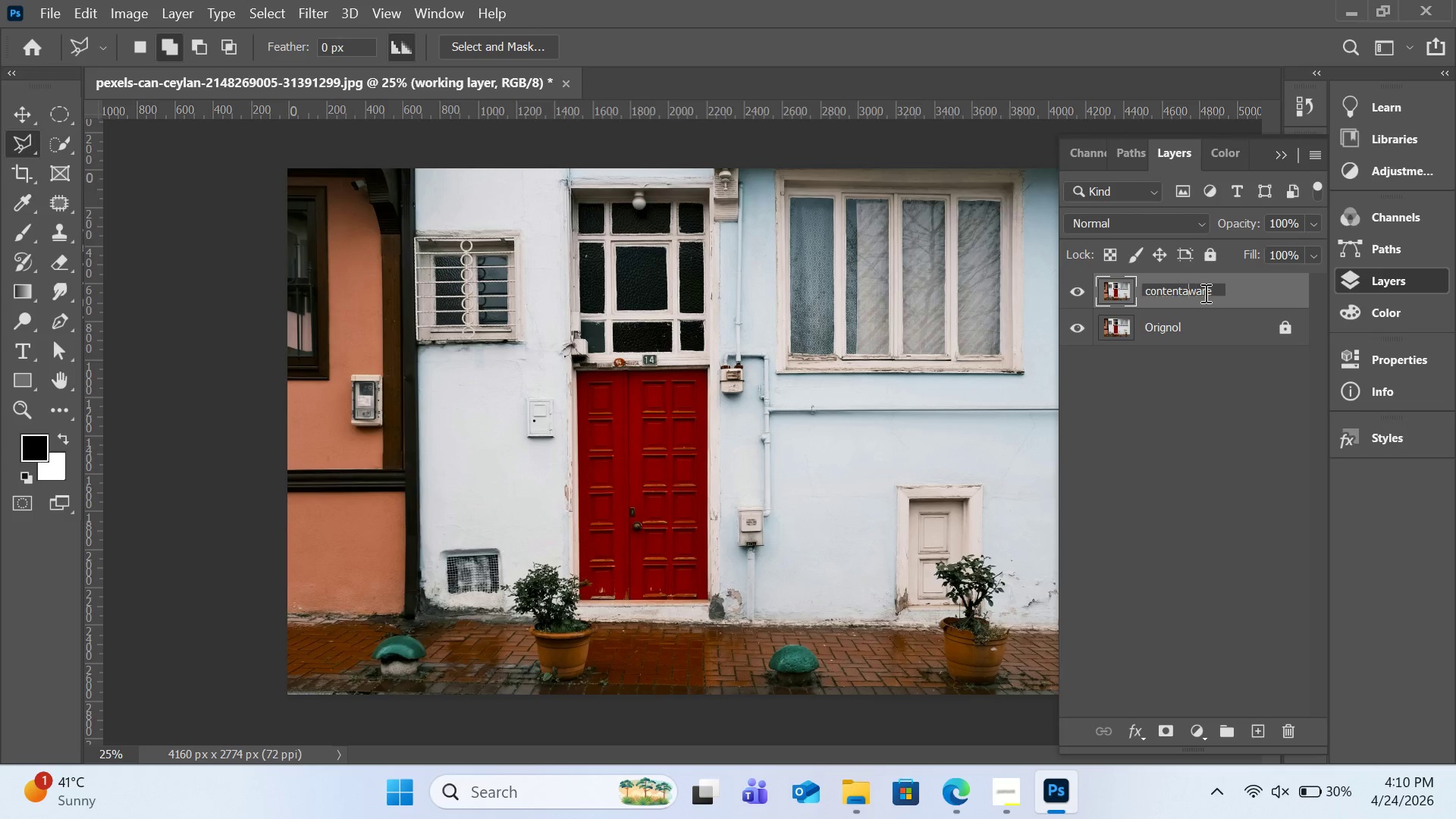 
key(ArrowLeft)
 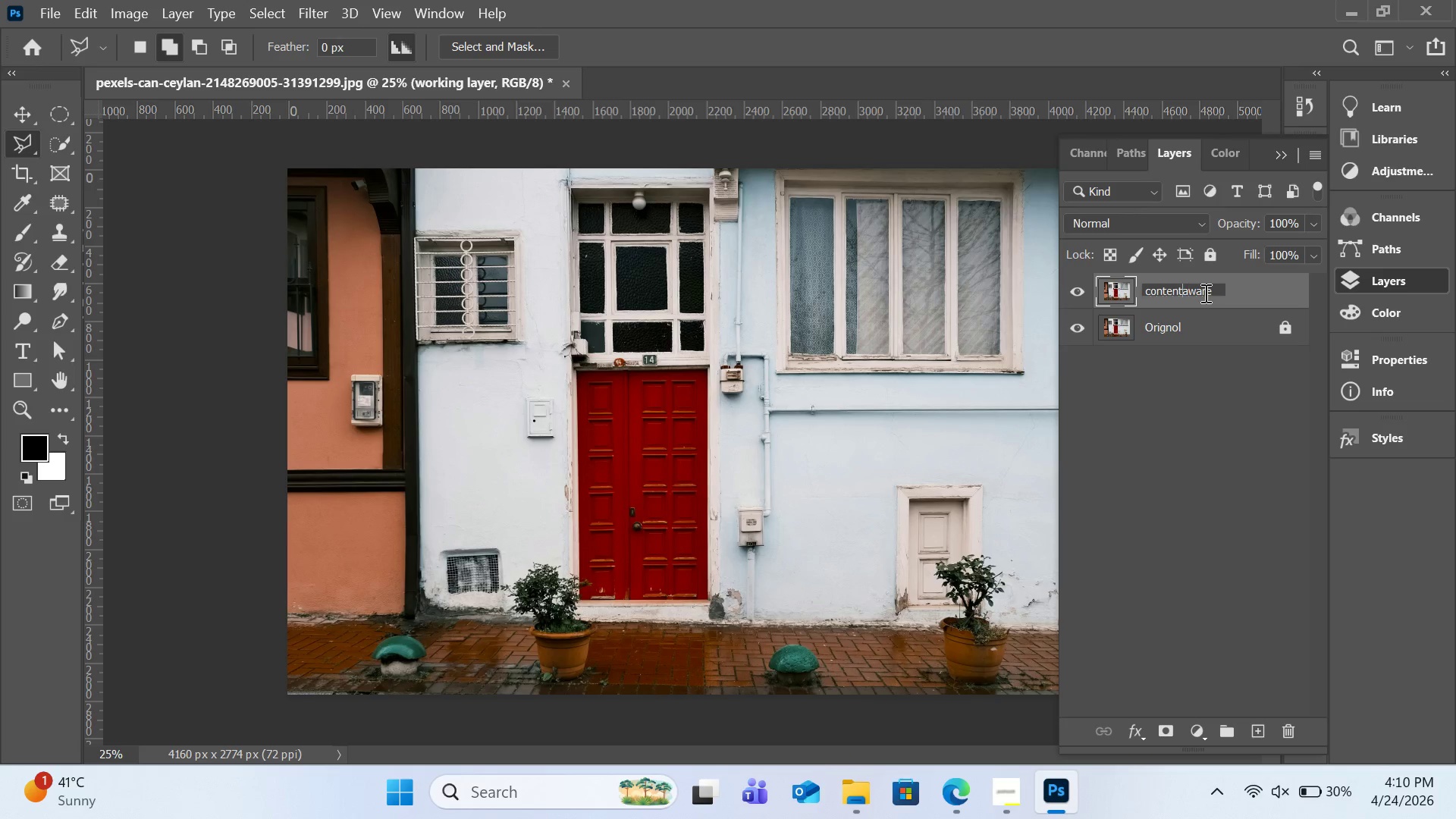 
key(ArrowLeft)
 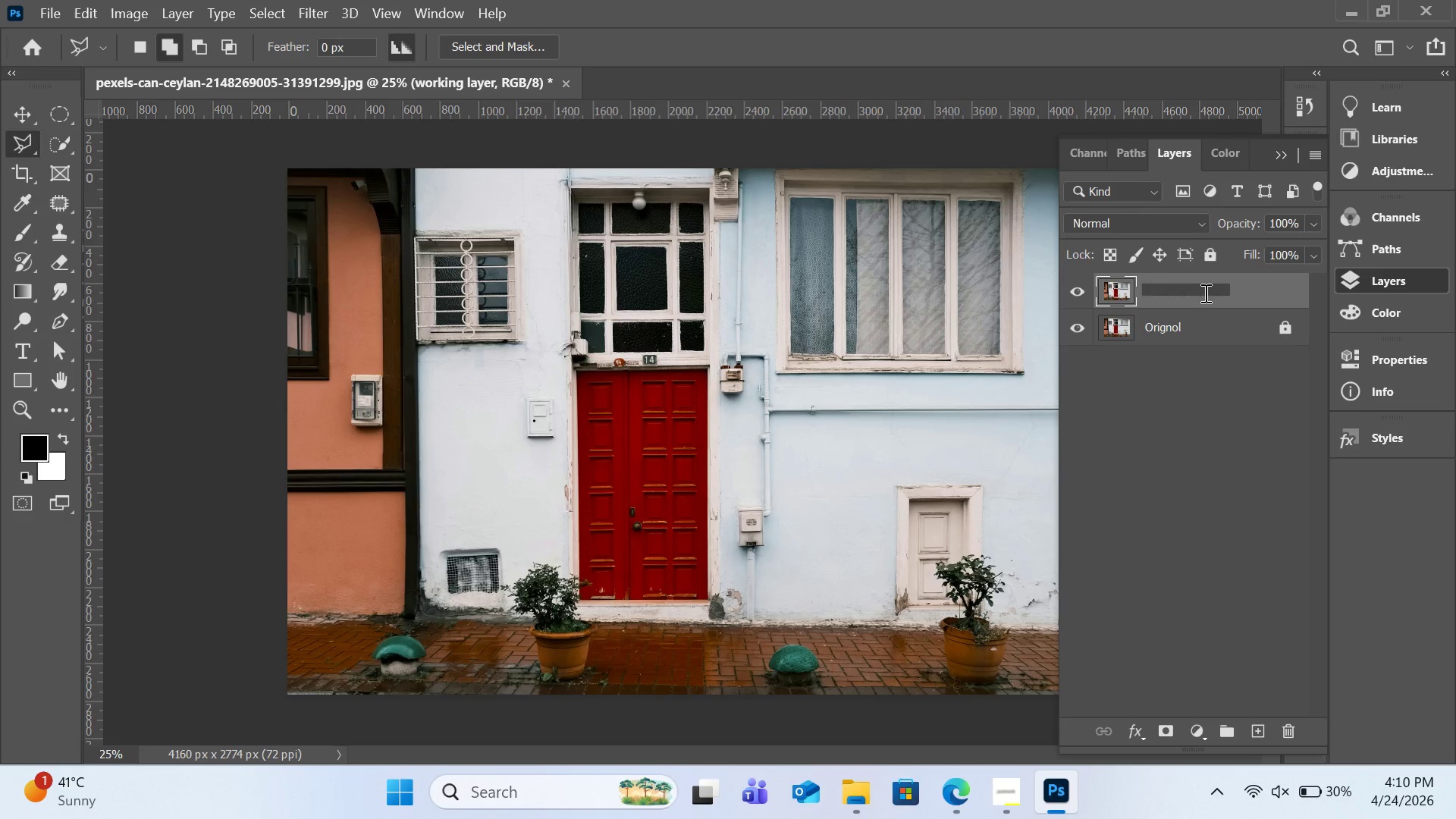 
key(Minus)
 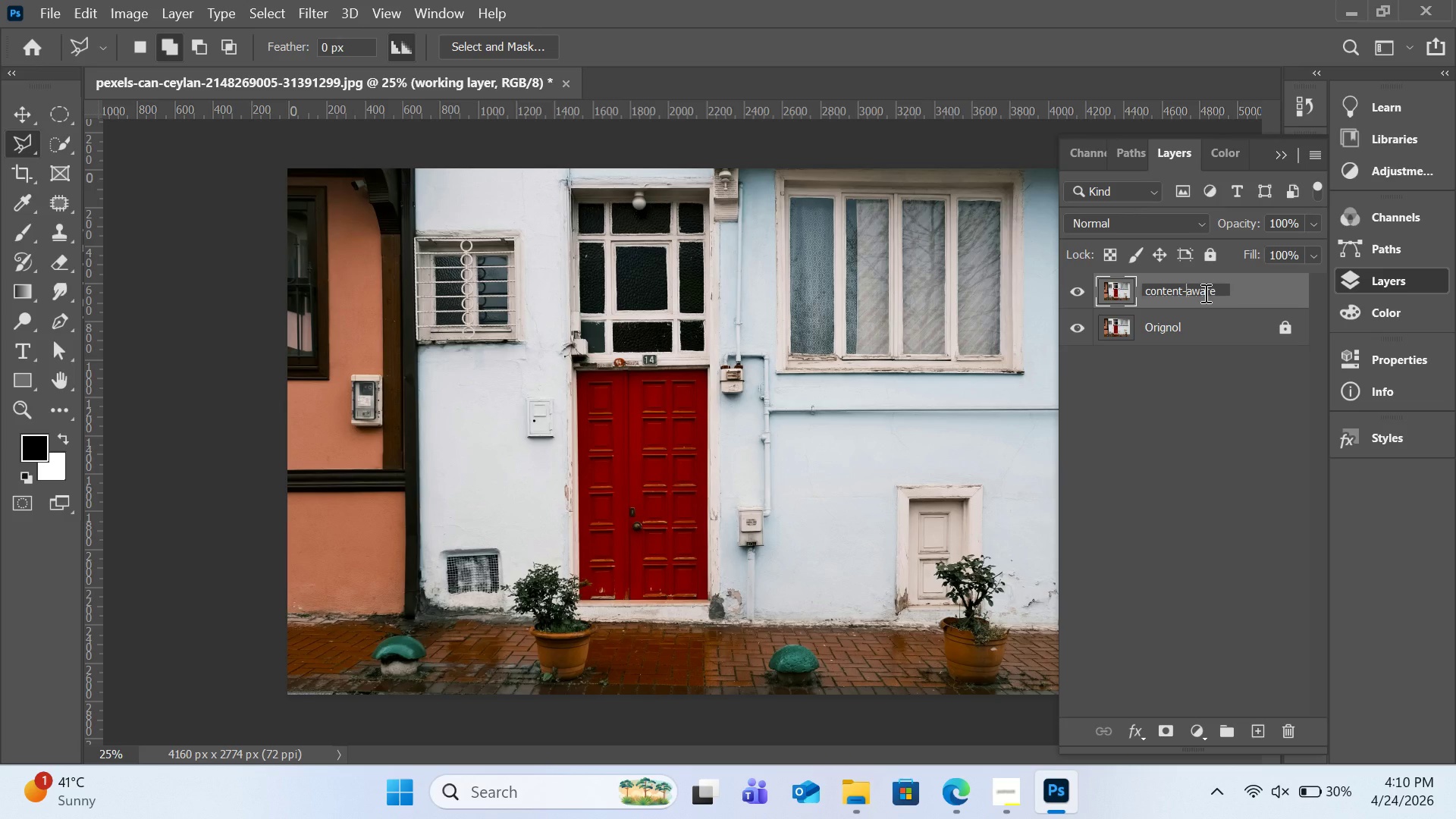 
key(Enter)
 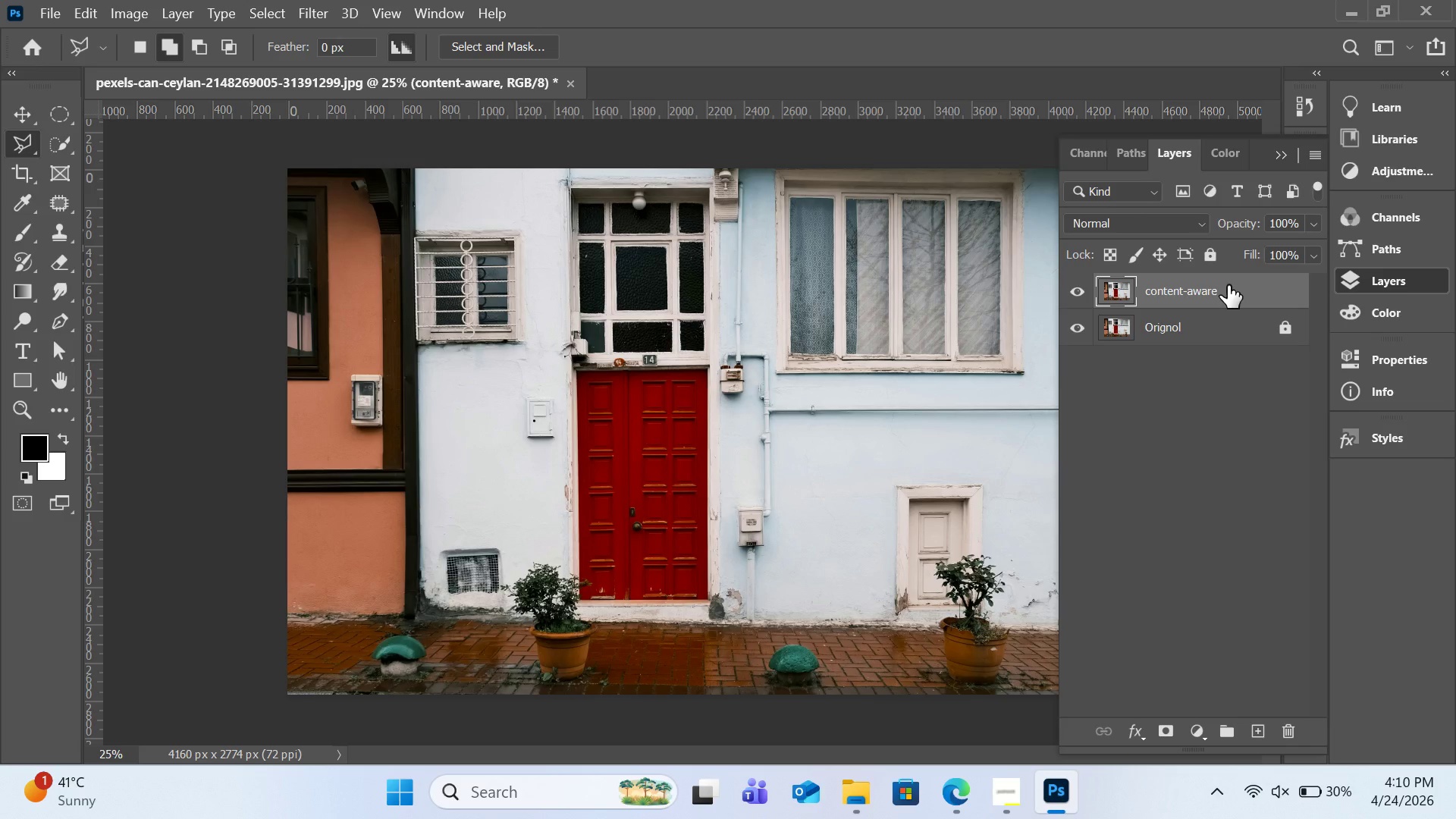 
key(Control+Equal)
 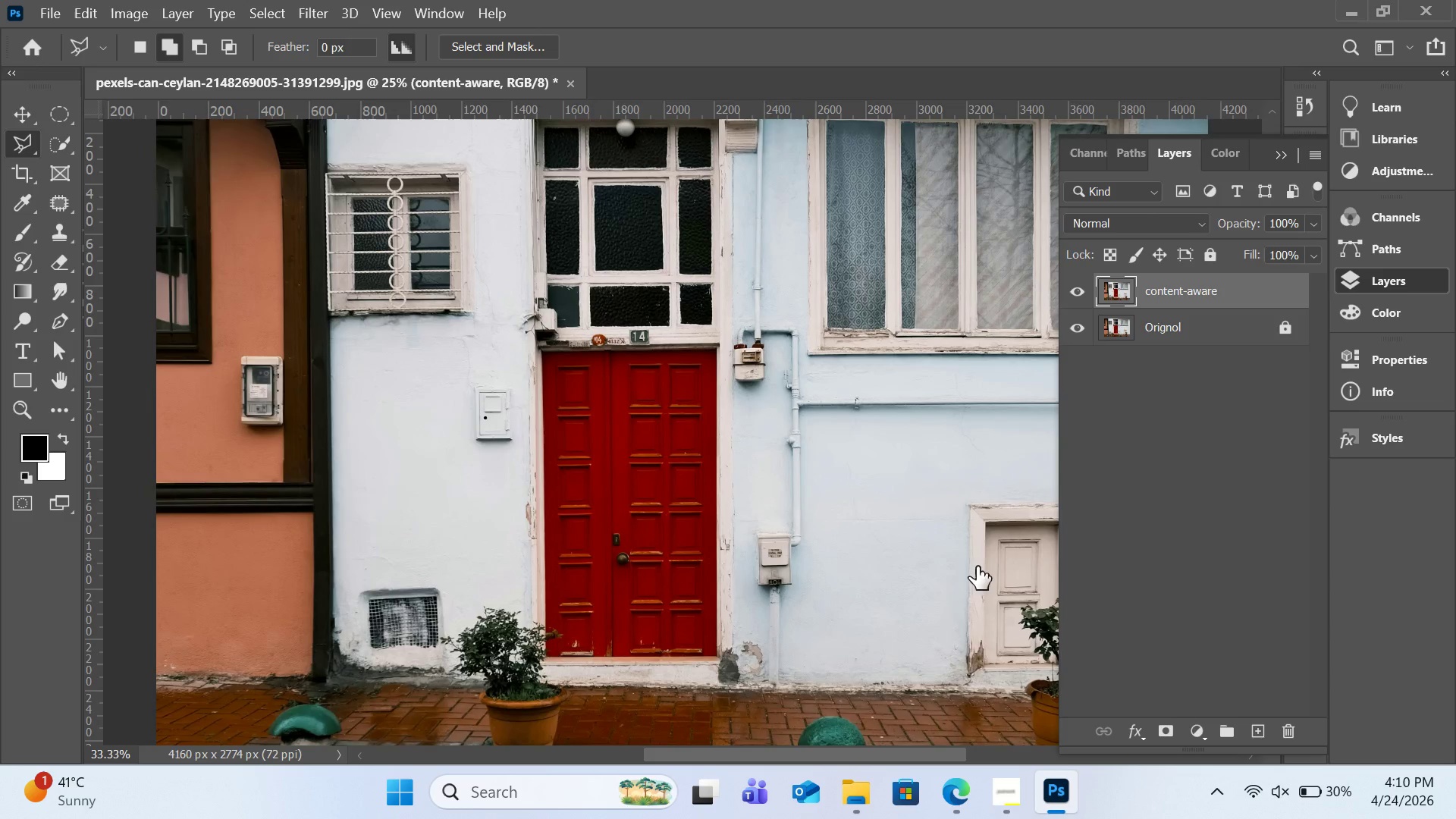 
key(Control+Equal)
 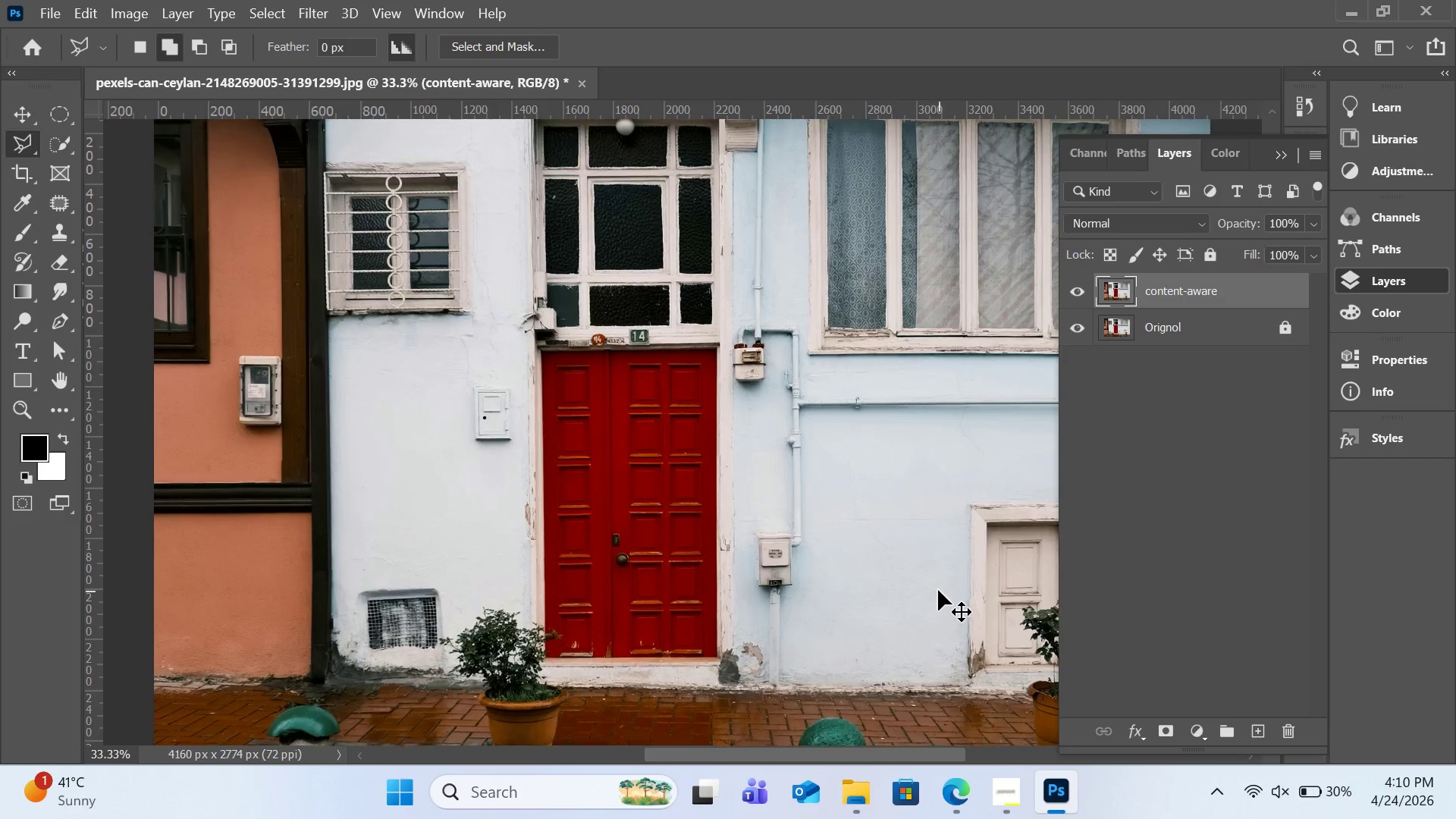 
key(Control+Equal)
 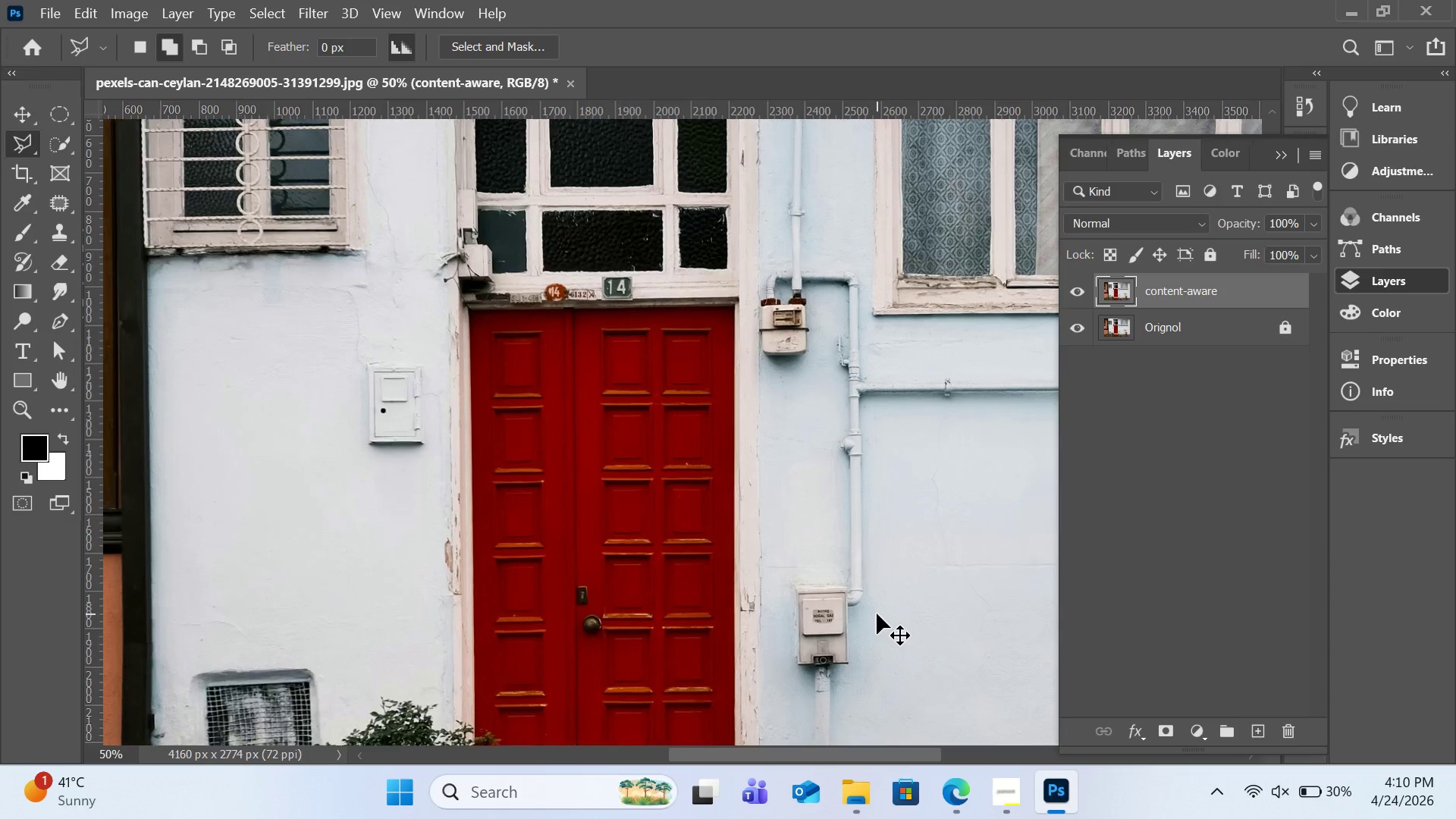 
key(Control+Equal)
 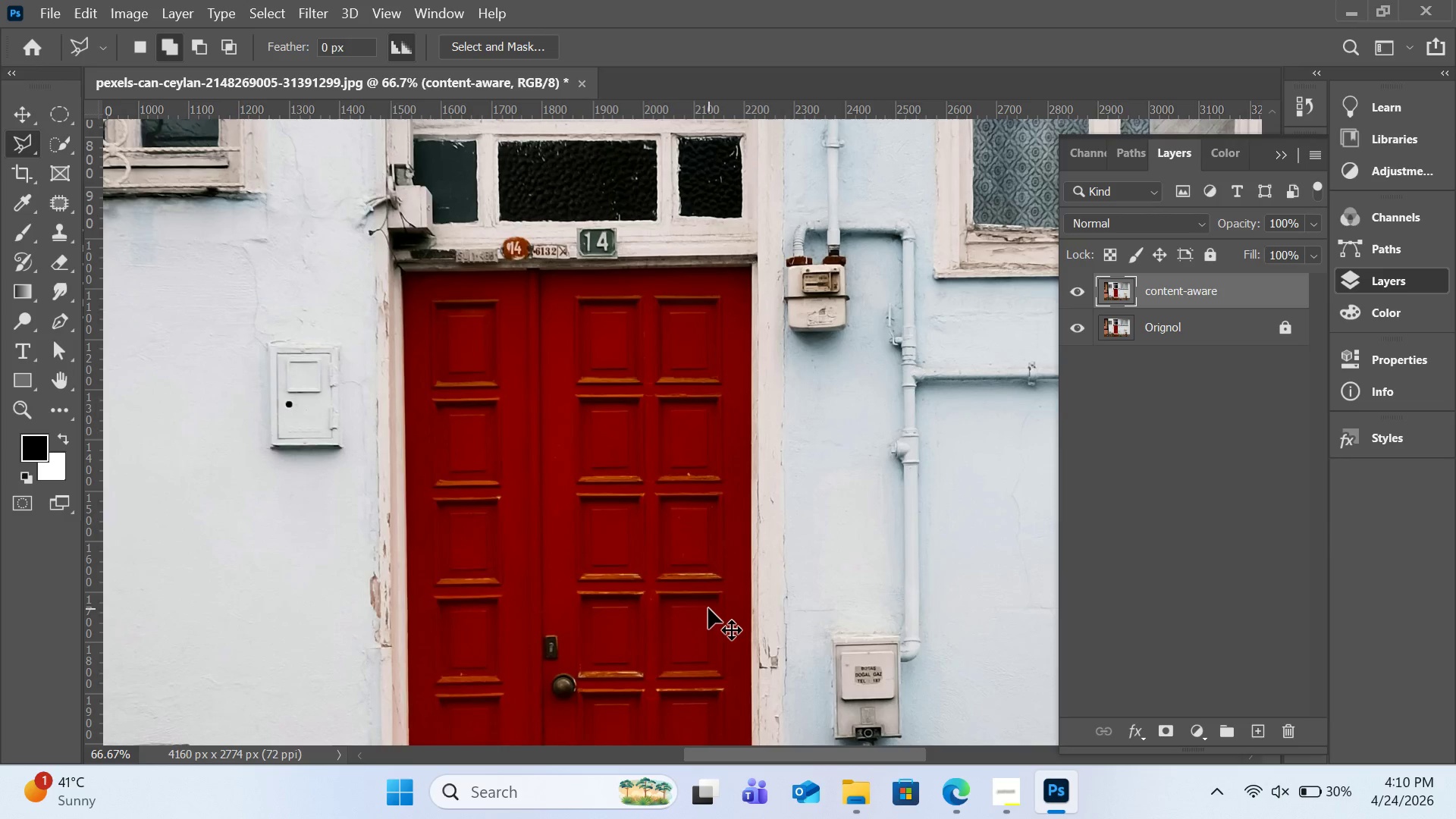 
key(Control+Equal)
 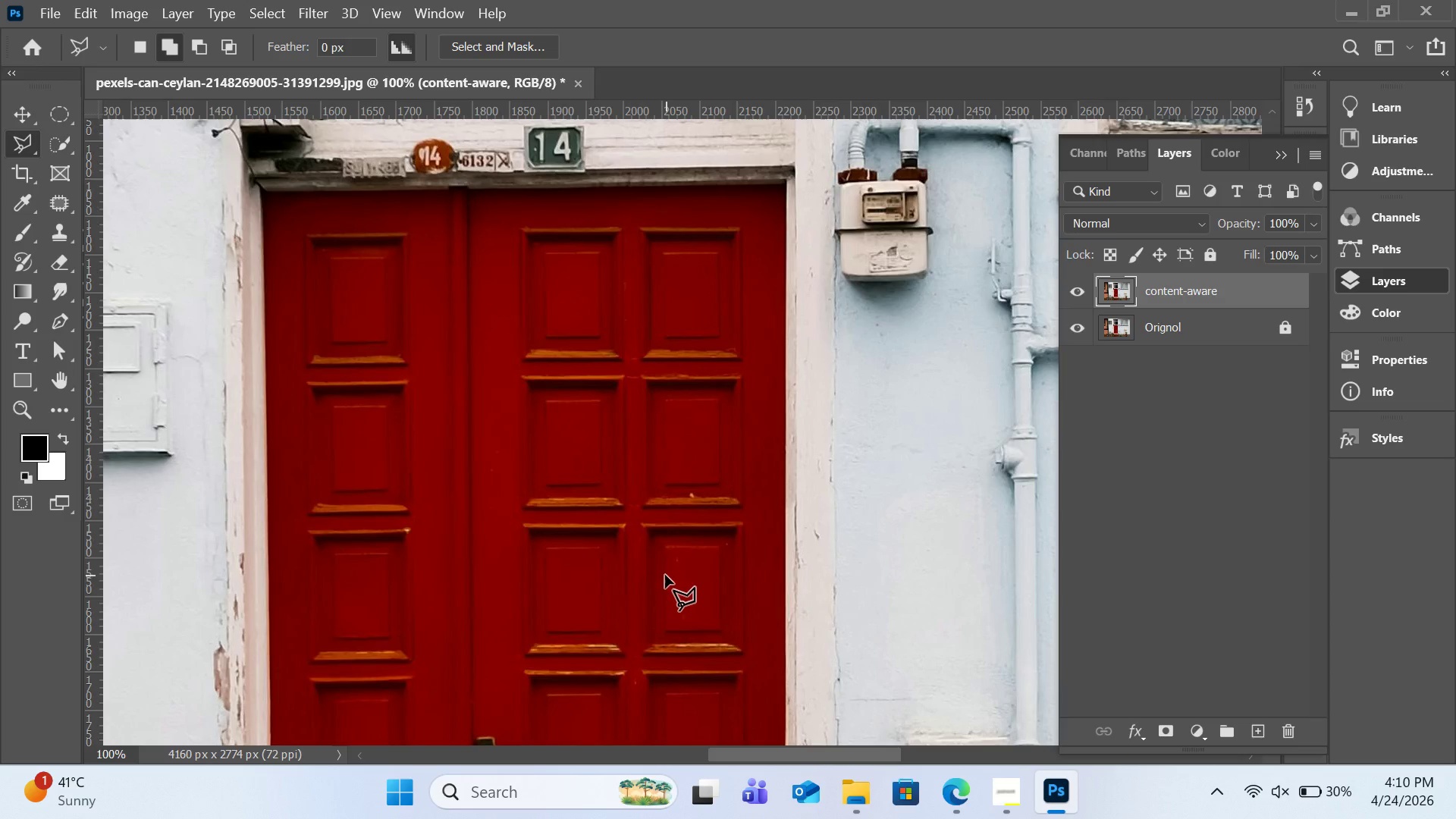 
key(H)
 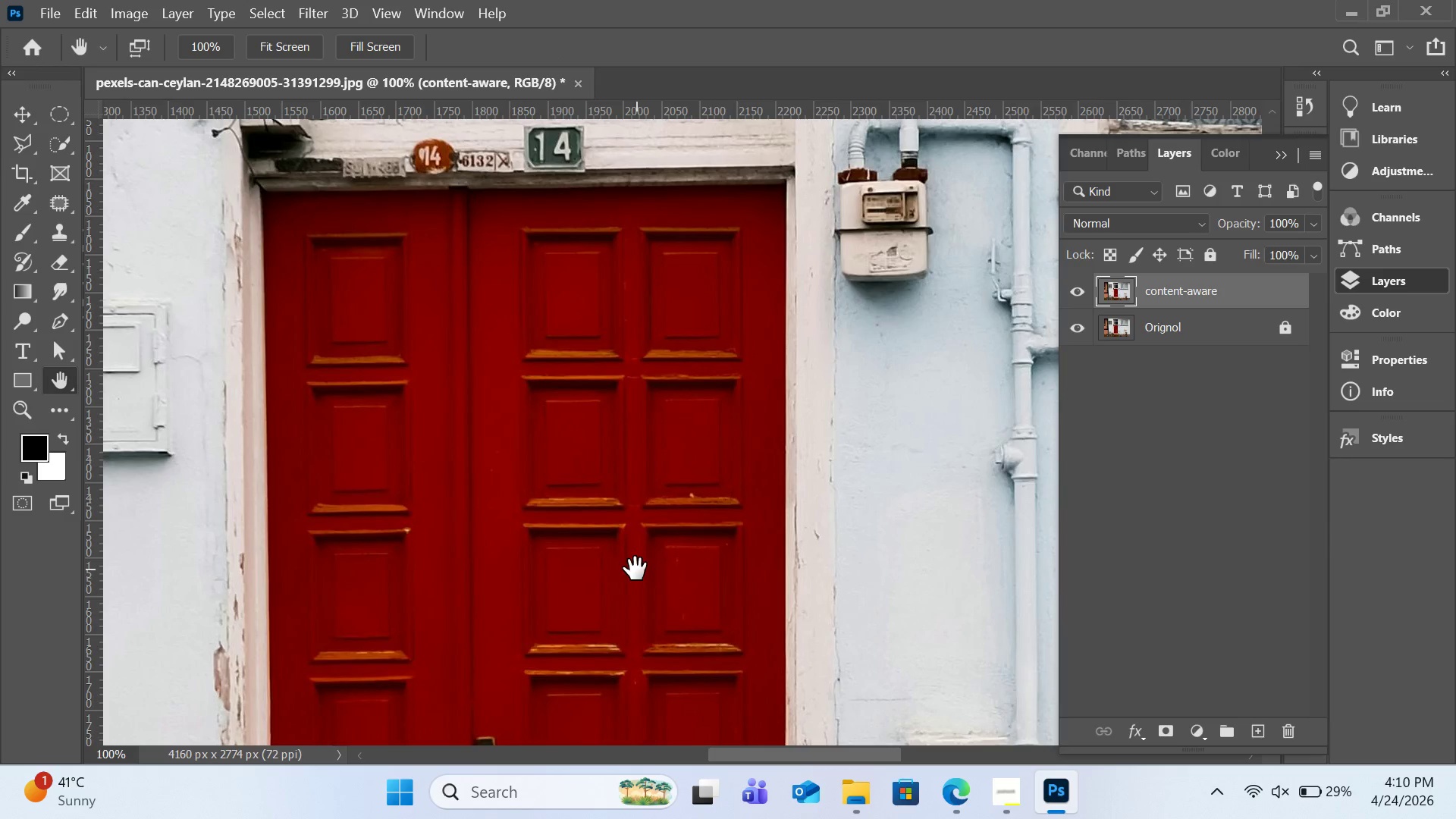 
left_click_drag(start_coordinate=[635, 569], to_coordinate=[918, 209])
 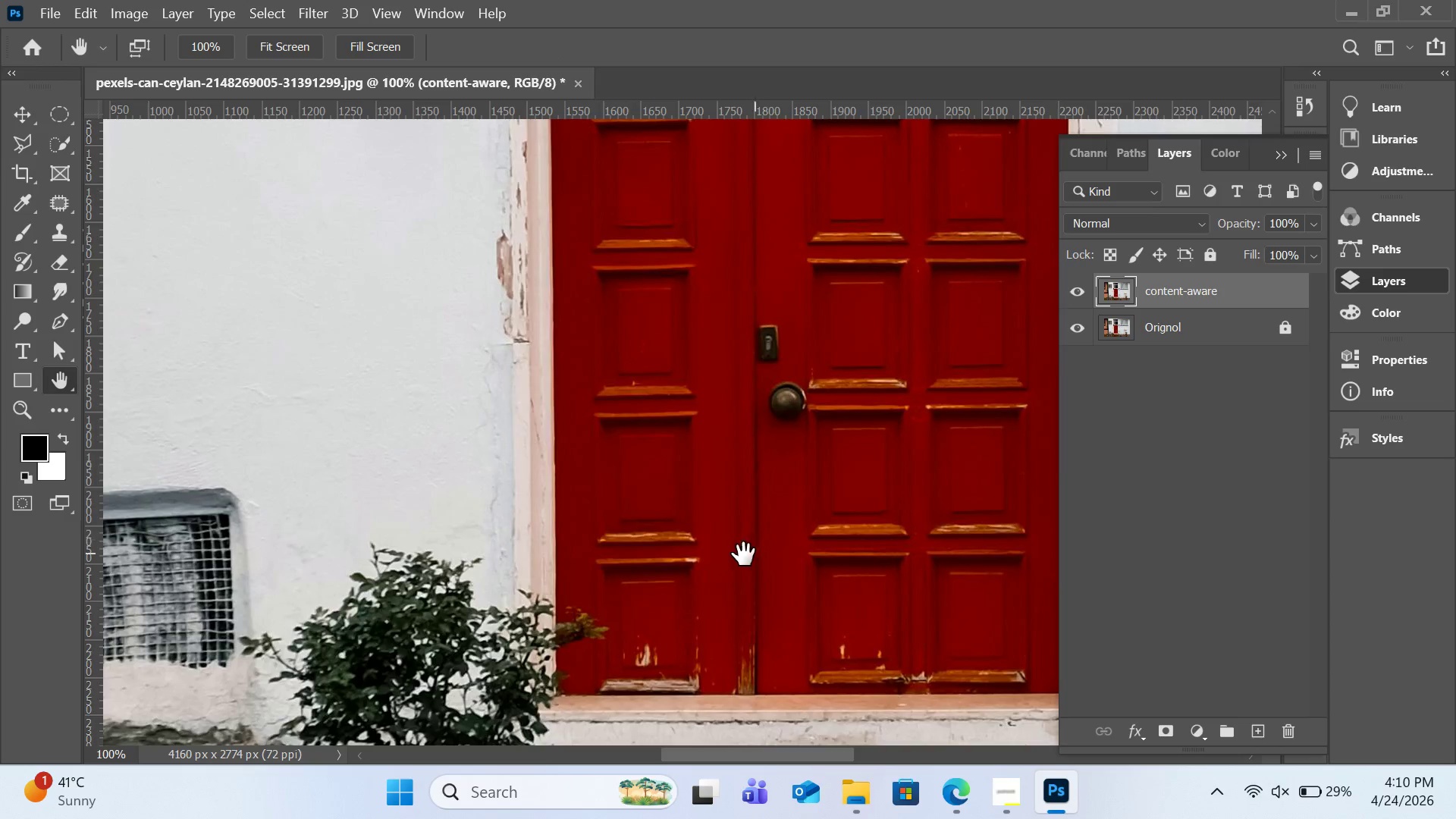 
left_click_drag(start_coordinate=[744, 554], to_coordinate=[933, 403])
 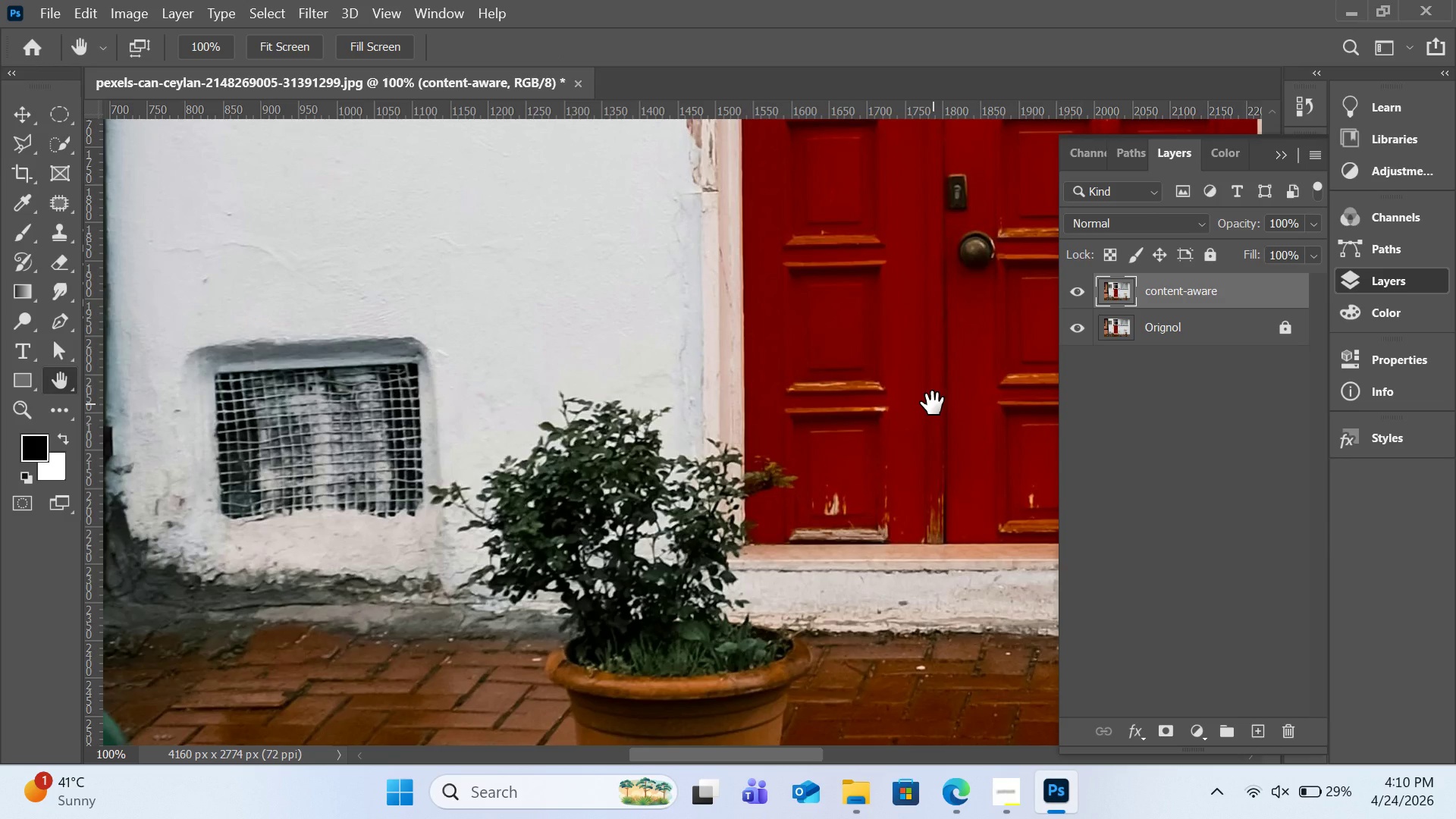 
left_click_drag(start_coordinate=[935, 538], to_coordinate=[913, 333])
 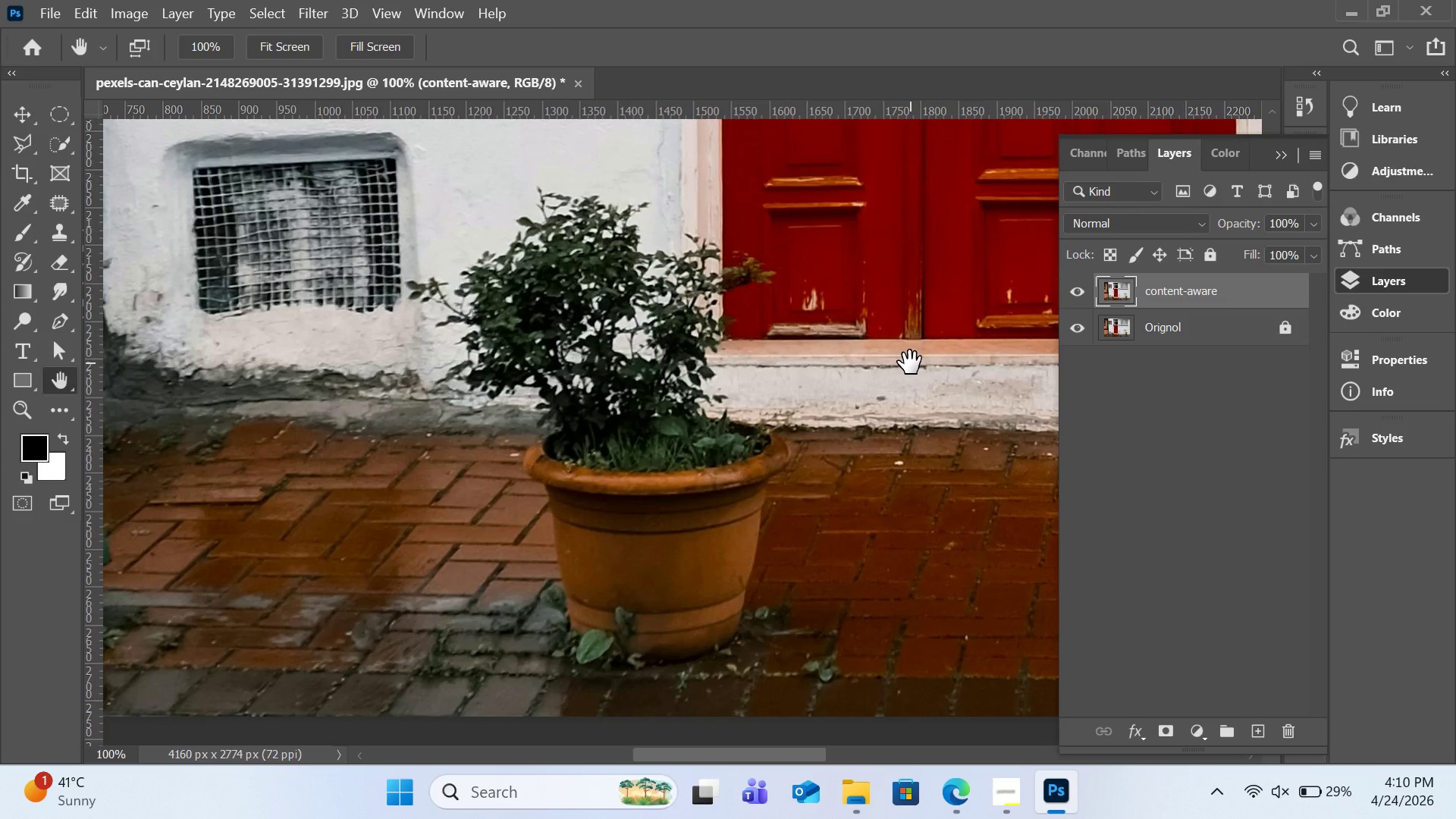 
wait(13.3)
 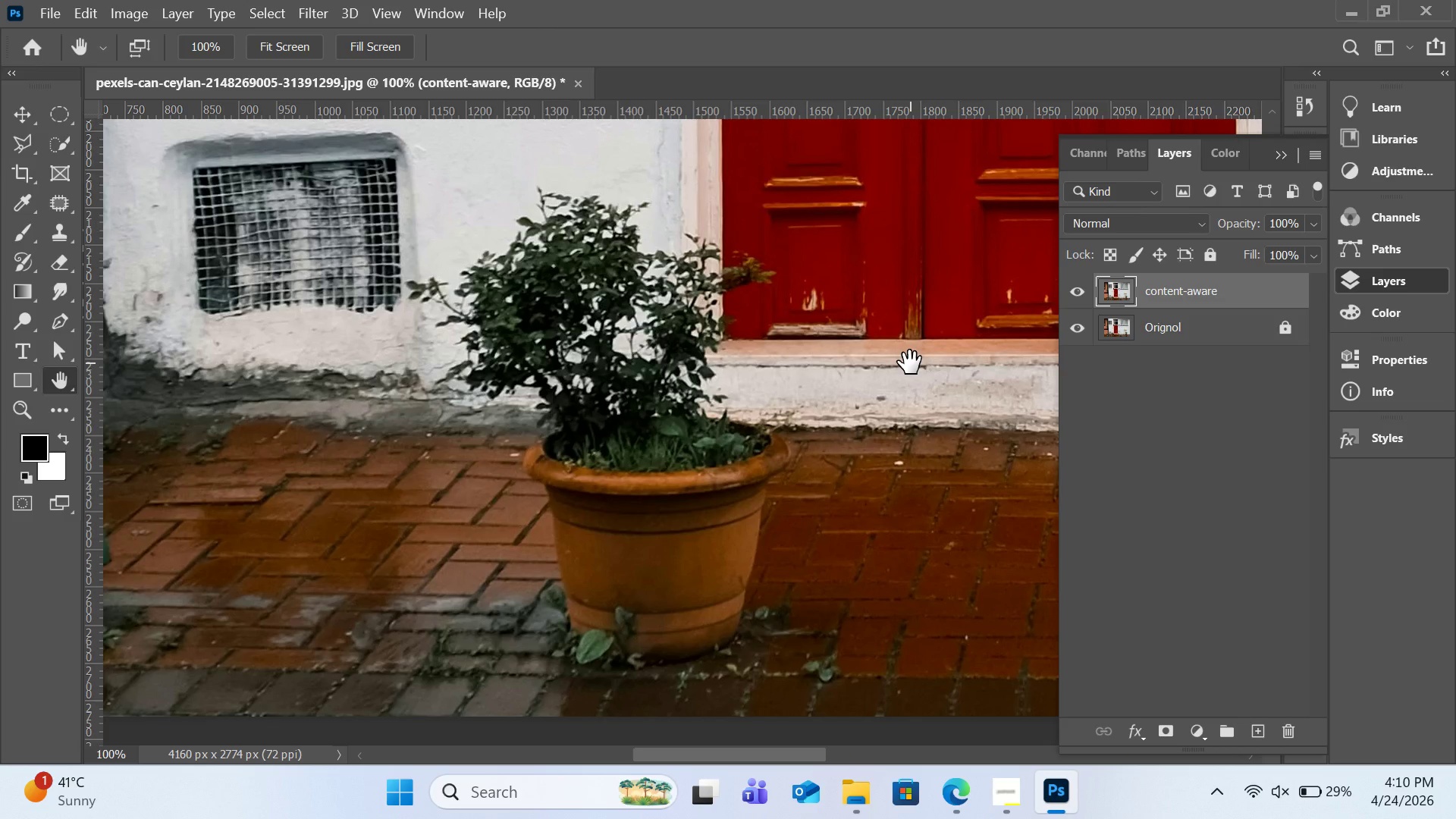 
left_click_drag(start_coordinate=[901, 352], to_coordinate=[907, 657])
 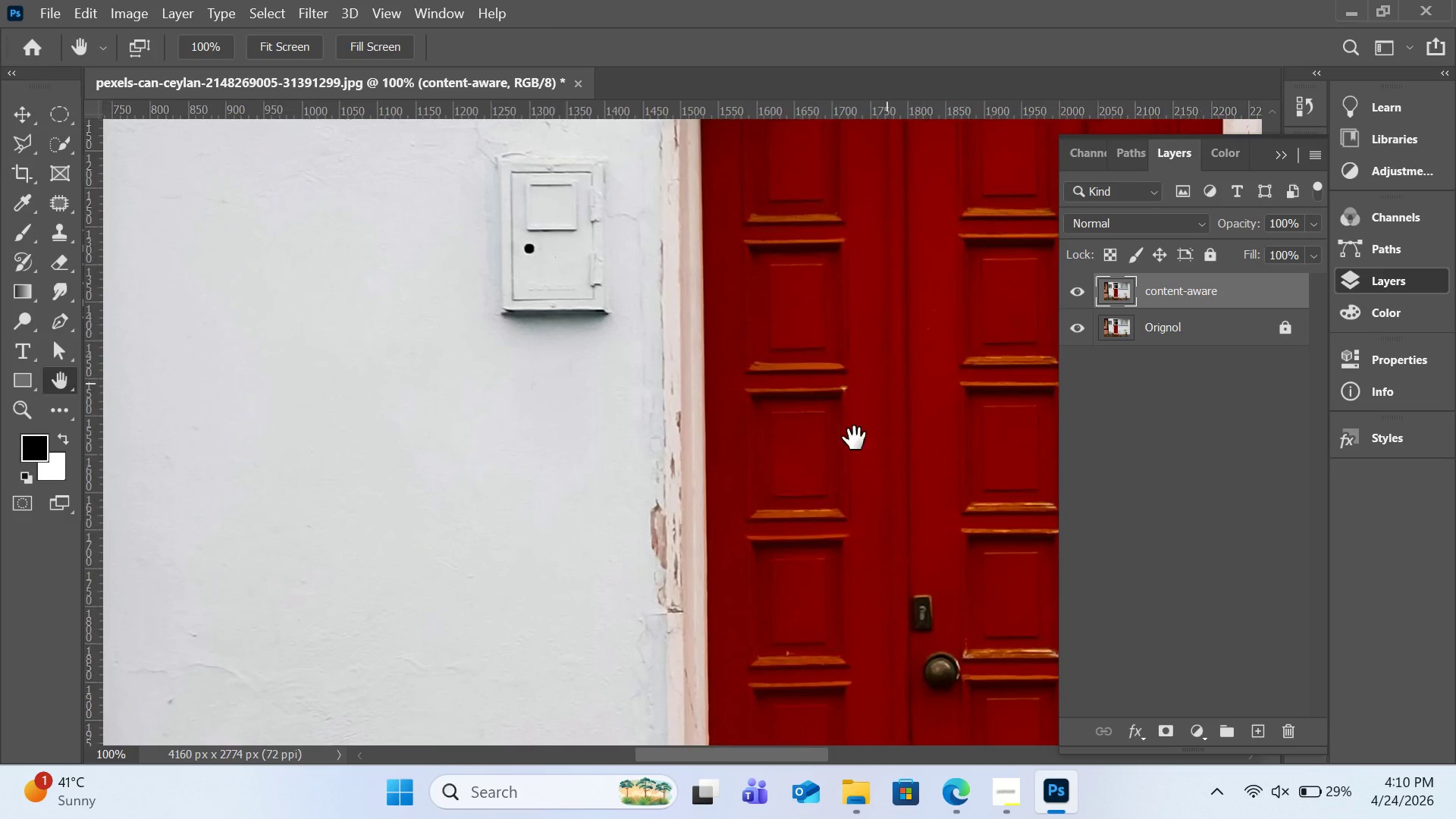 
left_click_drag(start_coordinate=[887, 328], to_coordinate=[848, 529])
 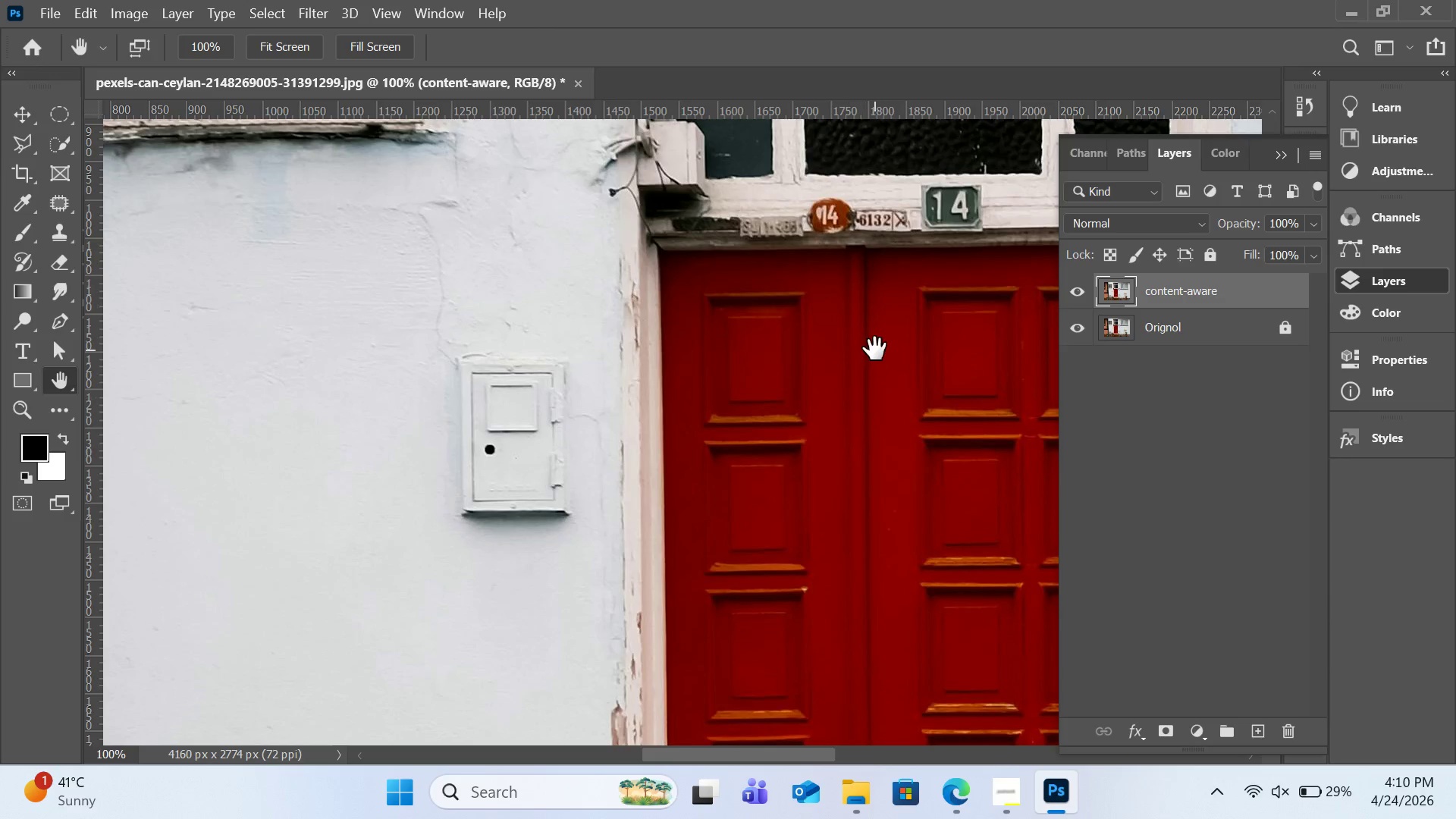 
left_click_drag(start_coordinate=[875, 349], to_coordinate=[619, 521])
 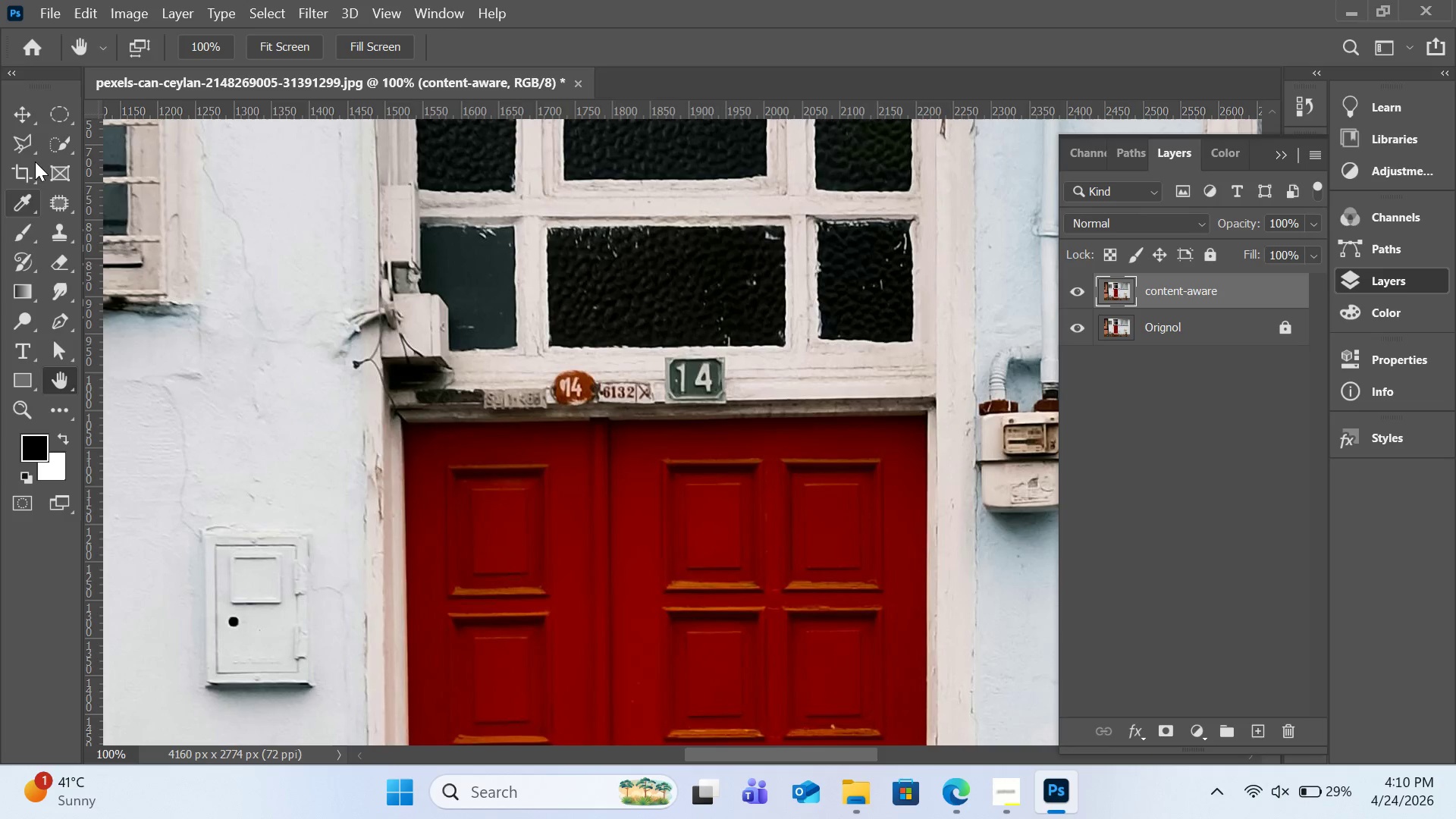 
left_click([22, 151])
 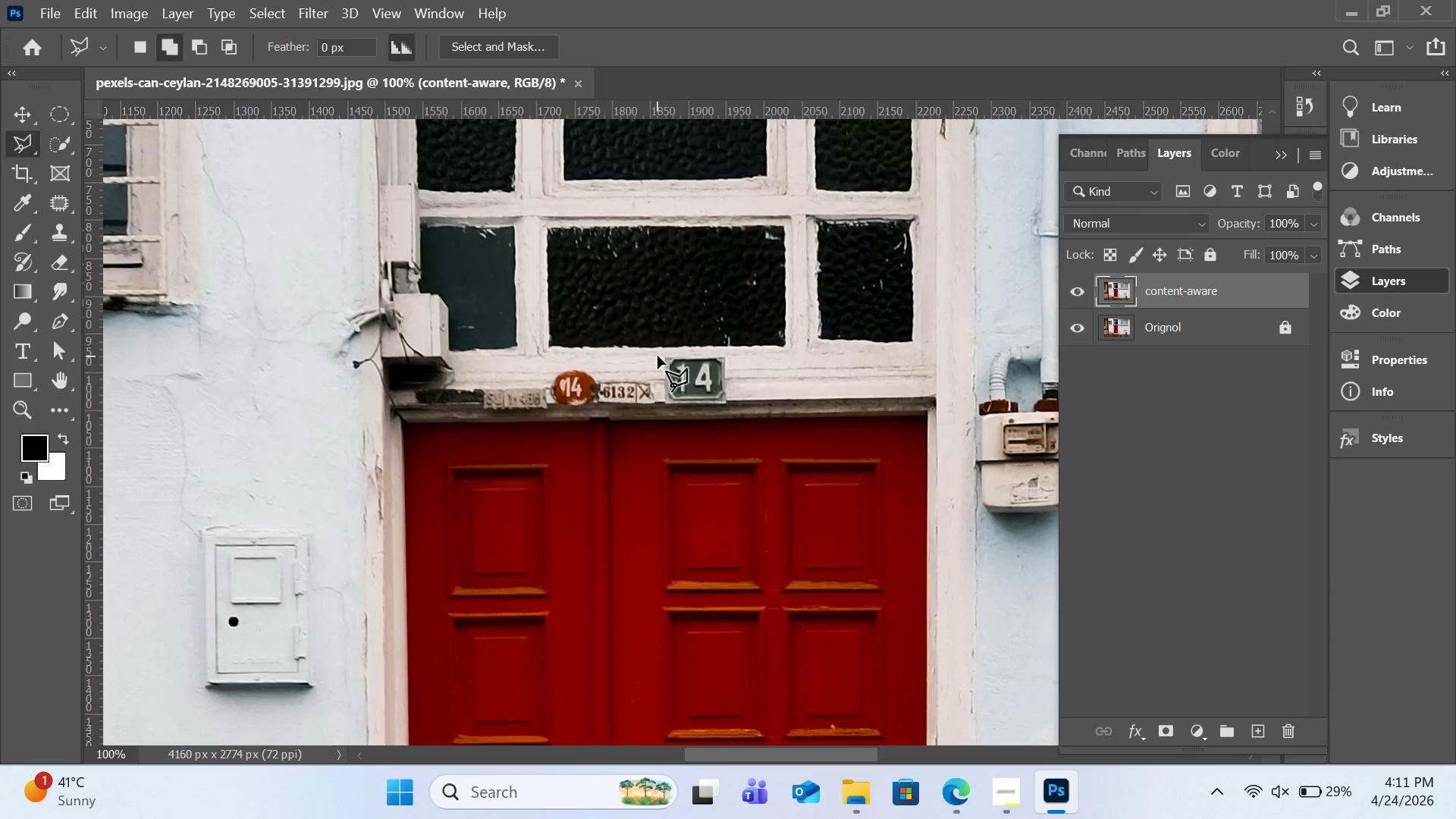 
left_click([658, 354])
 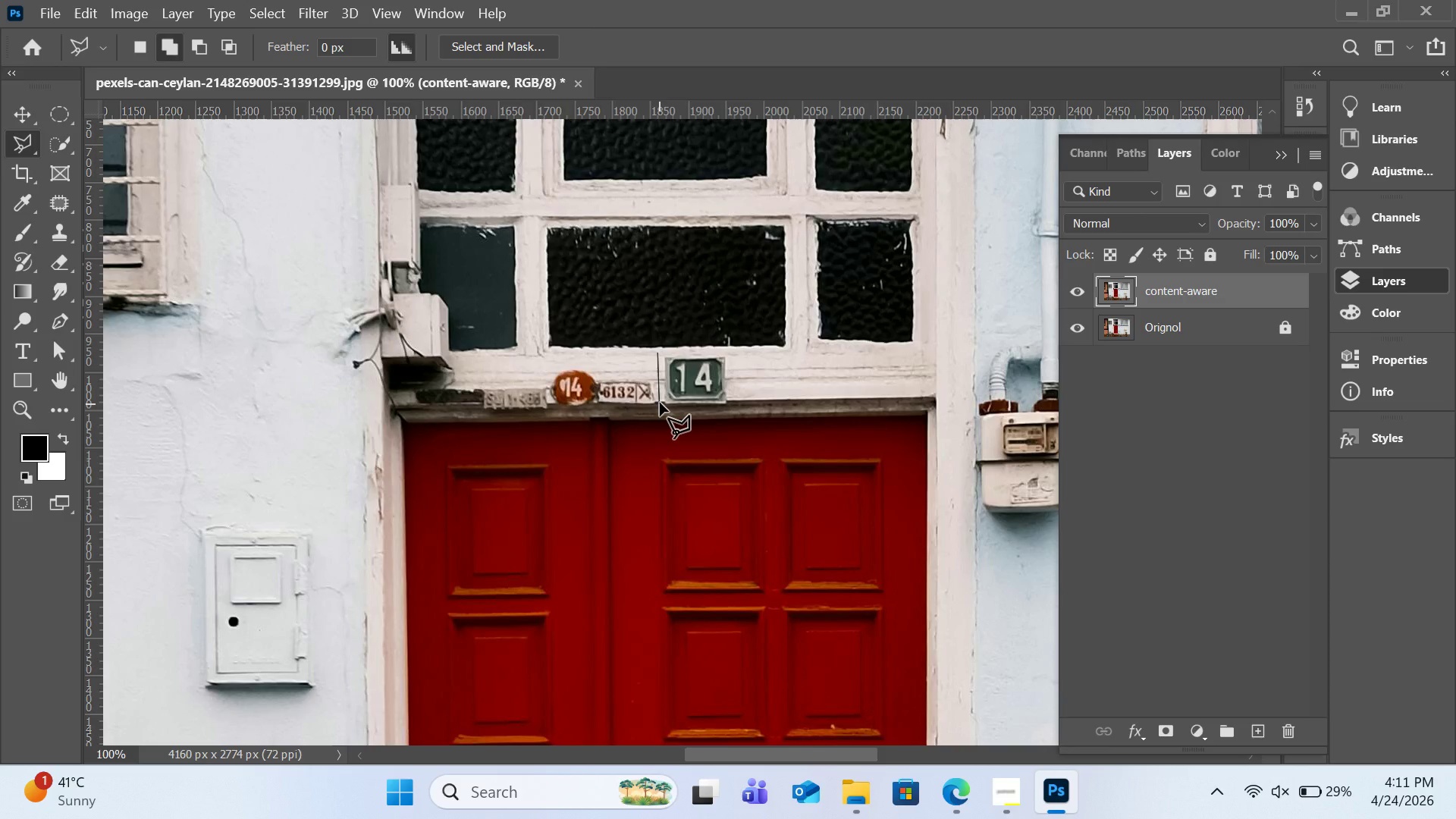 
left_click([660, 403])
 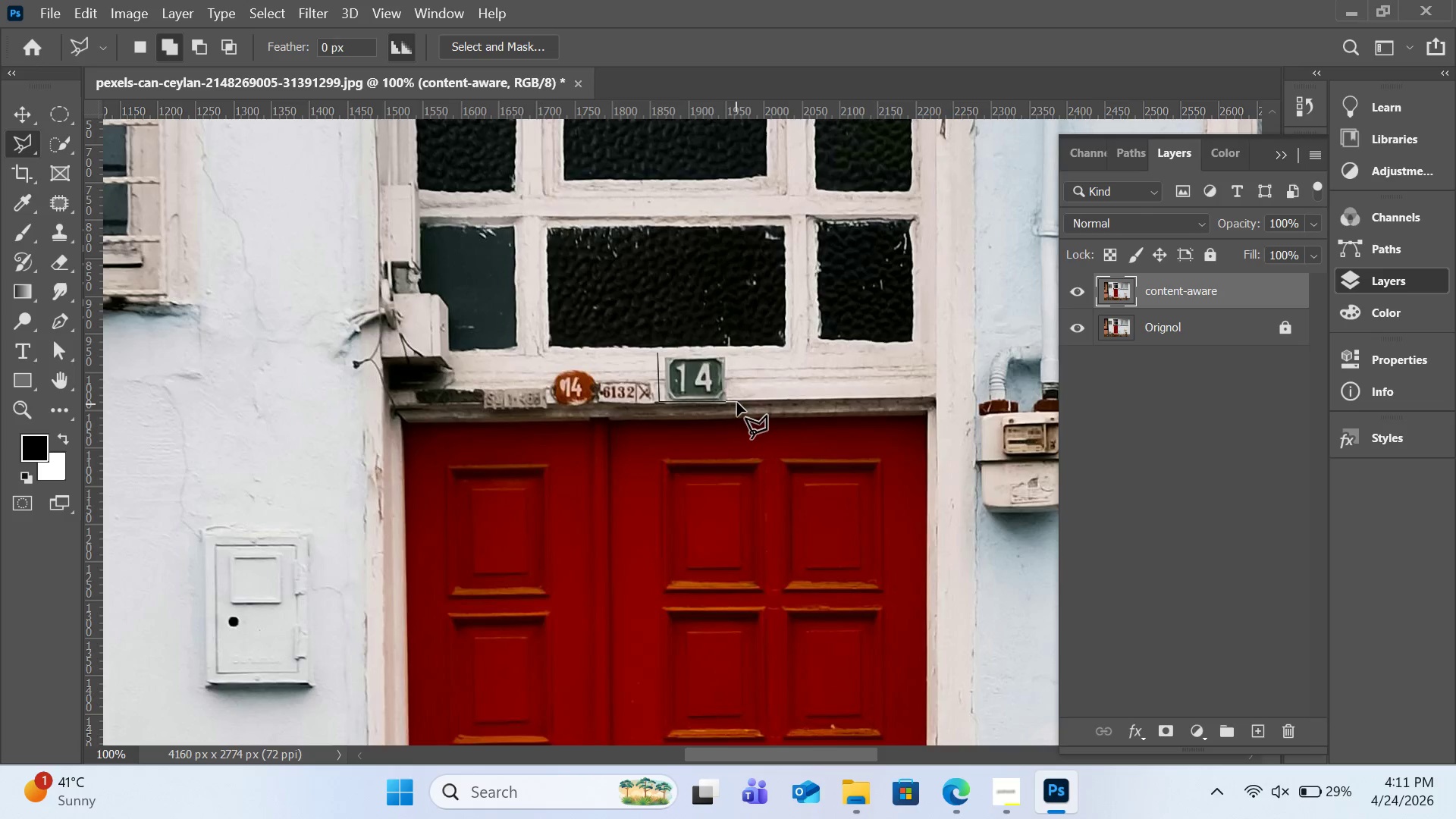 
left_click([737, 403])
 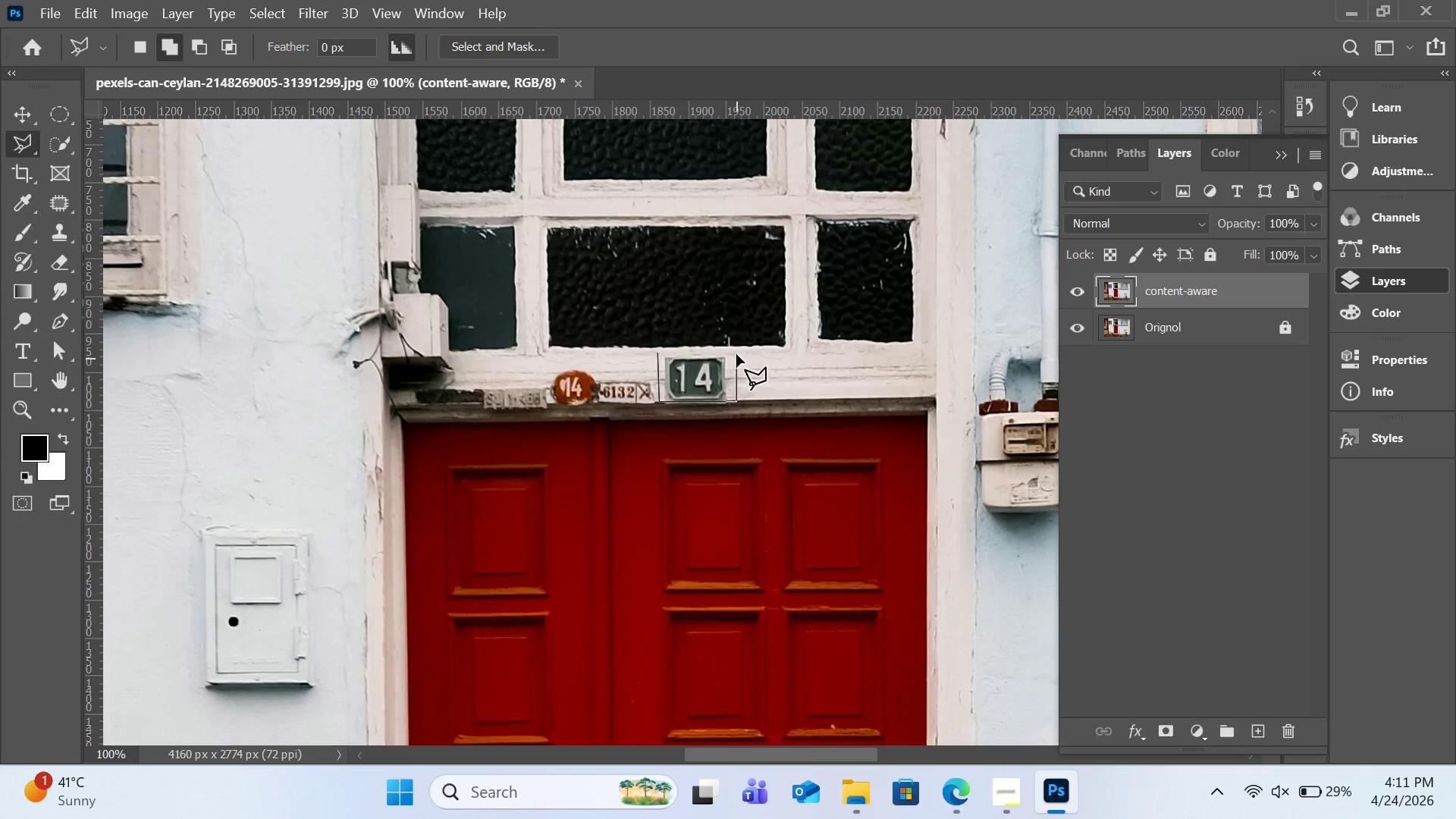 
left_click([736, 353])
 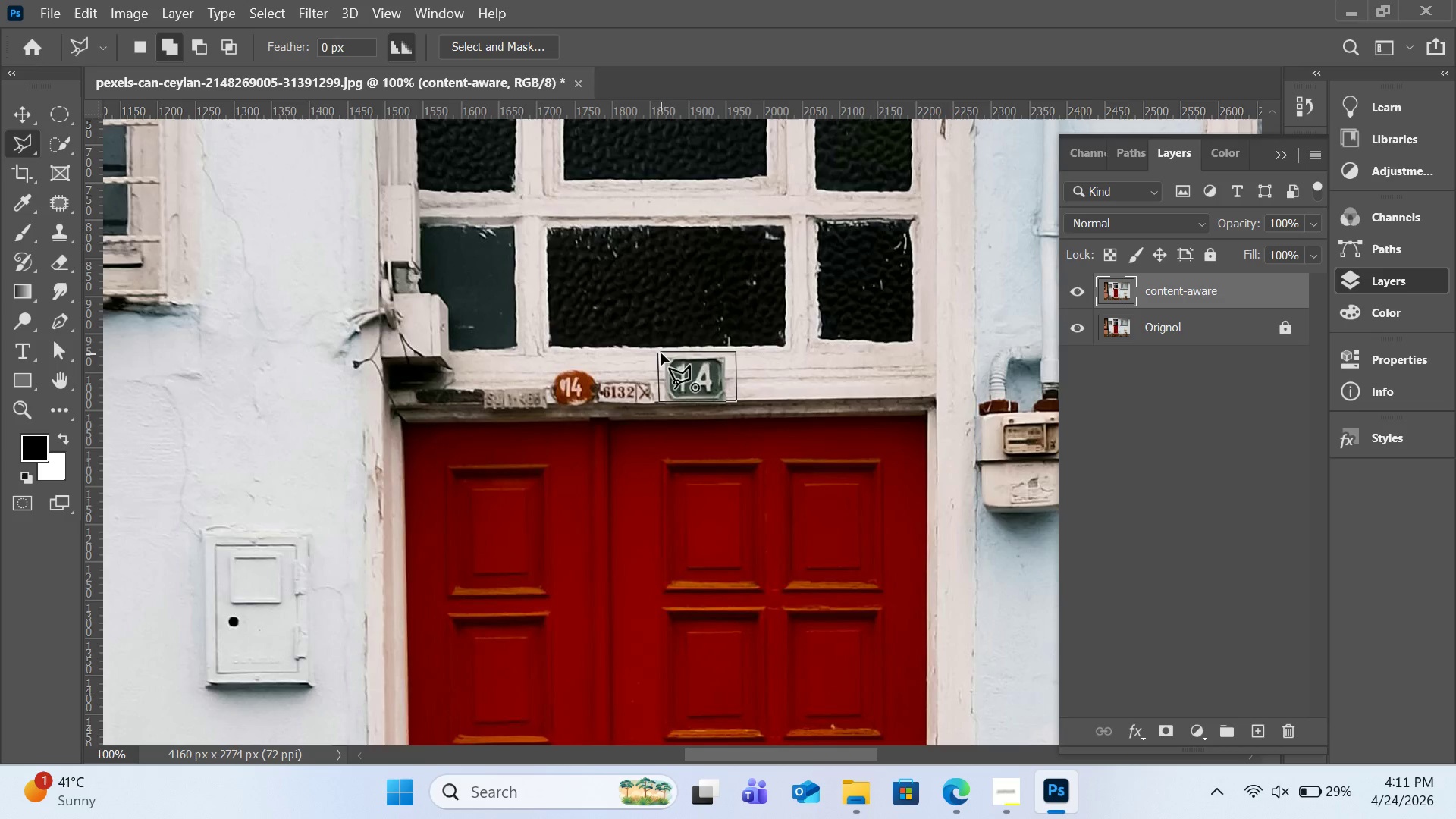 
left_click([661, 353])
 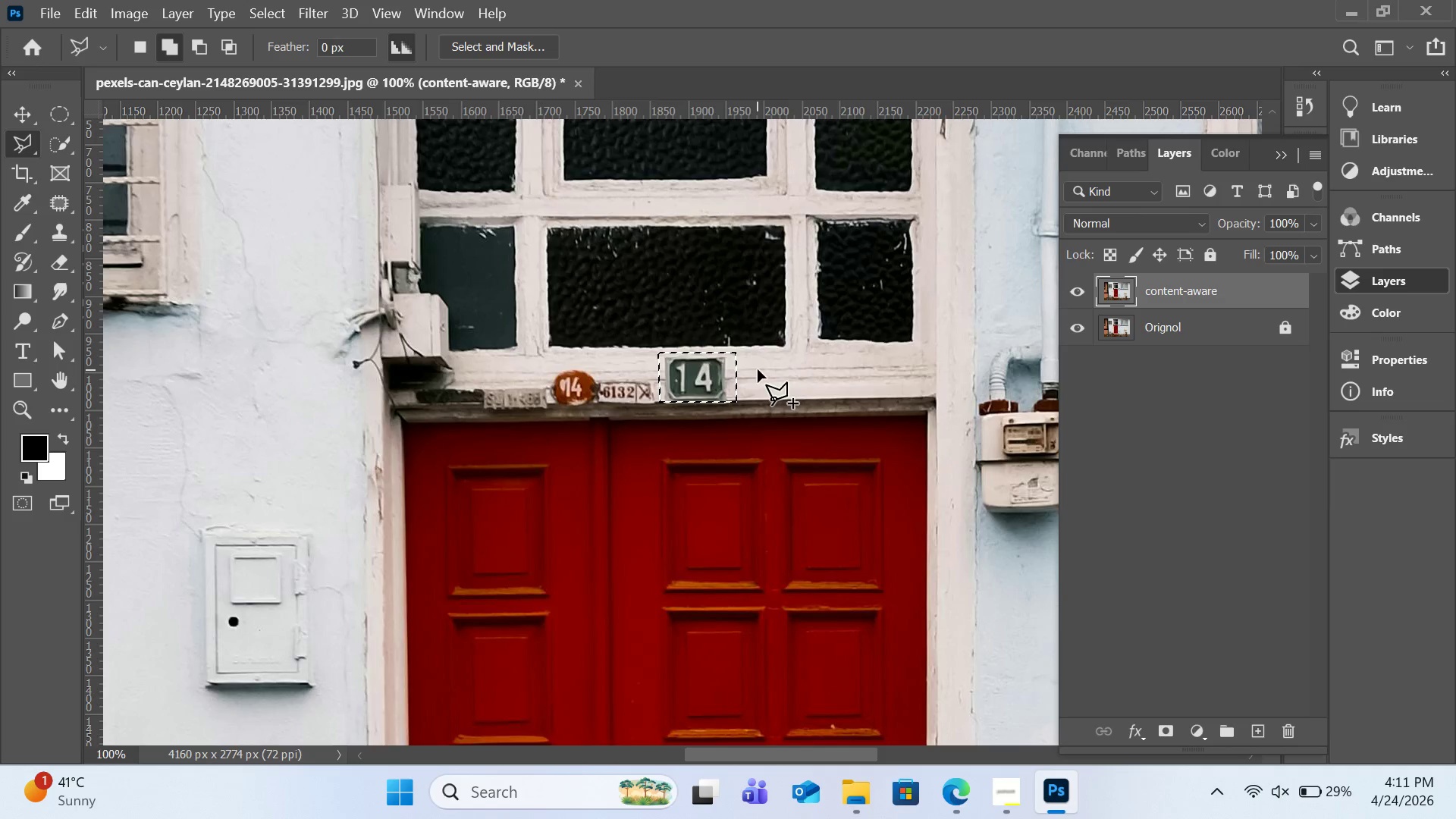 
key(Shift+Backspace)
 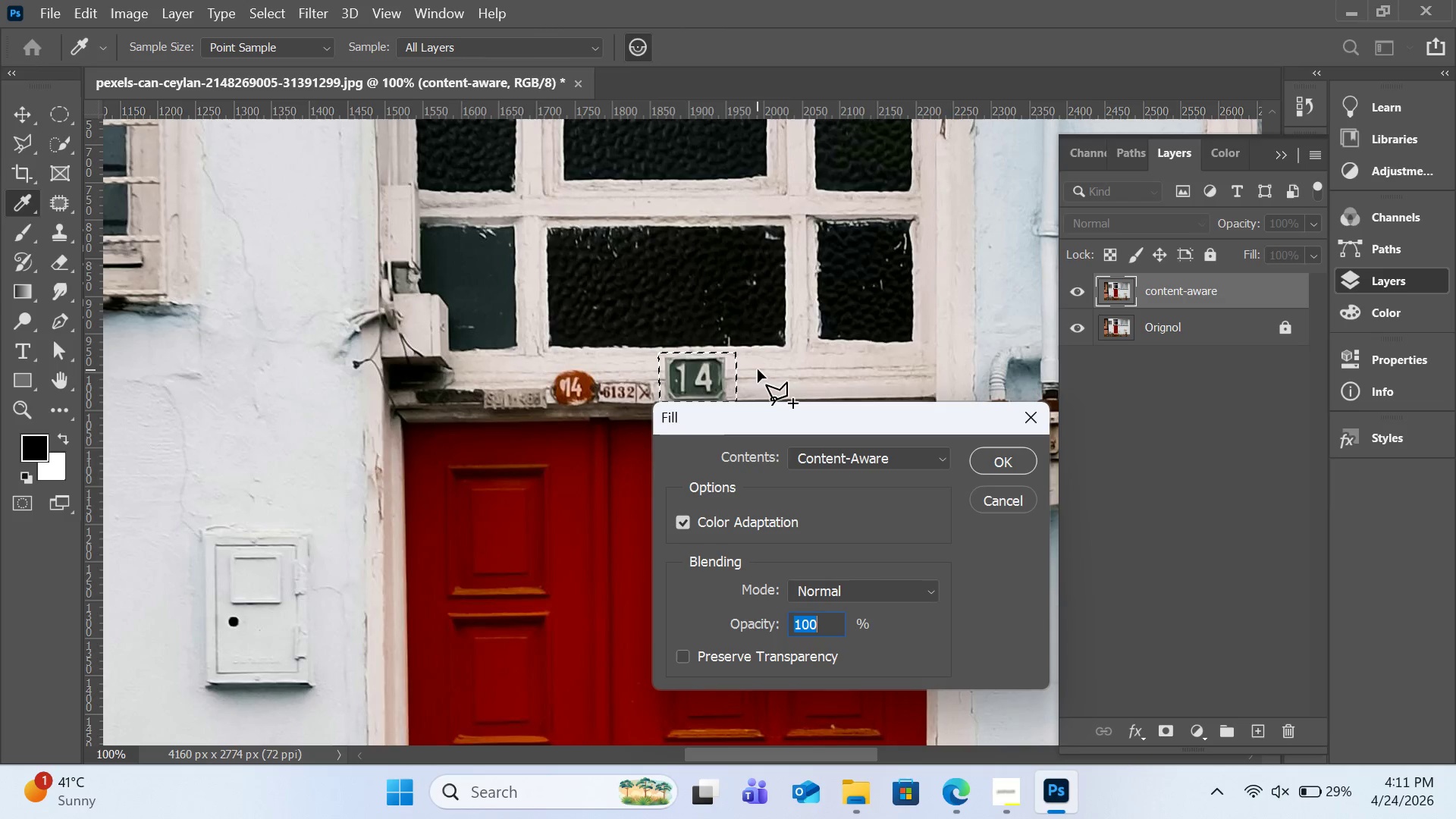 
key(Enter)
 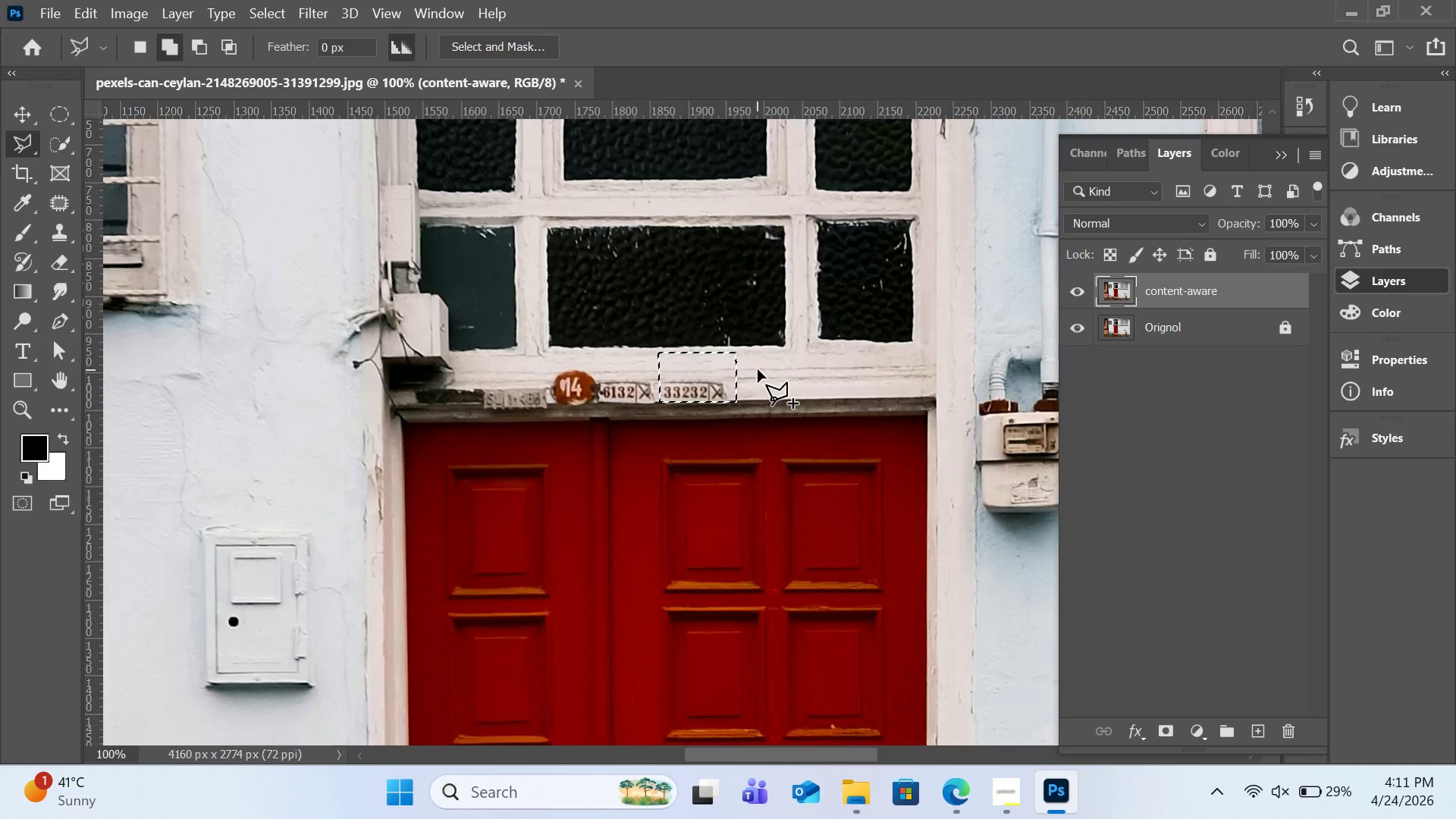 
key(Control+Z)
 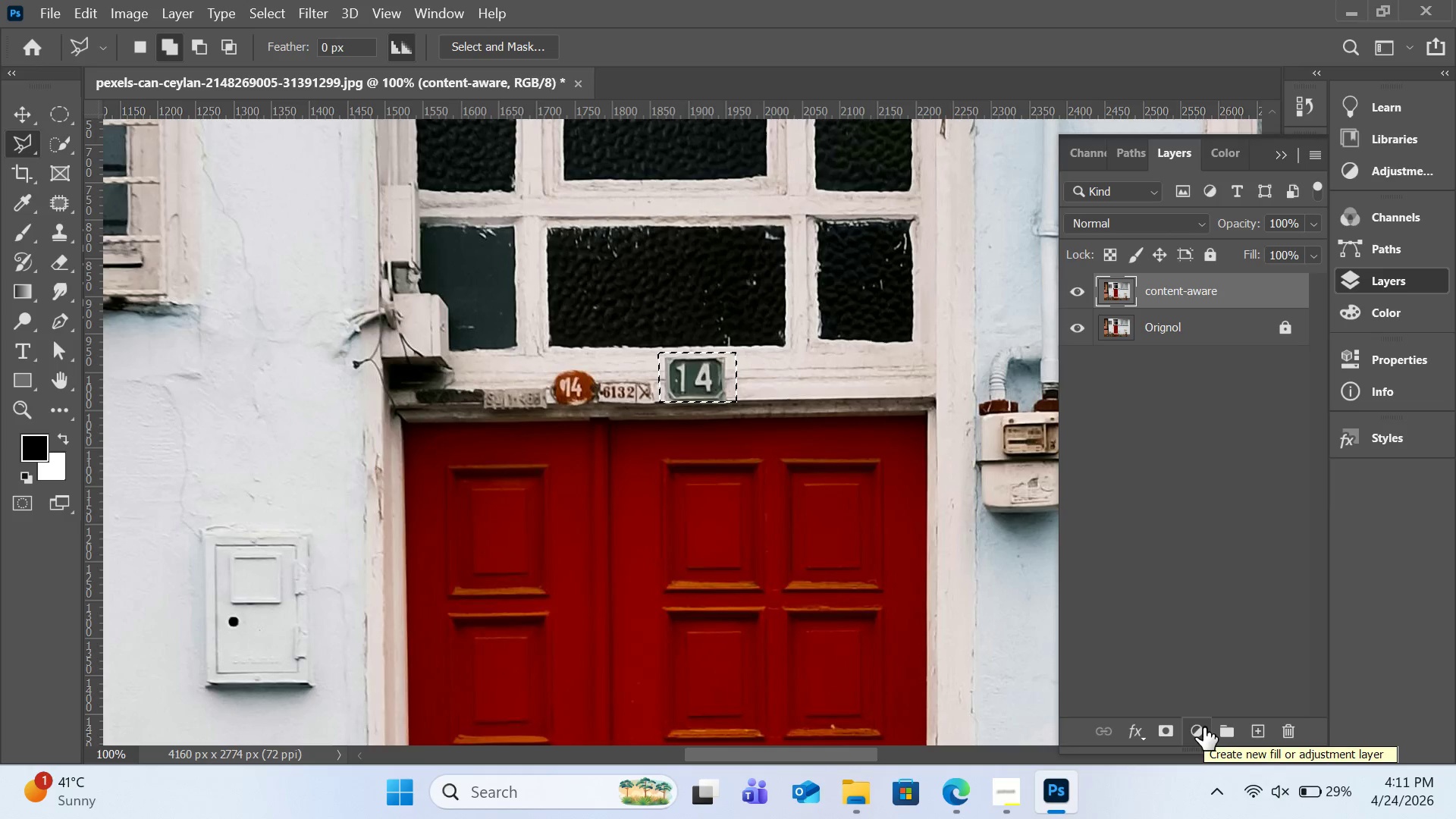 
wait(12.62)
 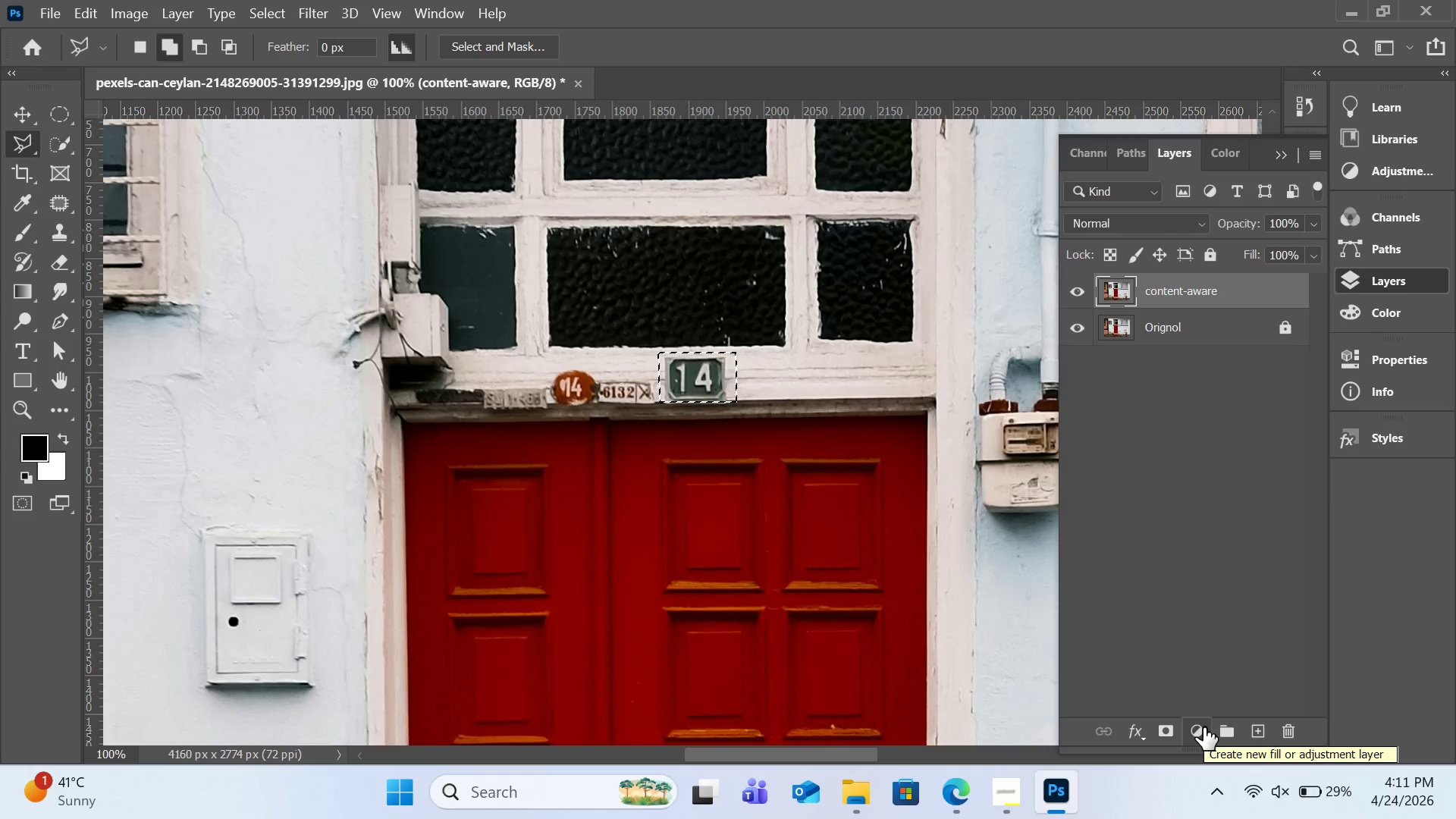 
left_click([1168, 739])
 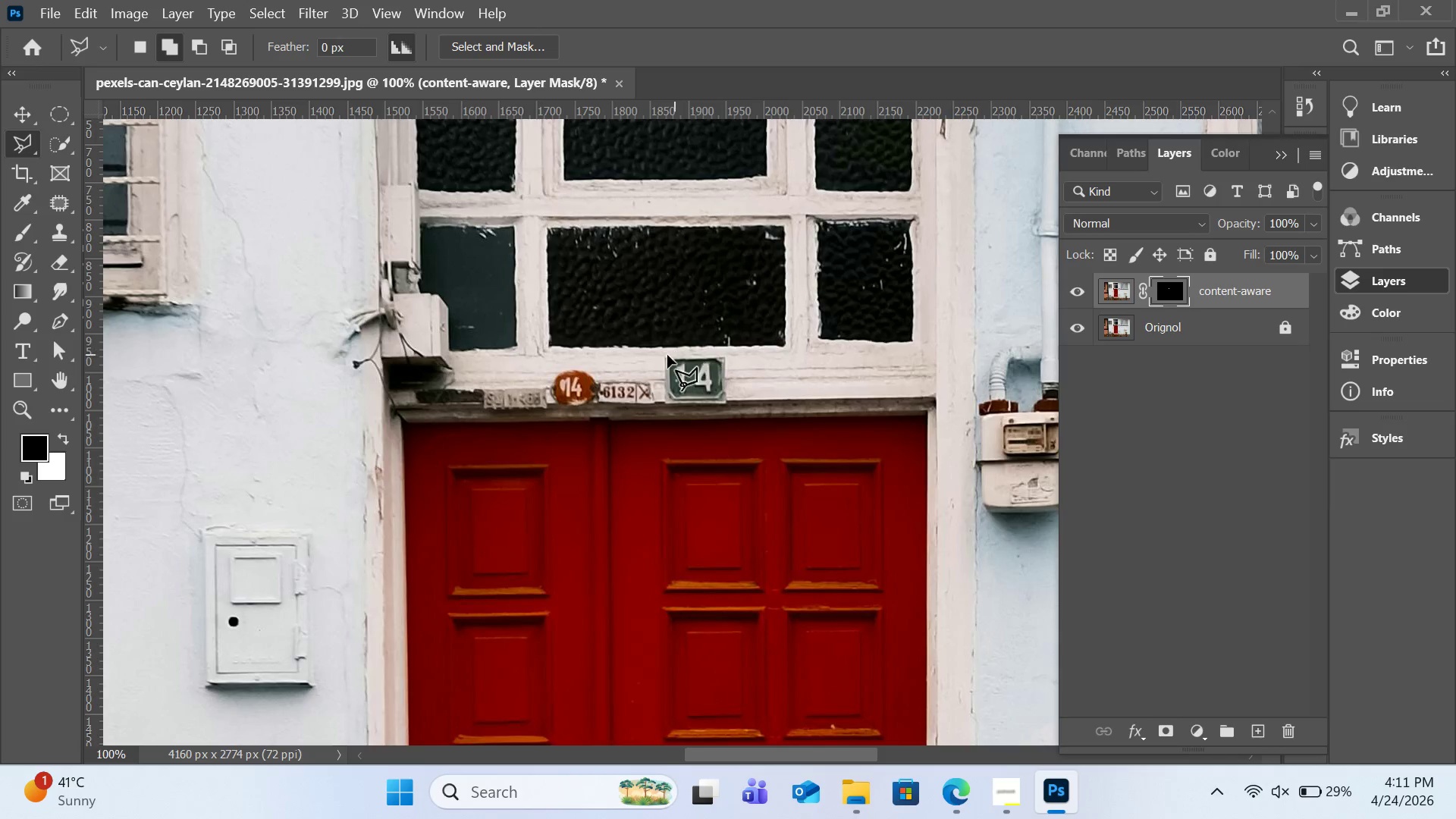 
wait(5.83)
 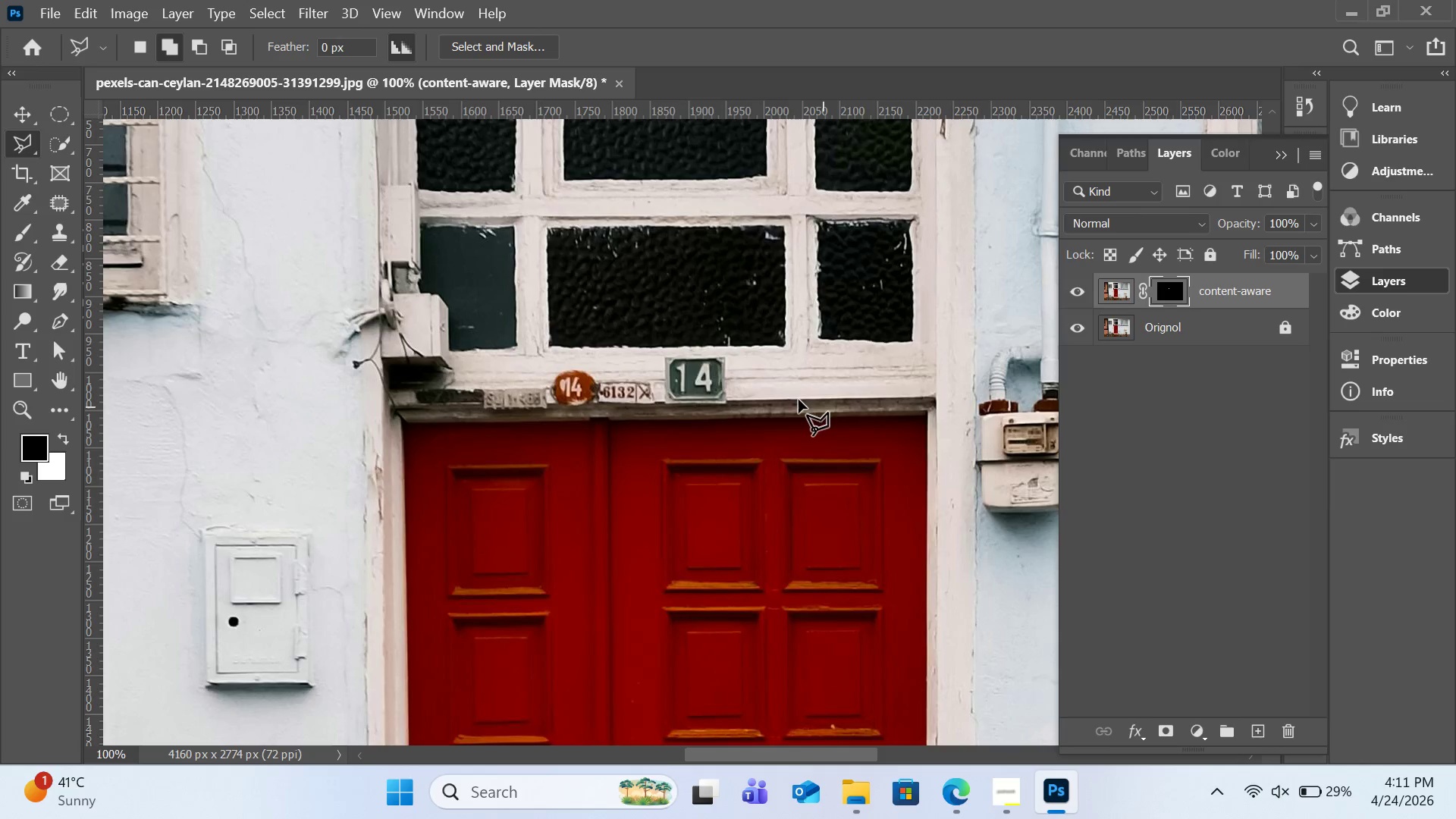 
left_click([657, 353])
 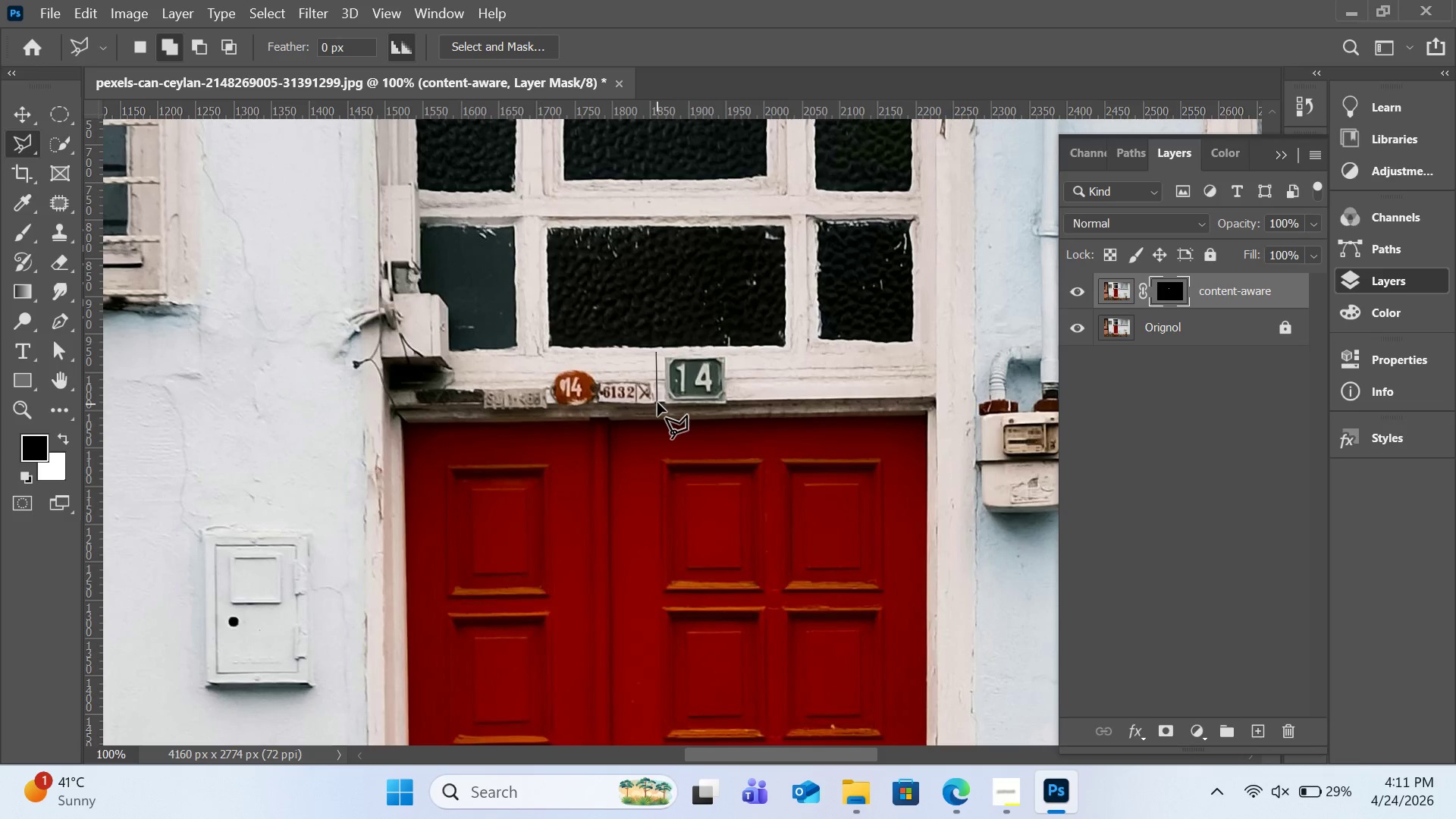 
left_click([657, 403])
 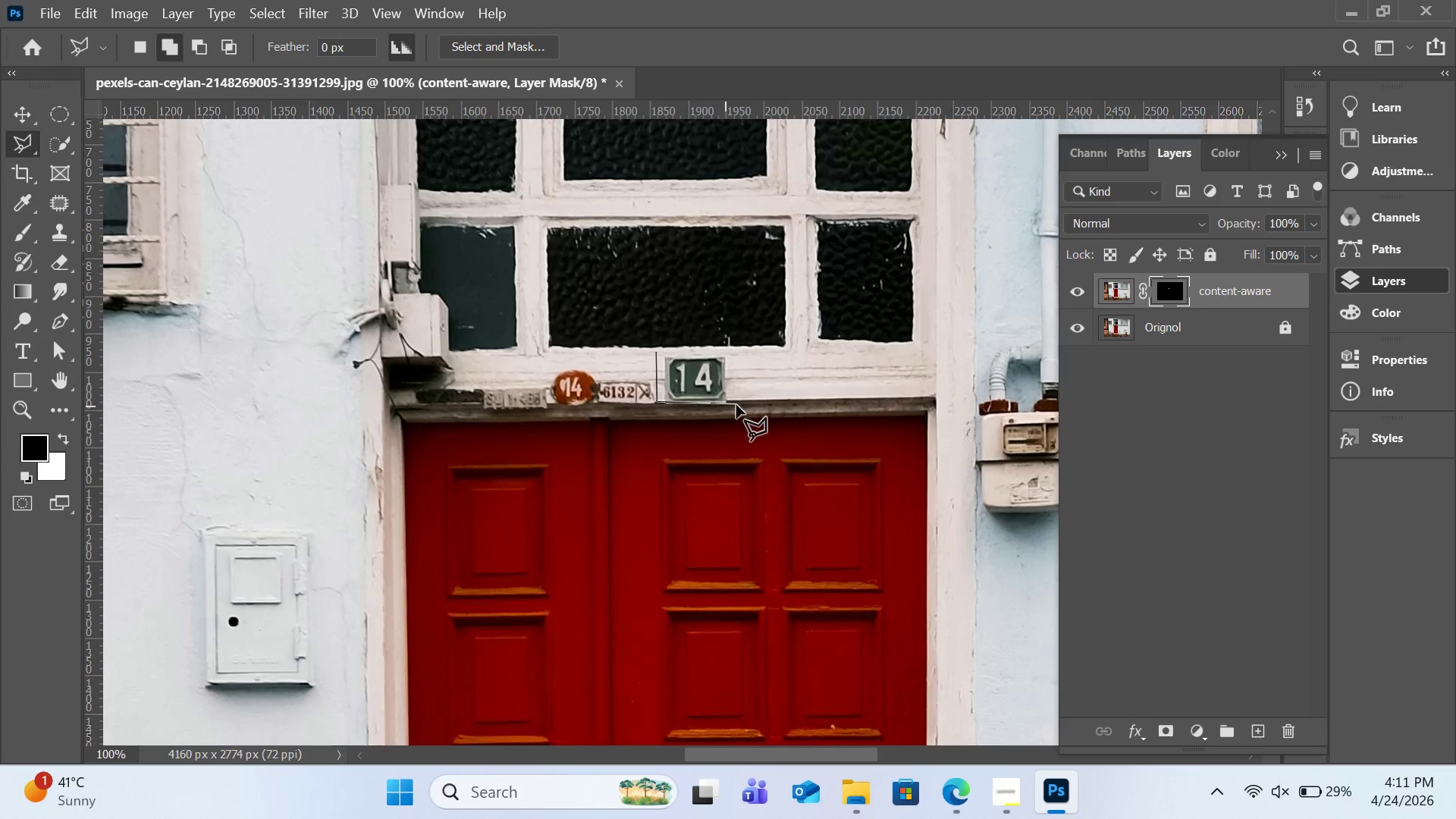 
left_click([736, 405])
 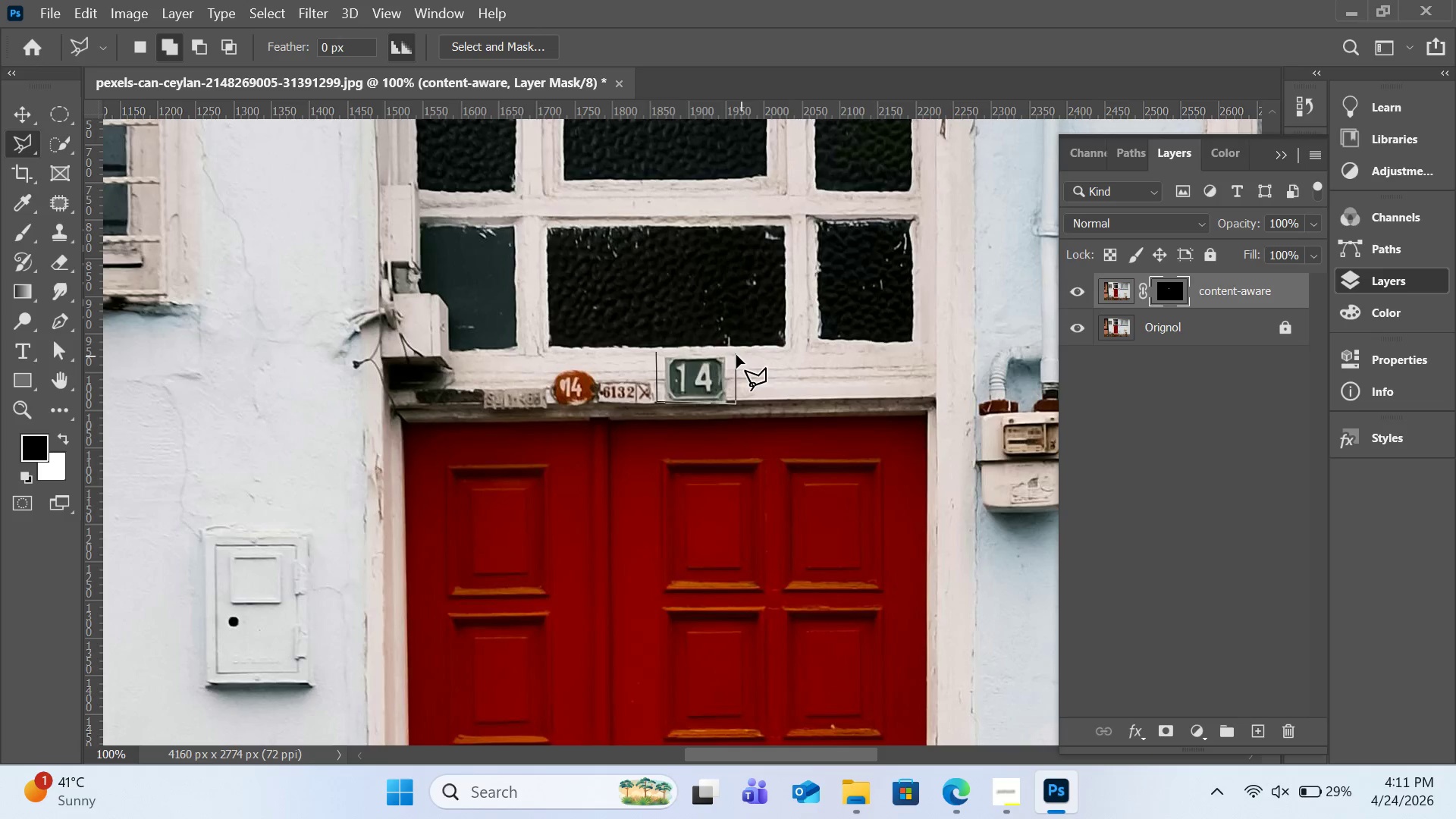 
left_click([736, 355])
 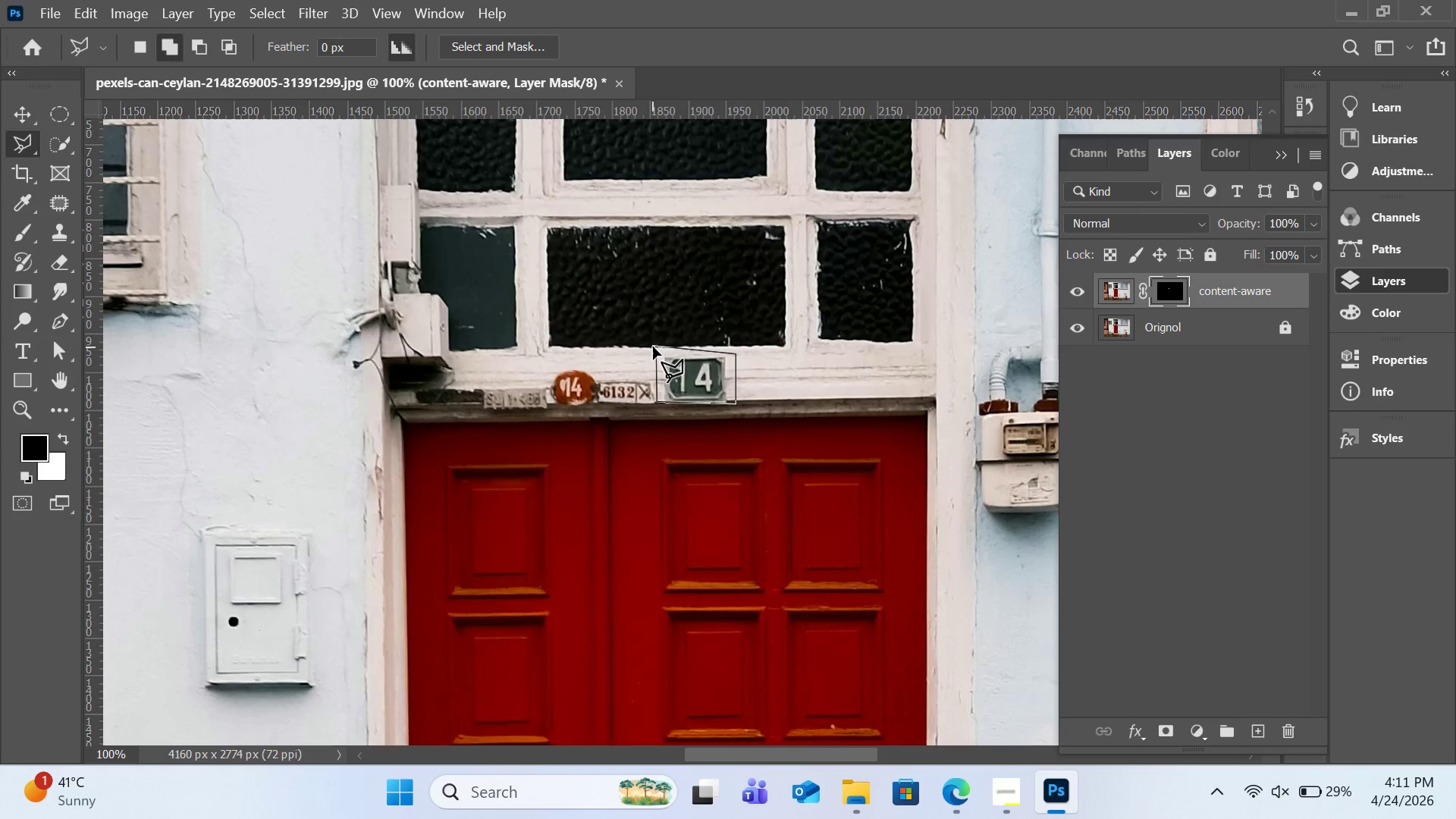 
left_click([654, 350])
 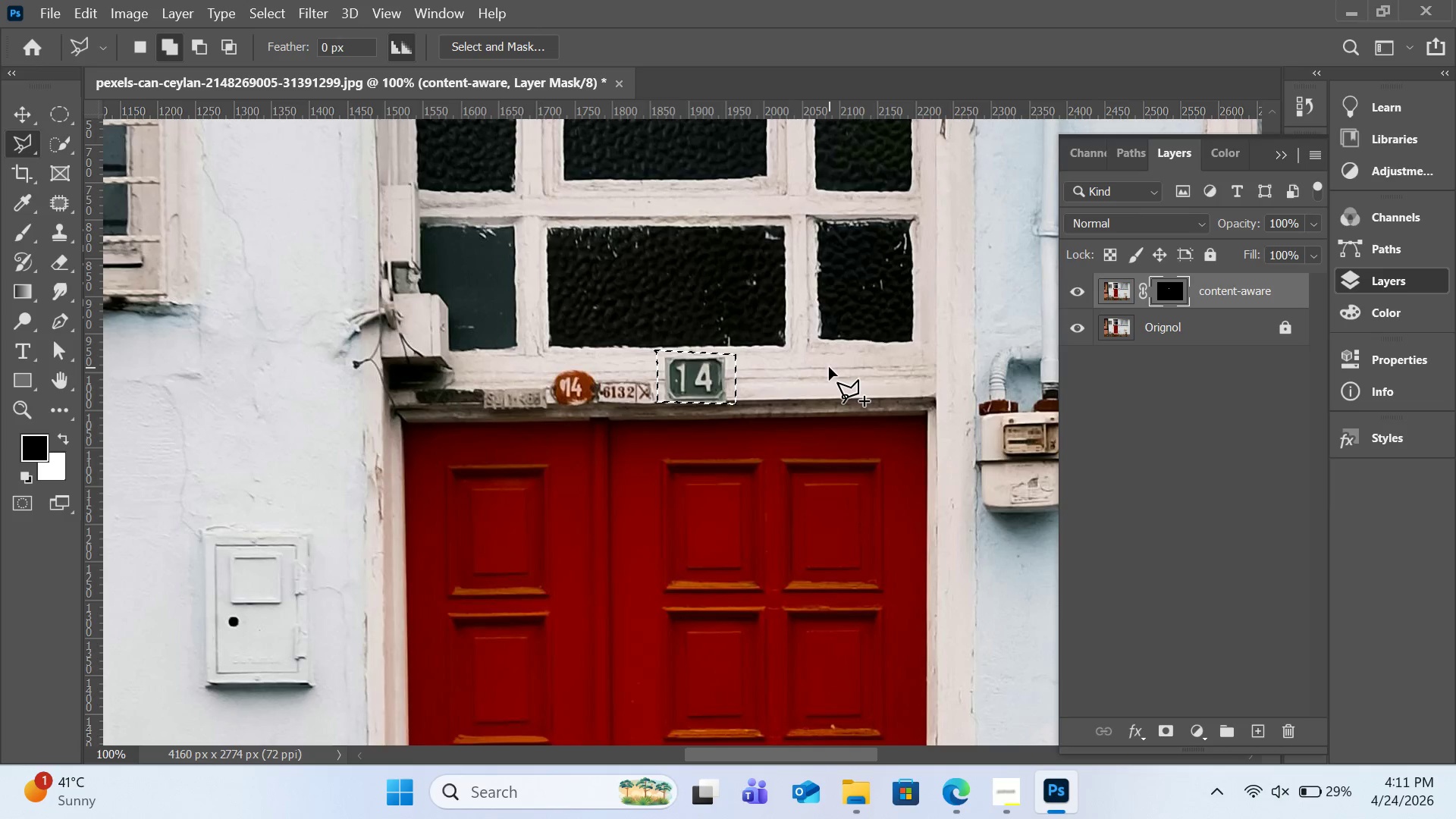 
key(Shift+Backspace)
 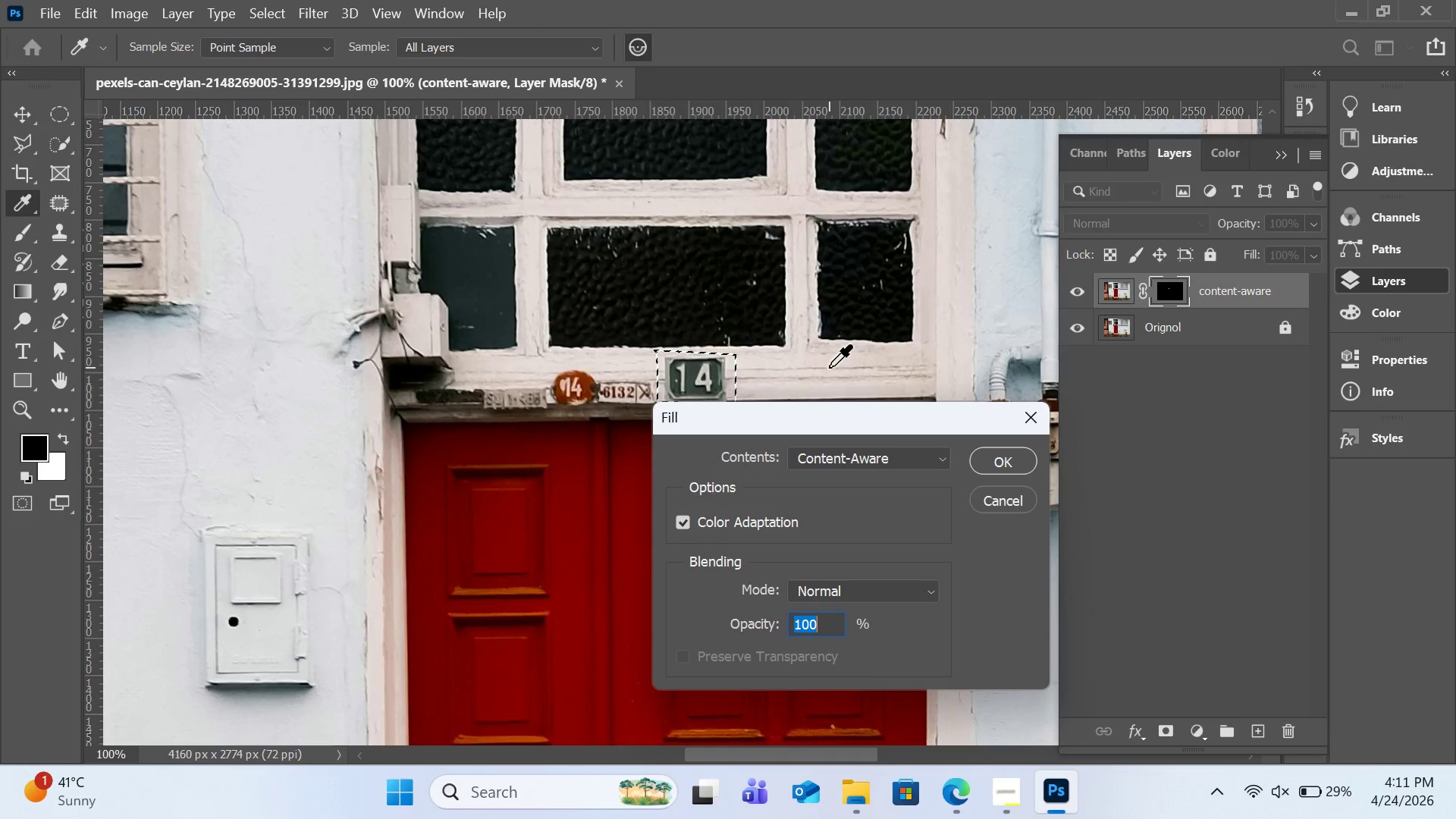 
key(Enter)
 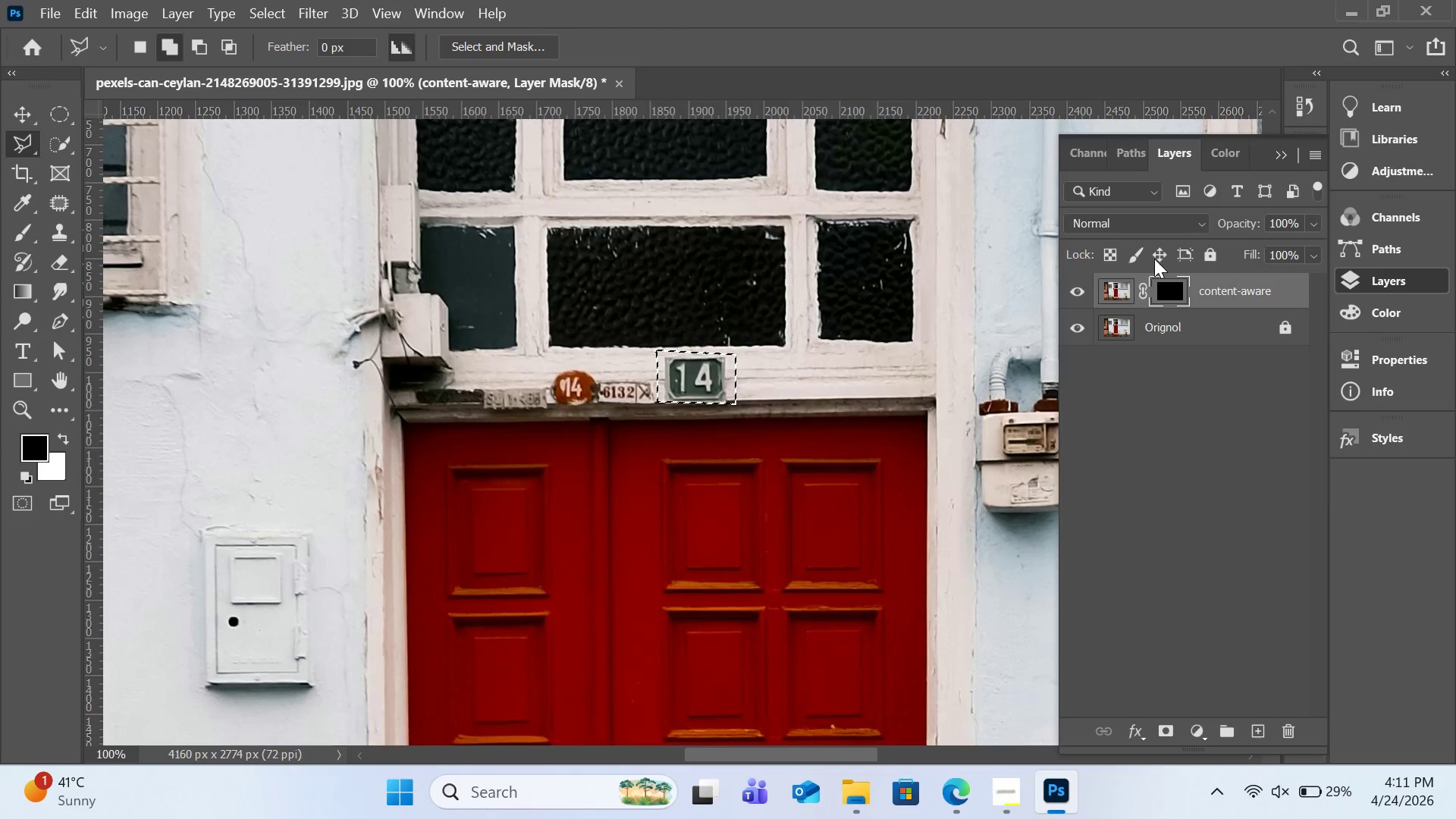 
left_click([1132, 283])
 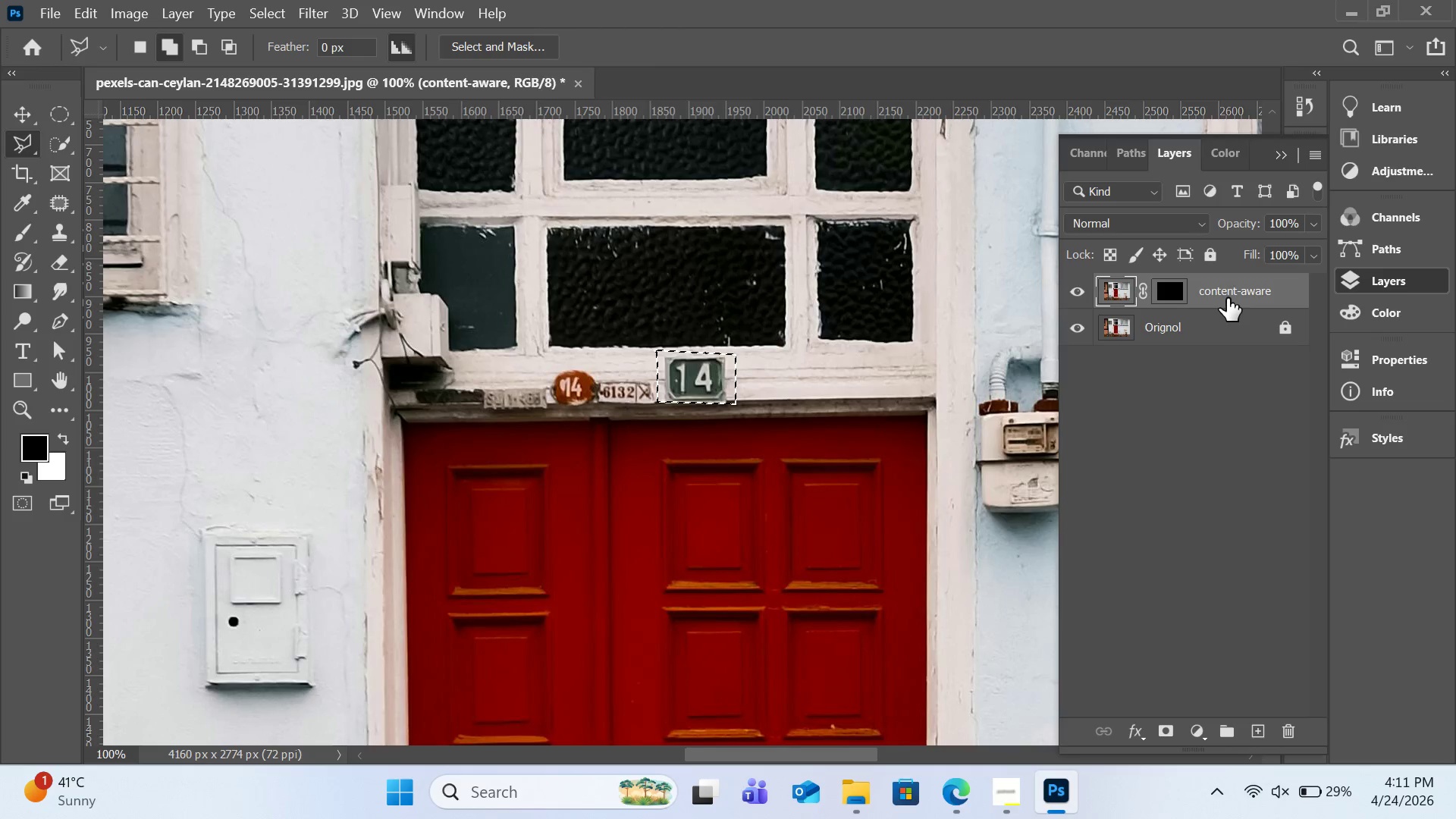 
key(Shift+ShiftRight)
 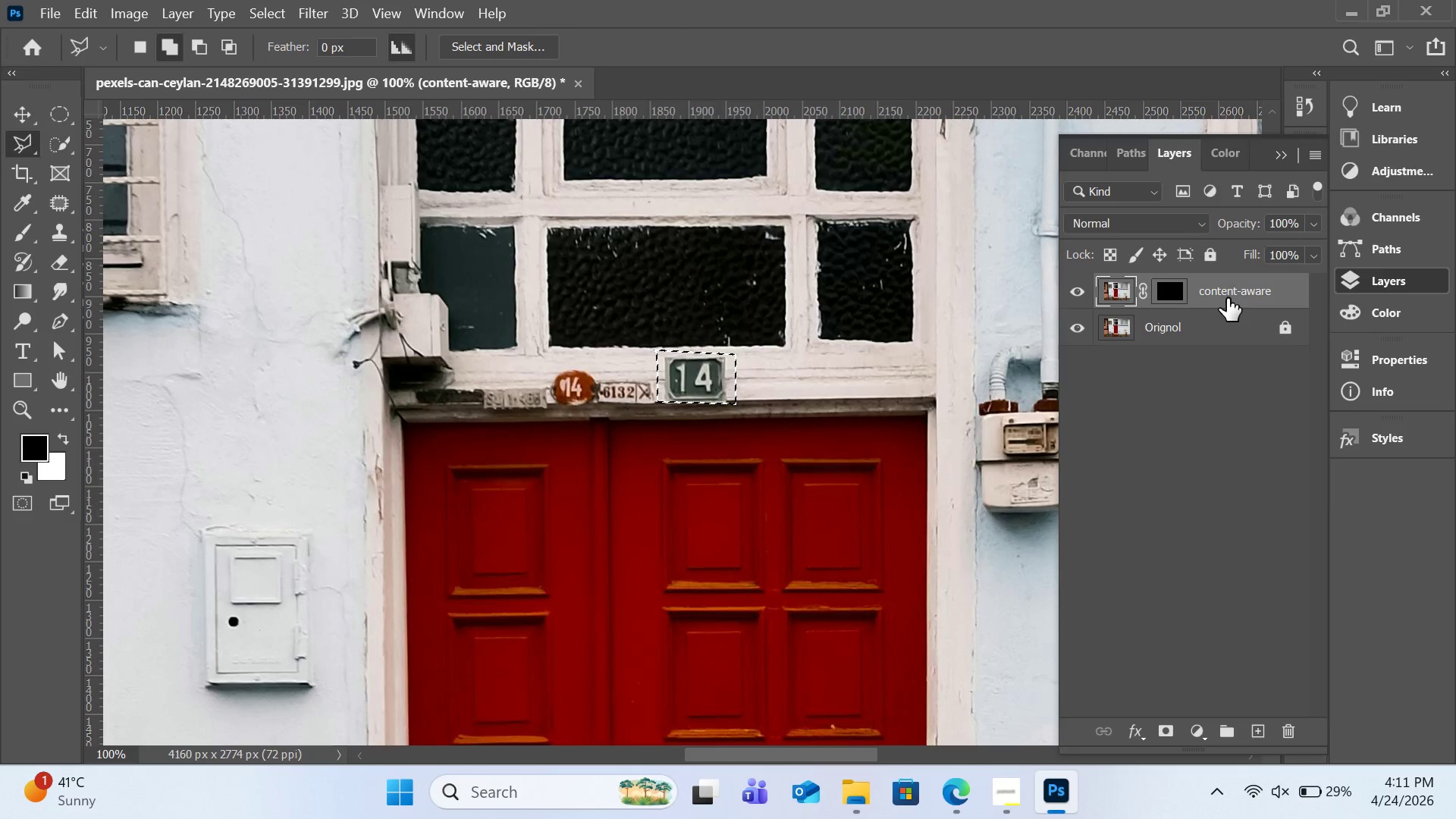 
key(Shift+Backspace)
 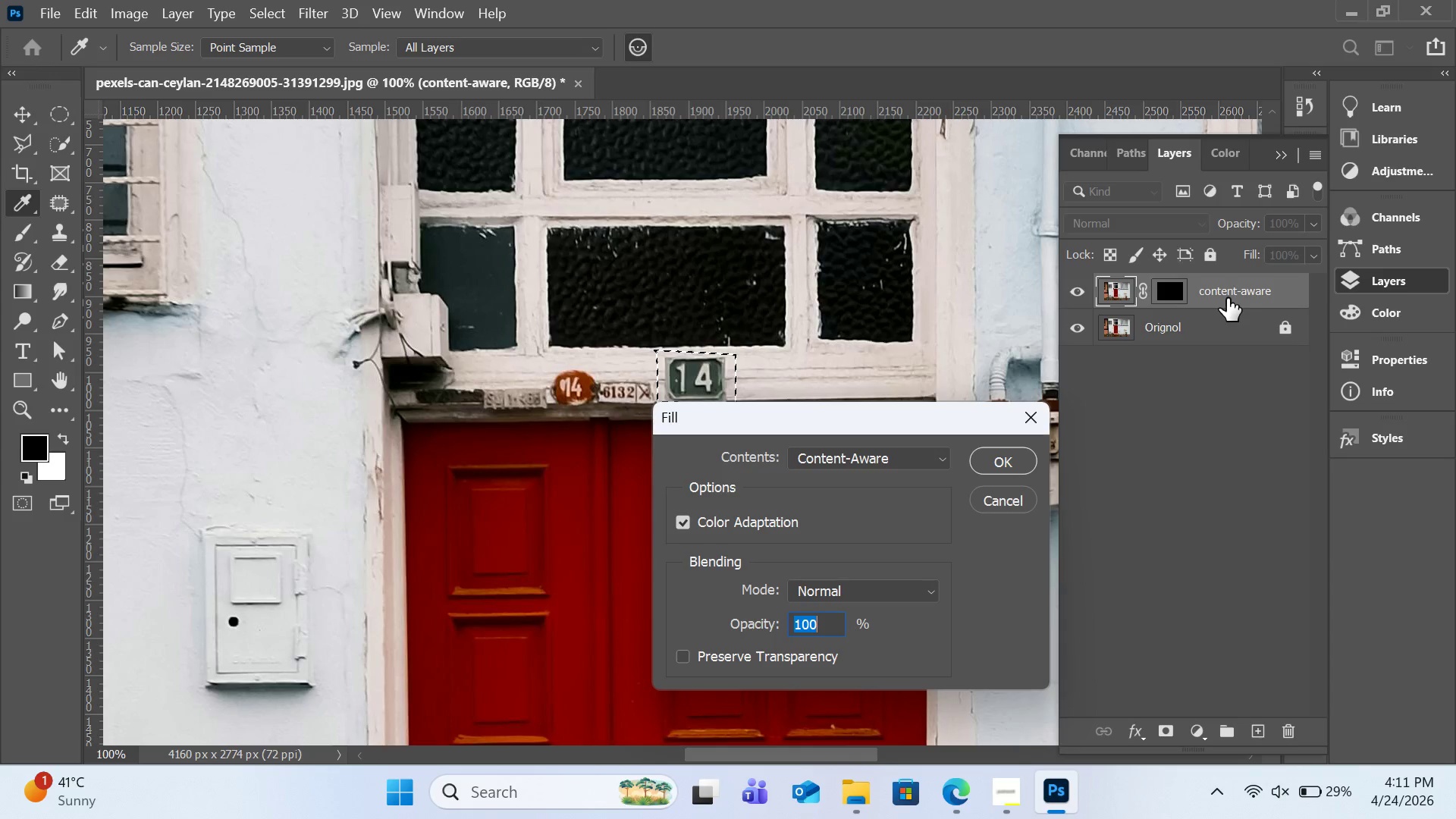 
left_click([814, 332])
 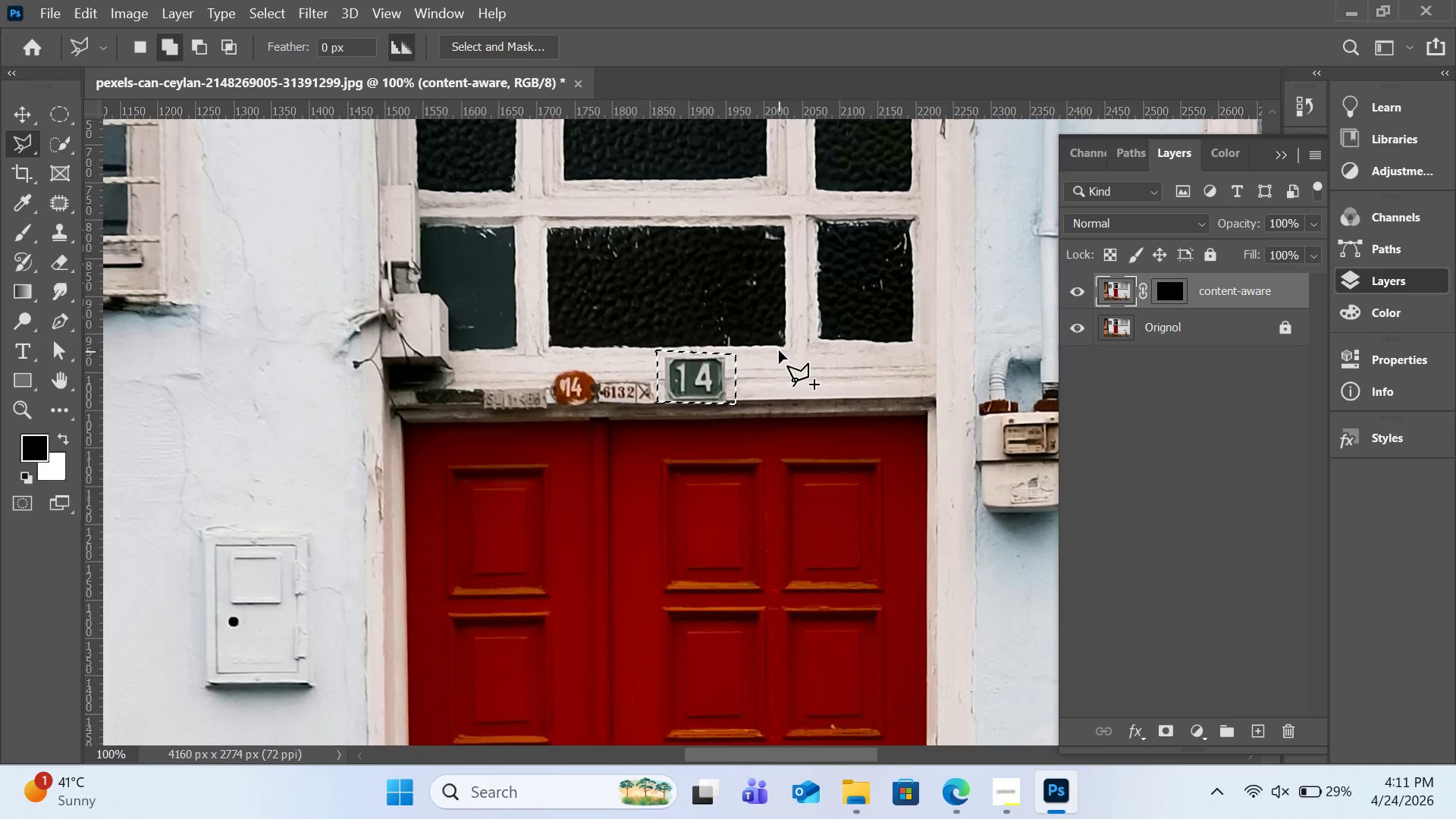 
key(Control+Z)
 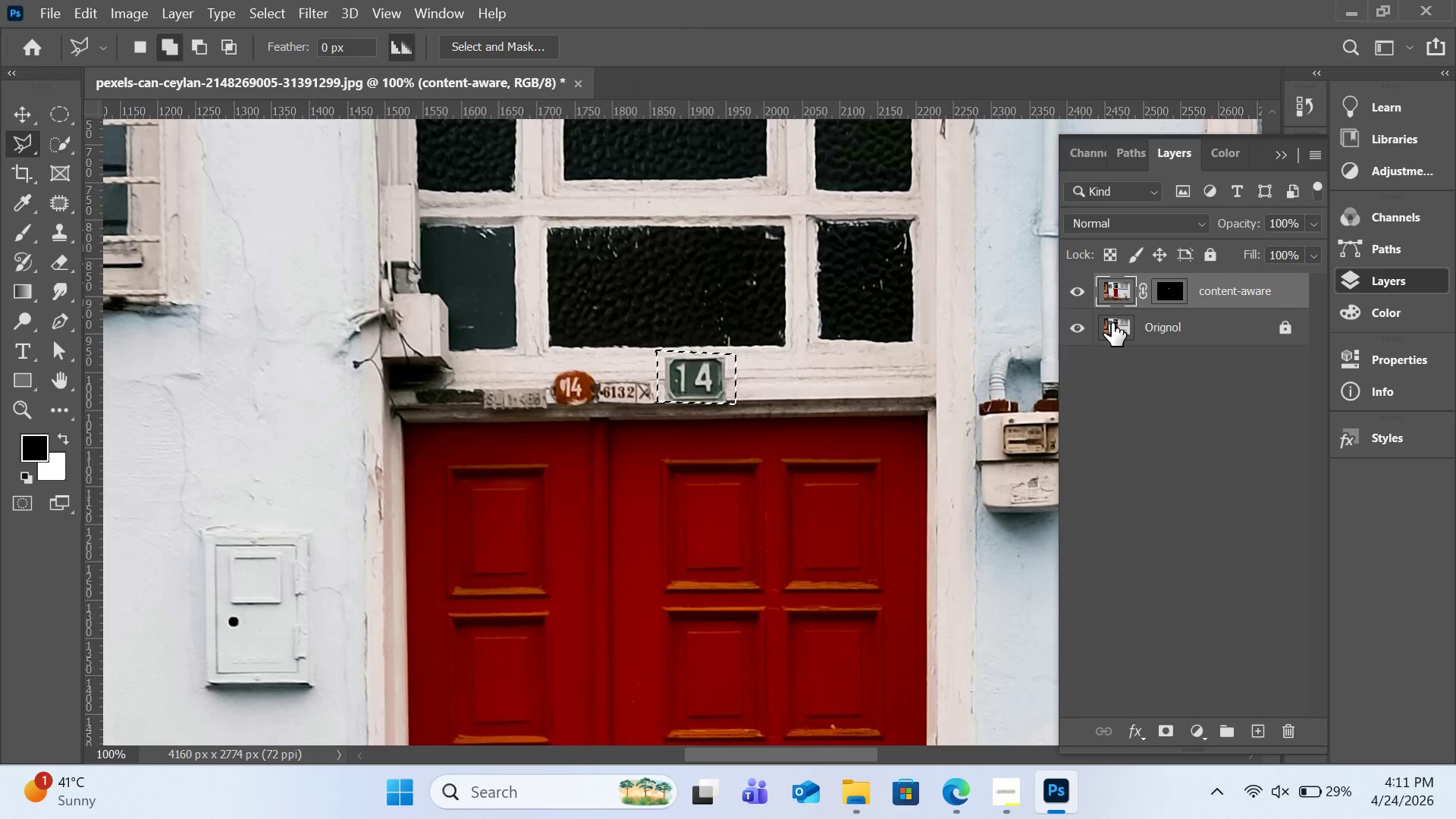 
key(Control+Z)
 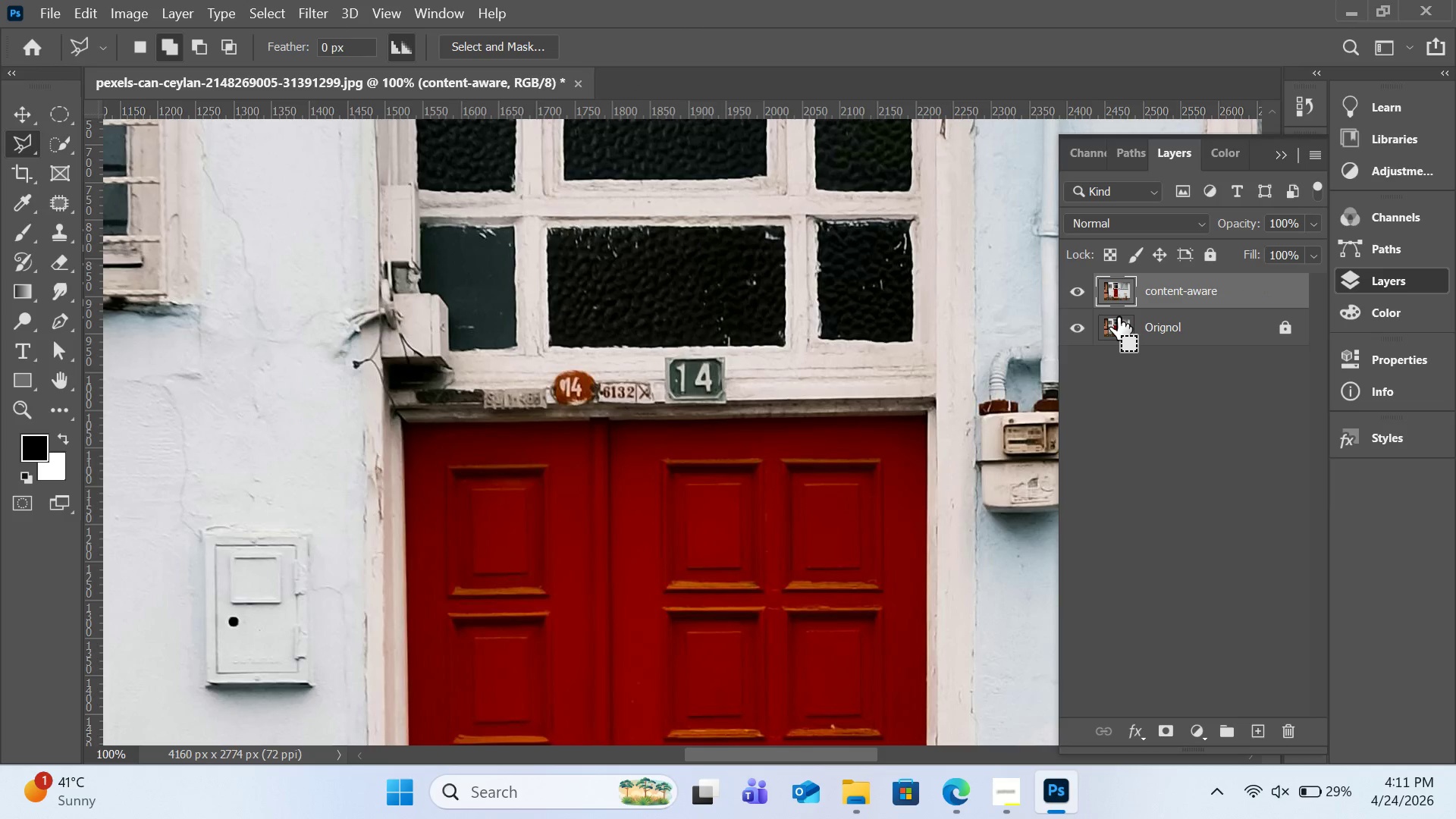 
key(Control+Z)
 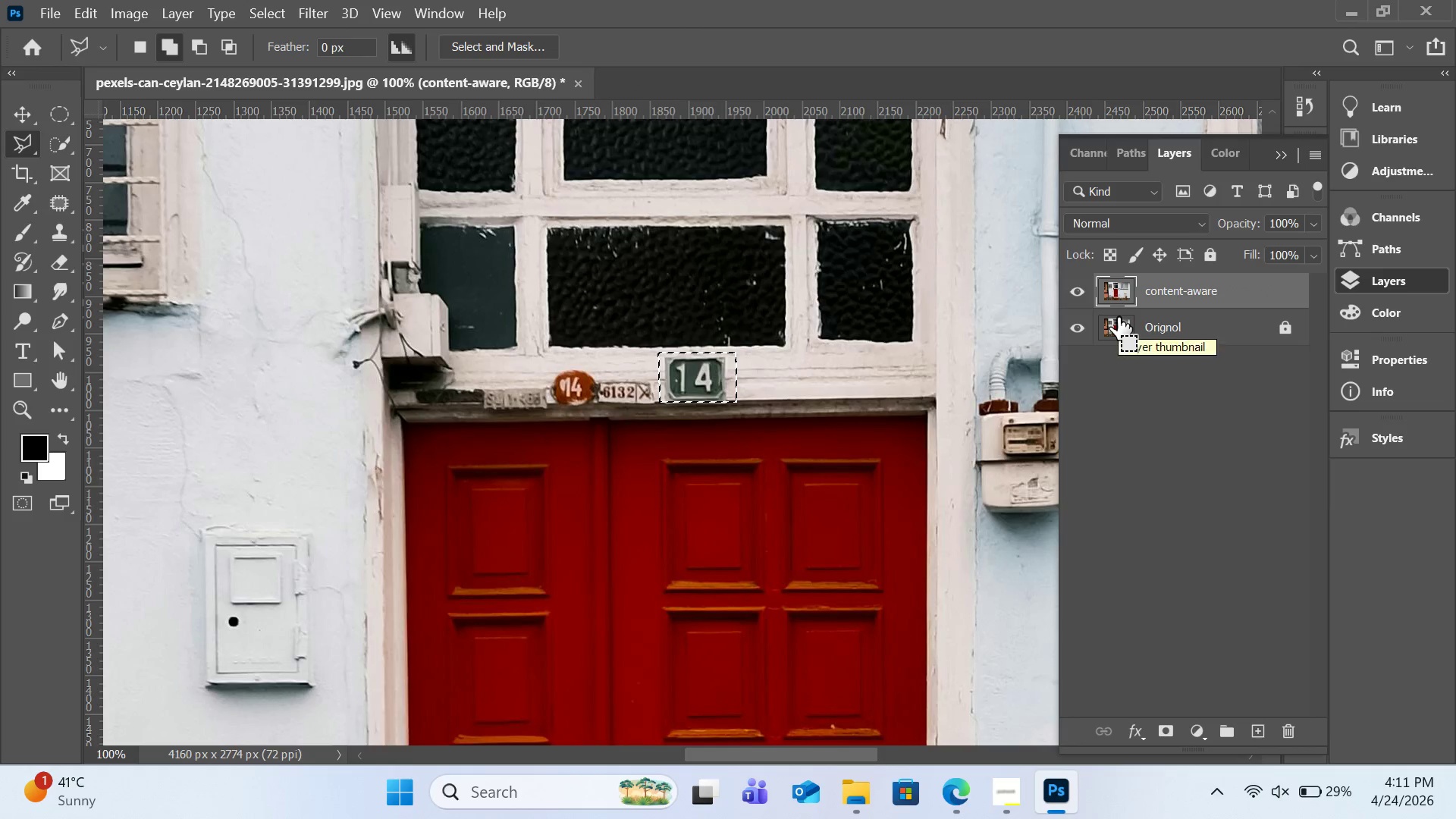 
key(Control+D)
 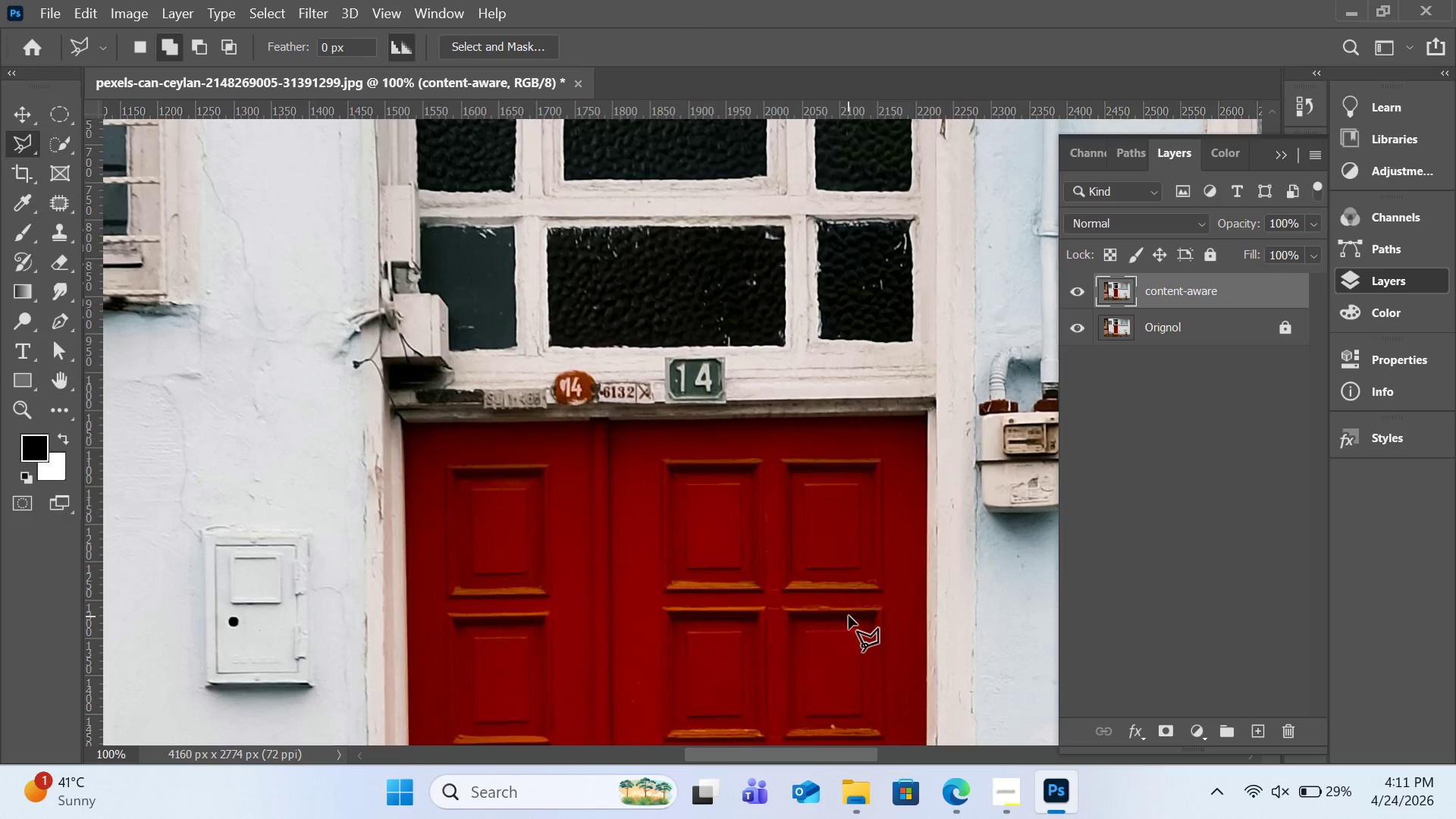 
key(H)
 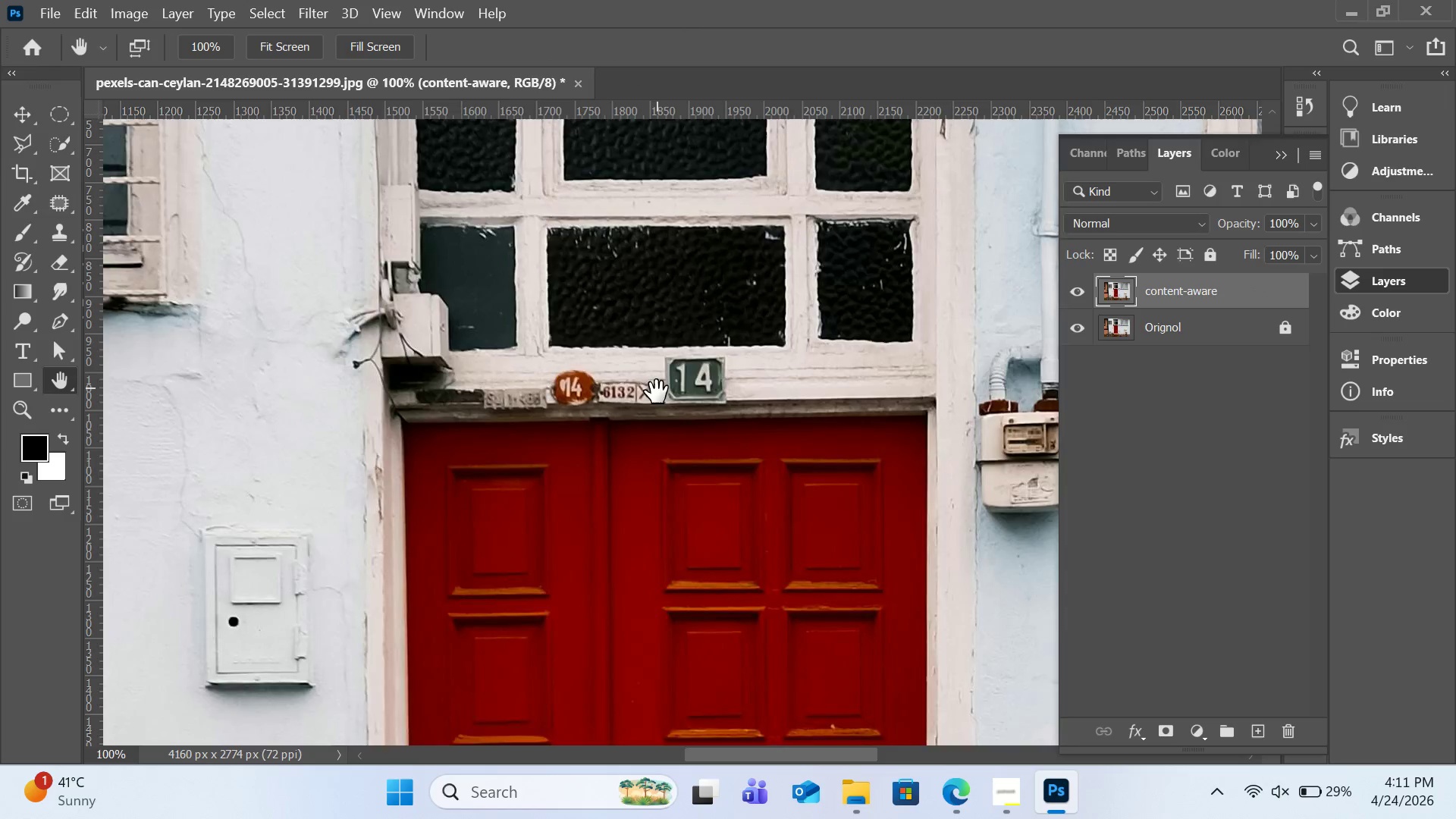 
left_click_drag(start_coordinate=[657, 388], to_coordinate=[513, 546])
 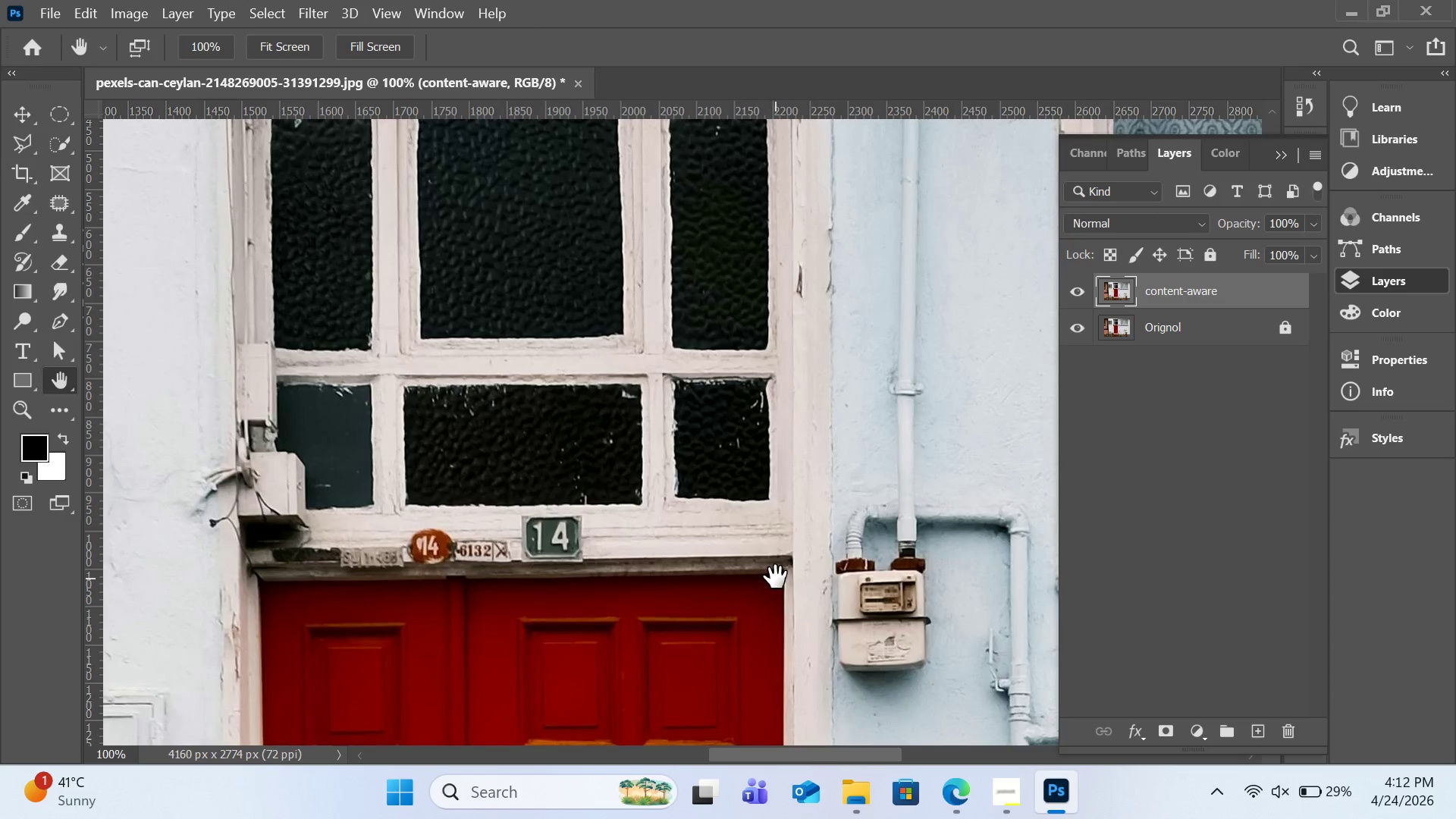 
left_click_drag(start_coordinate=[776, 577], to_coordinate=[628, 388])
 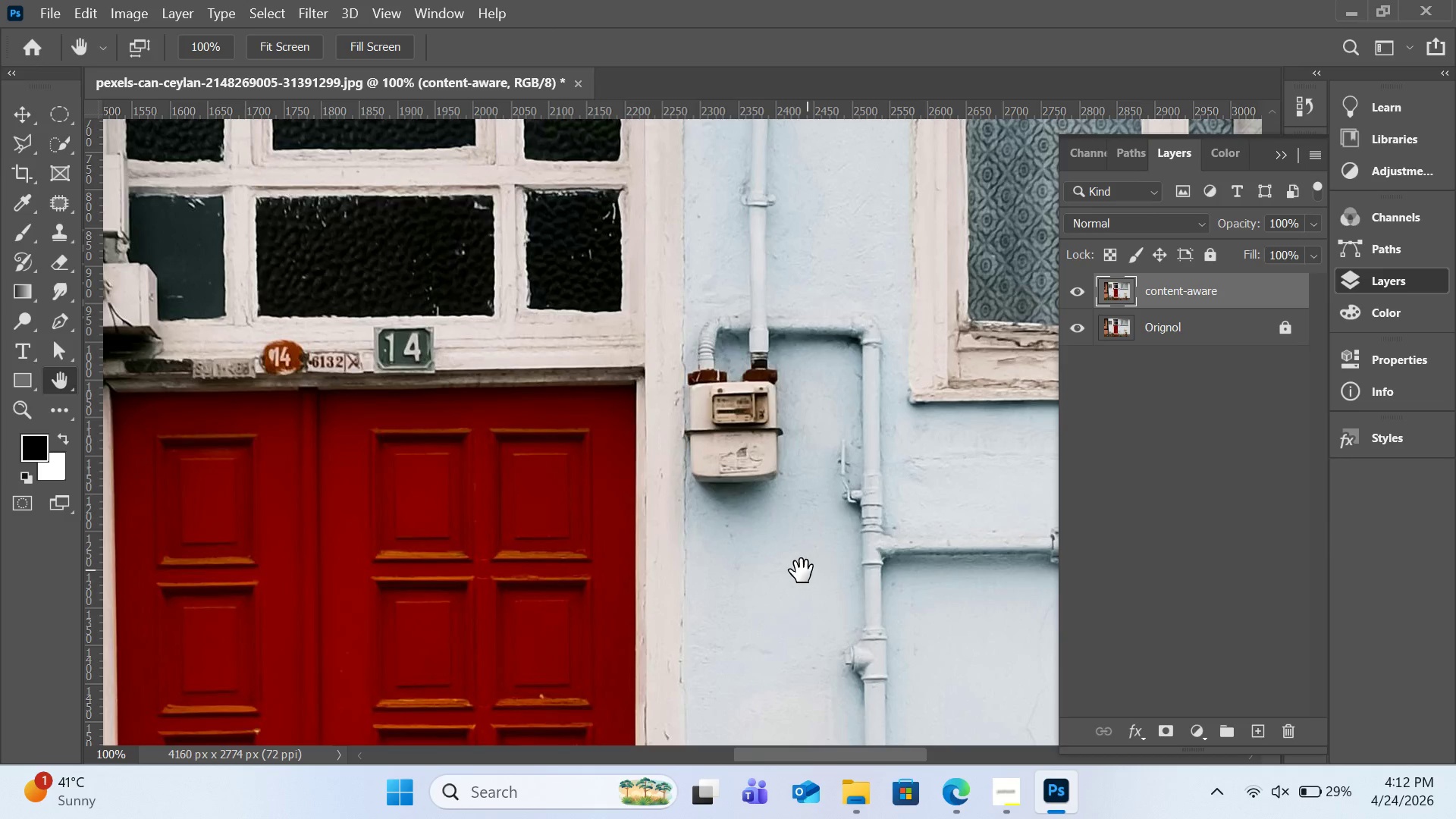 
left_click_drag(start_coordinate=[807, 570], to_coordinate=[764, 694])
 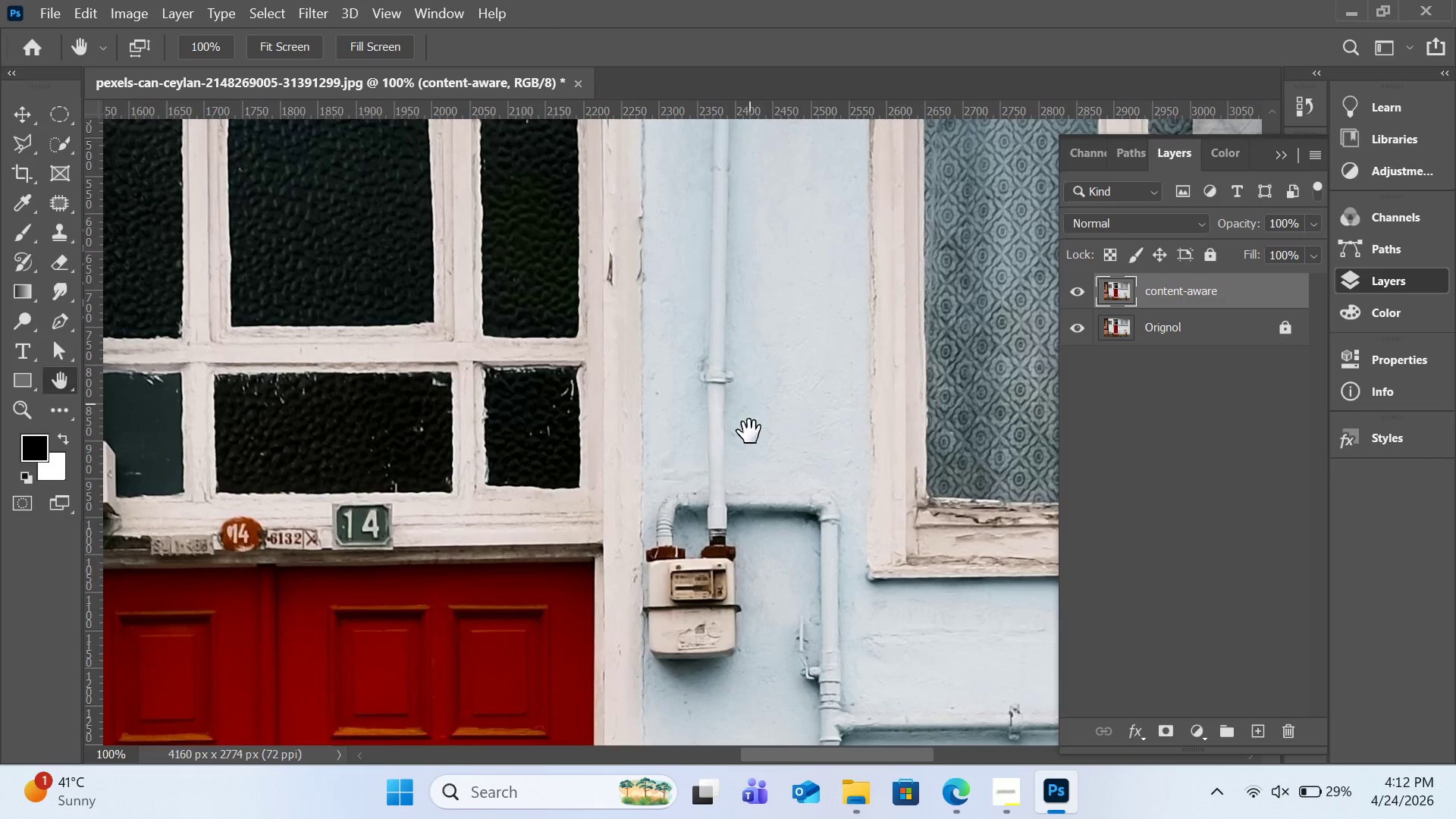 
left_click_drag(start_coordinate=[749, 403], to_coordinate=[752, 712])
 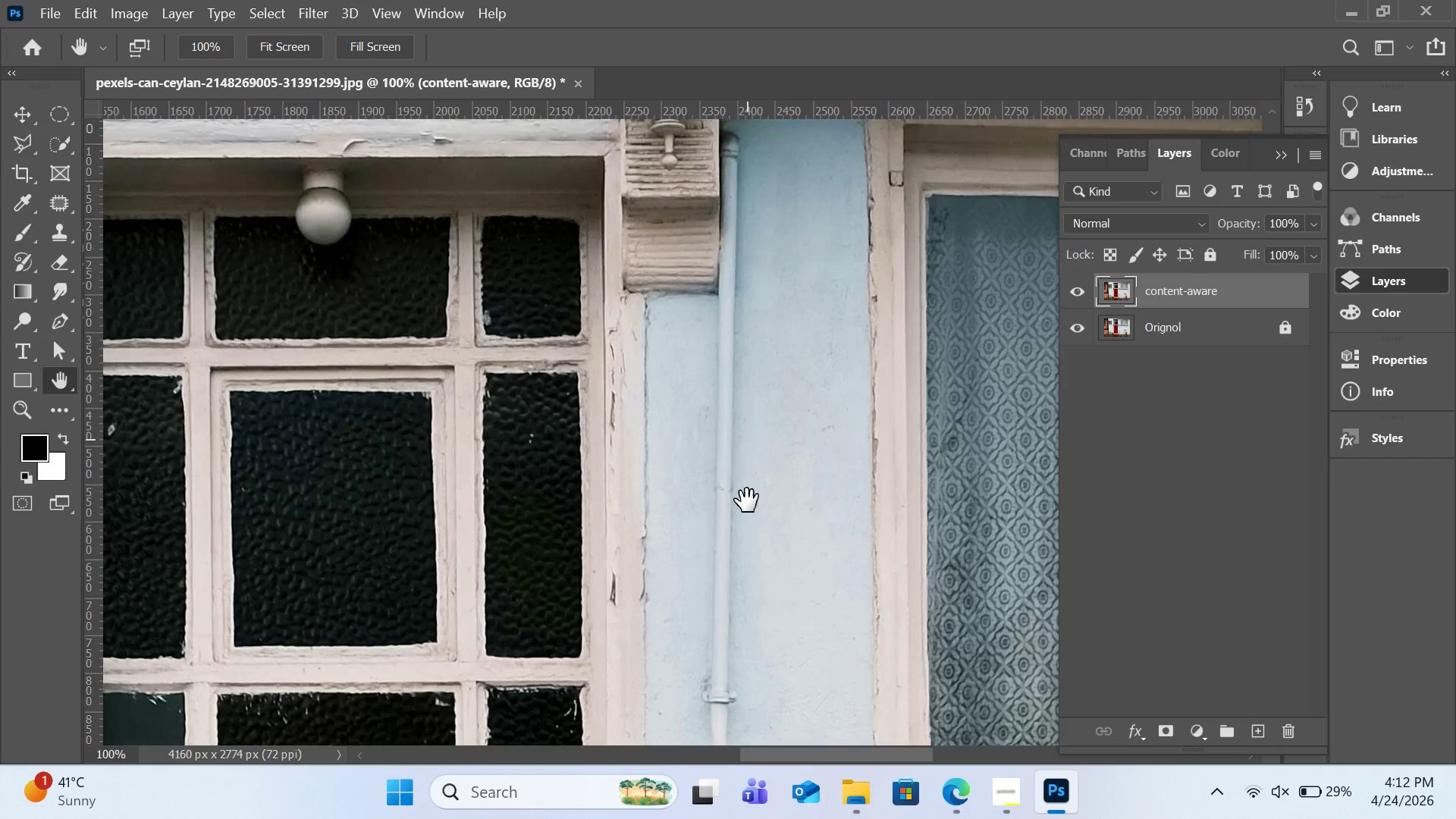 
left_click_drag(start_coordinate=[746, 440], to_coordinate=[744, 578])
 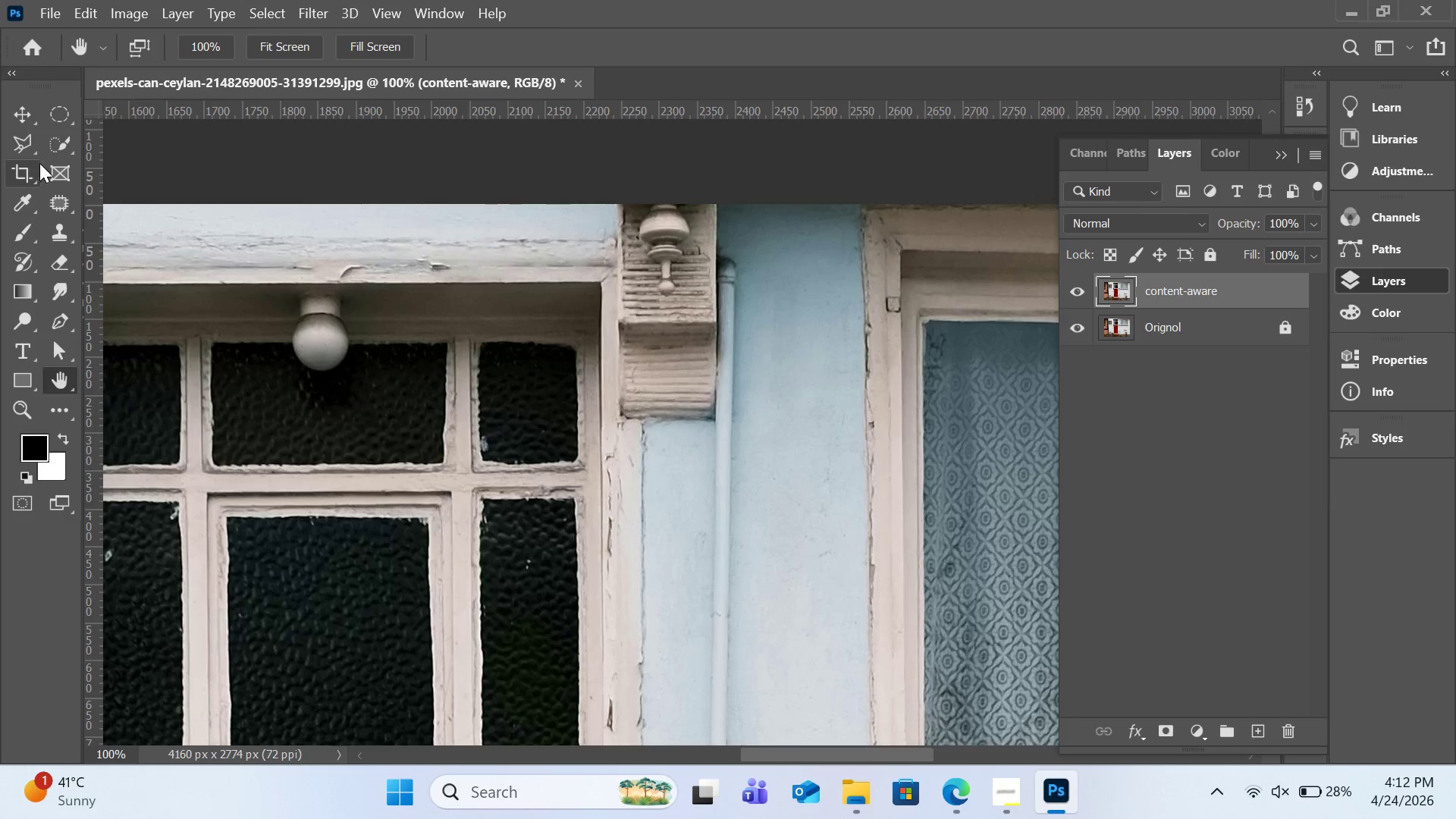 
left_click([29, 147])
 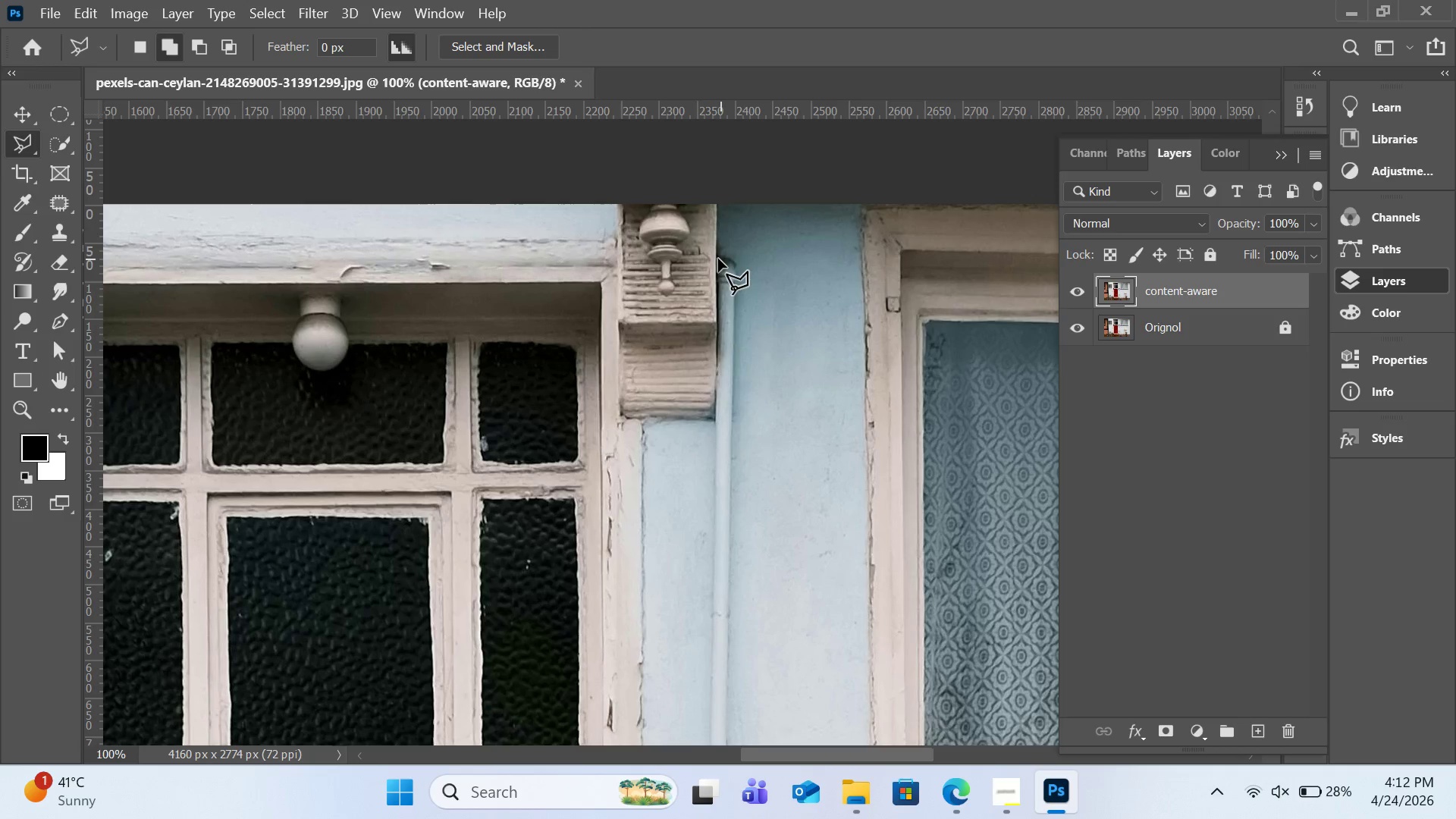 
left_click([716, 256])
 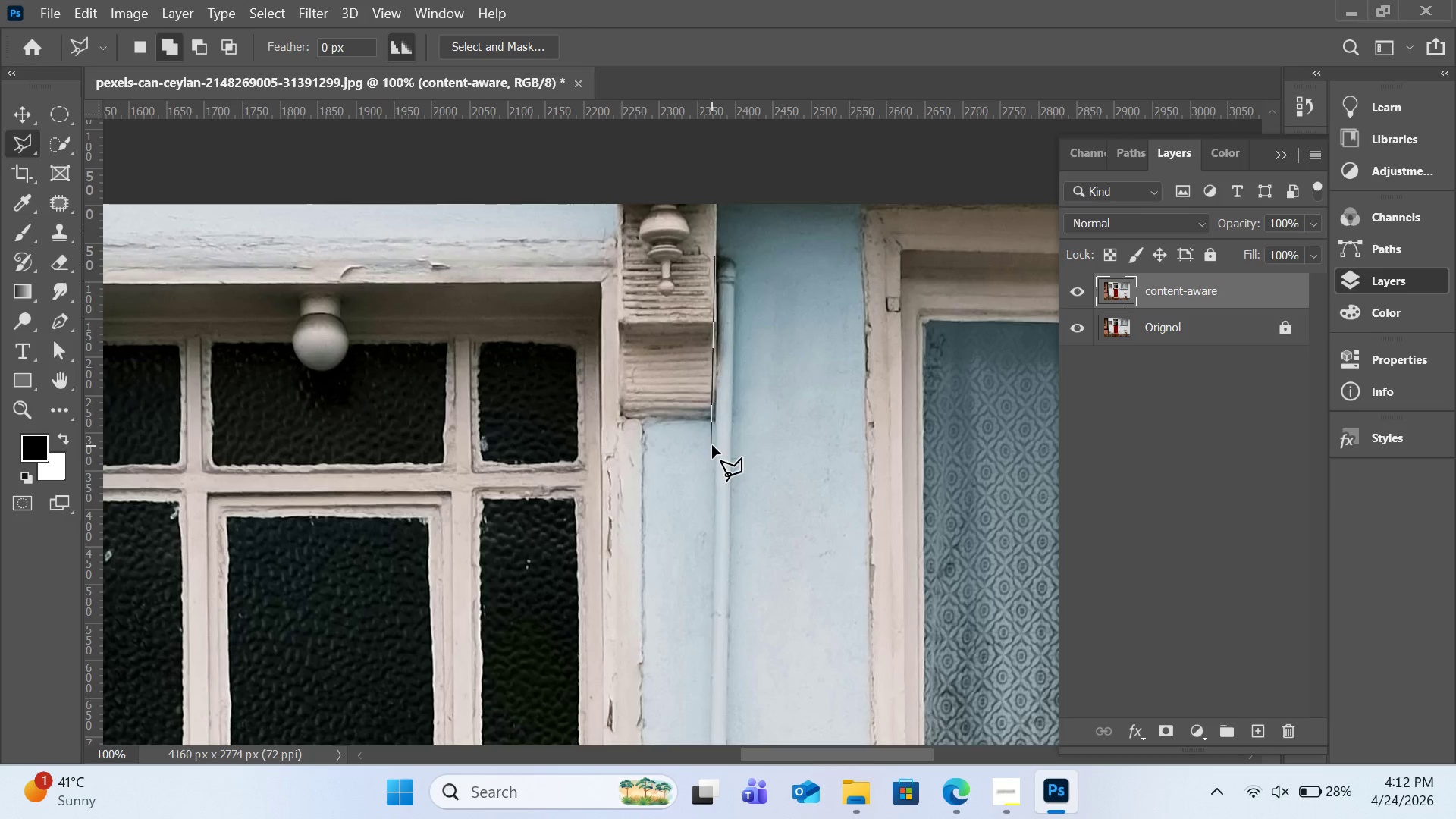 
left_click([712, 445])
 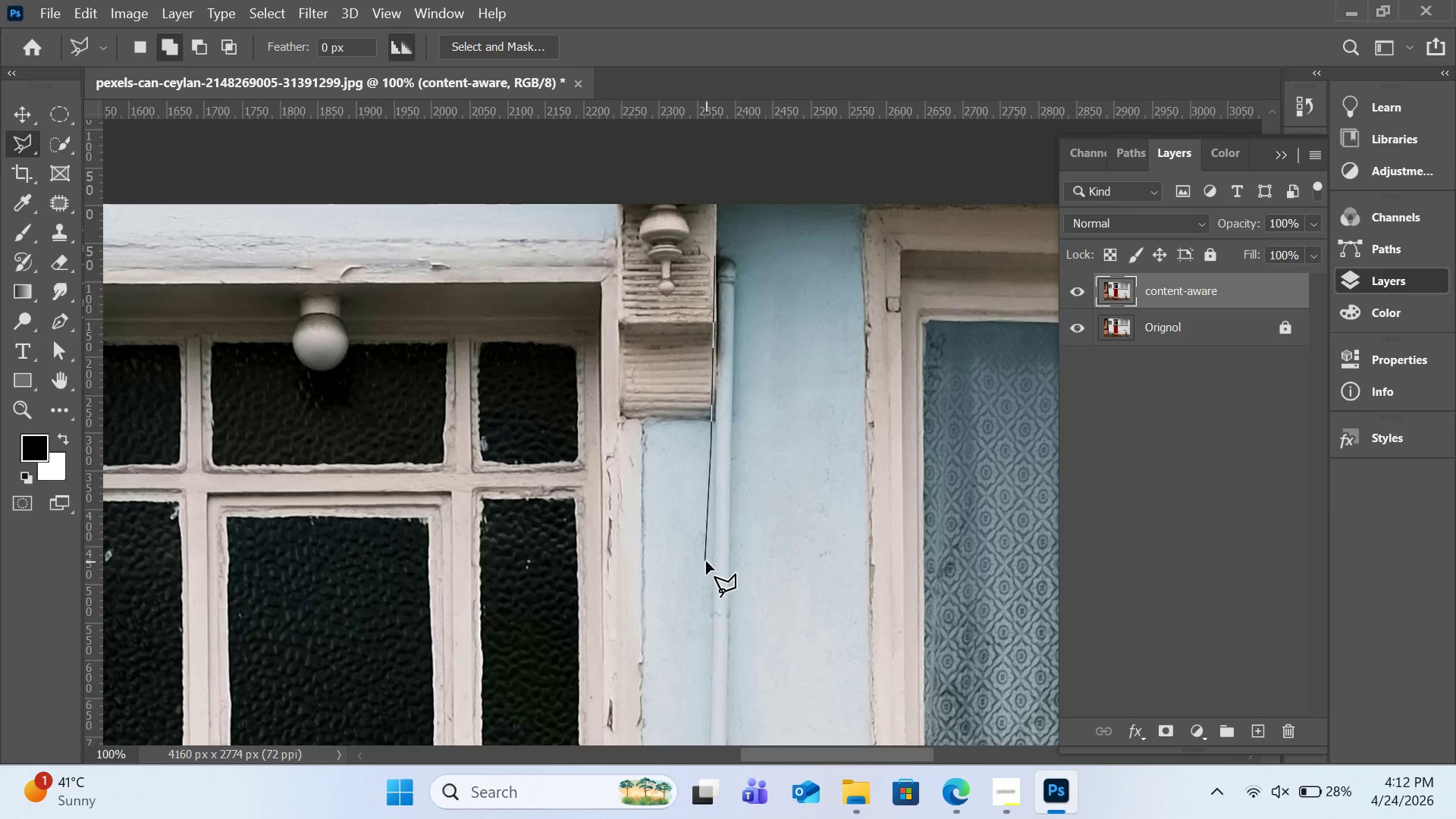 
left_click([706, 561])
 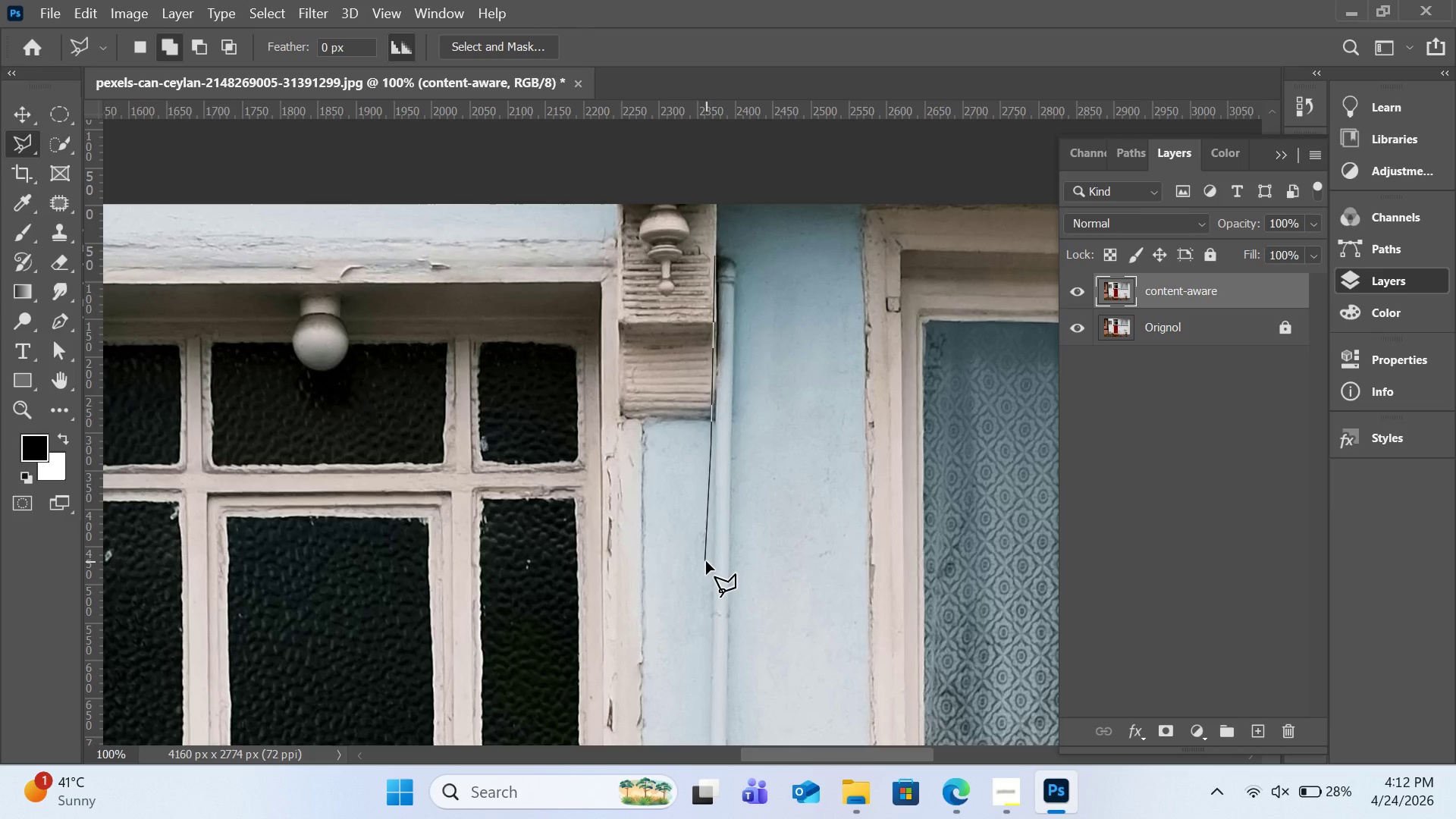 
scroll: coordinate [706, 561], scroll_direction: down, amount: 4.0
 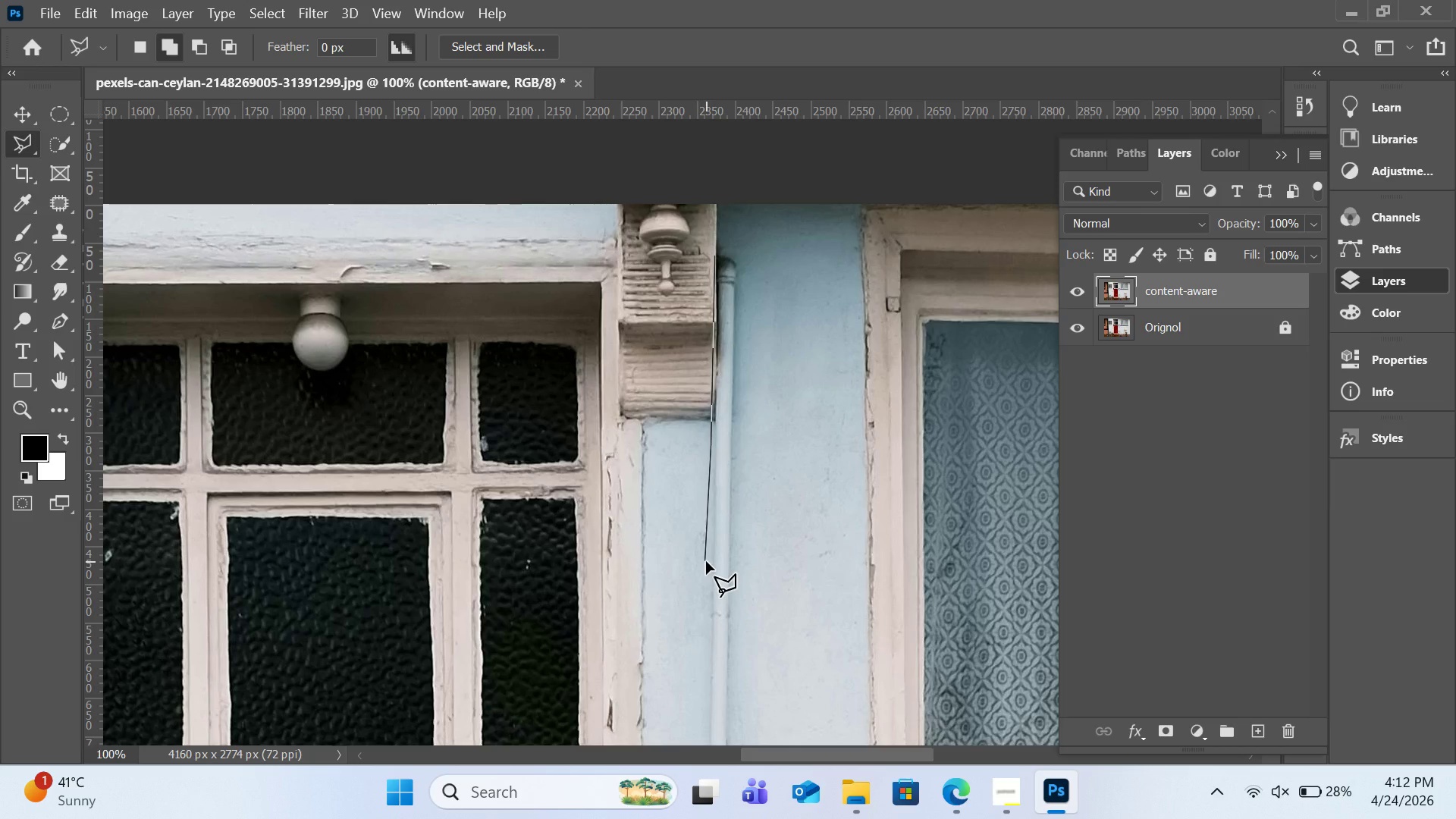 
hold_key(key=H, duration=0.52)
 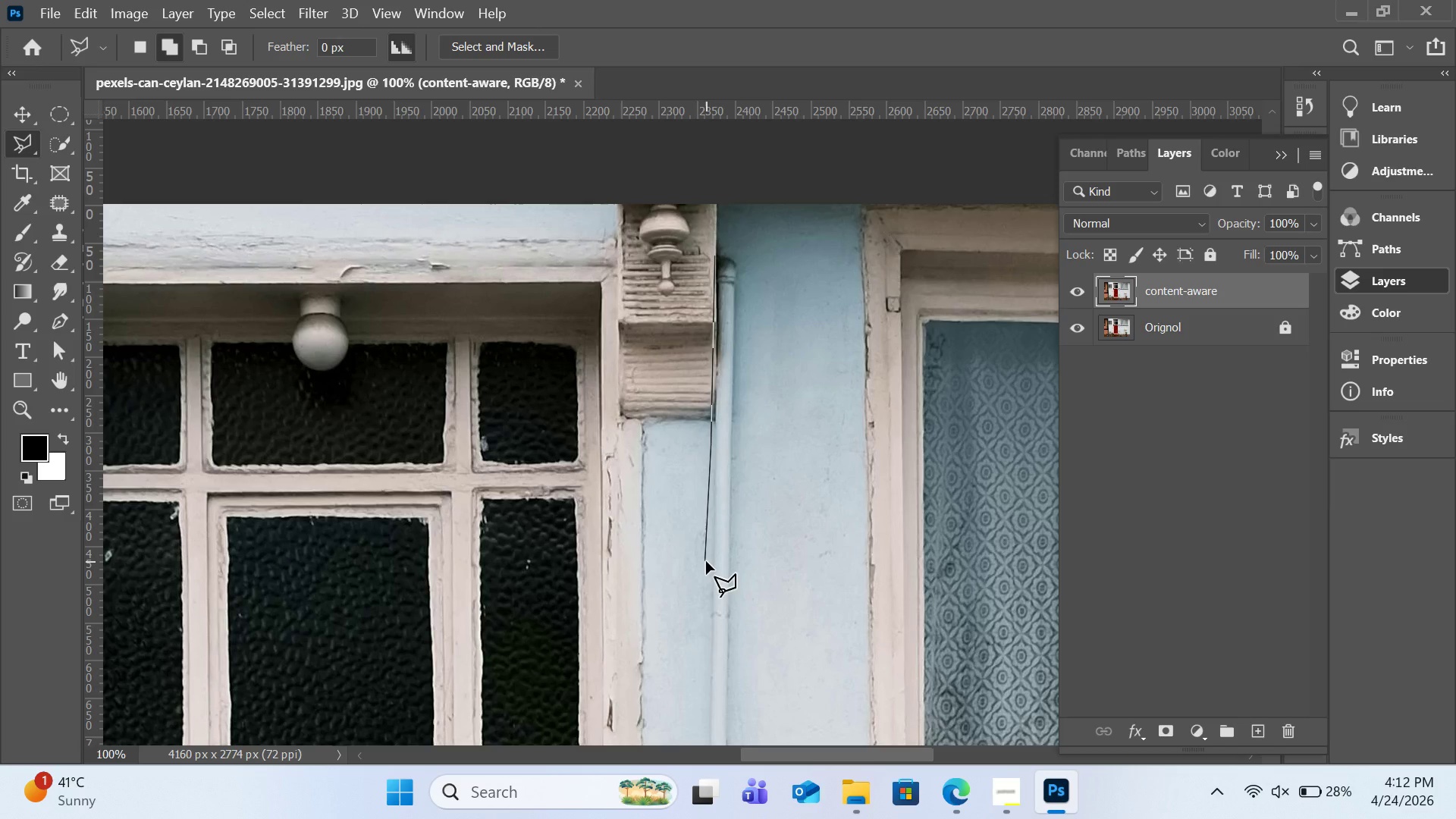 
scroll: coordinate [706, 561], scroll_direction: down, amount: 3.0
 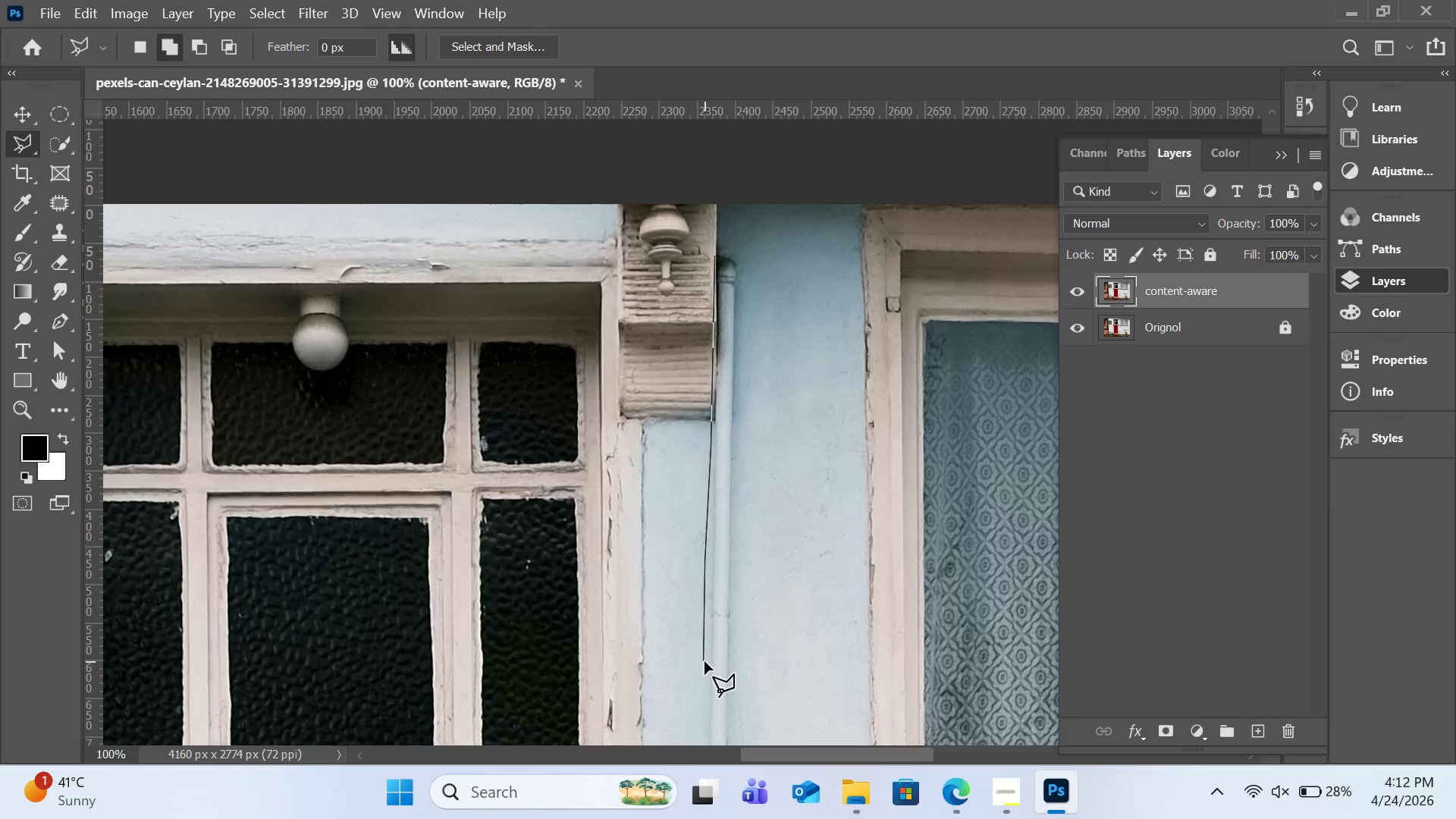 
left_click([704, 661])
 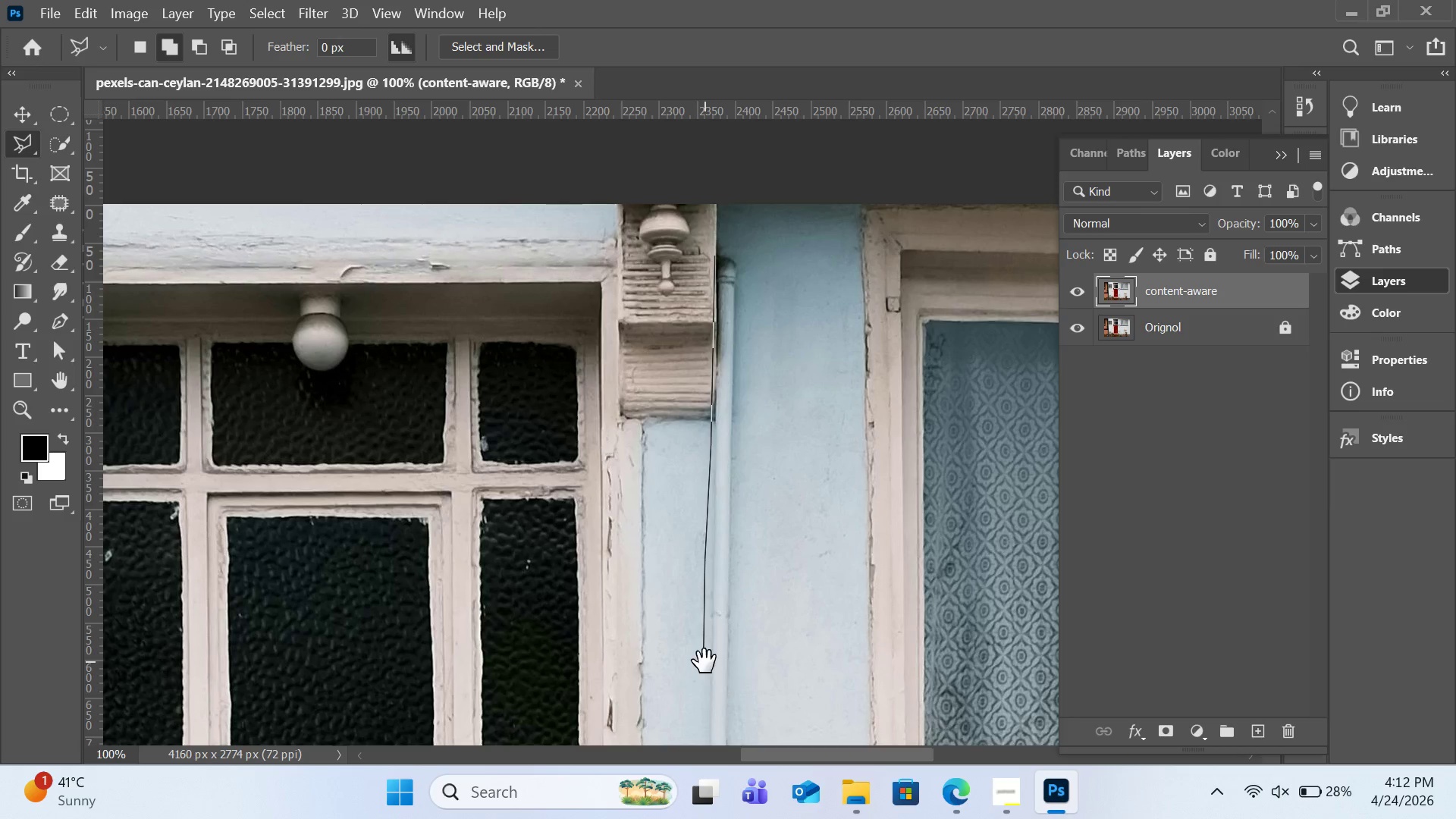 
hold_key(key=Space, duration=1.52)
 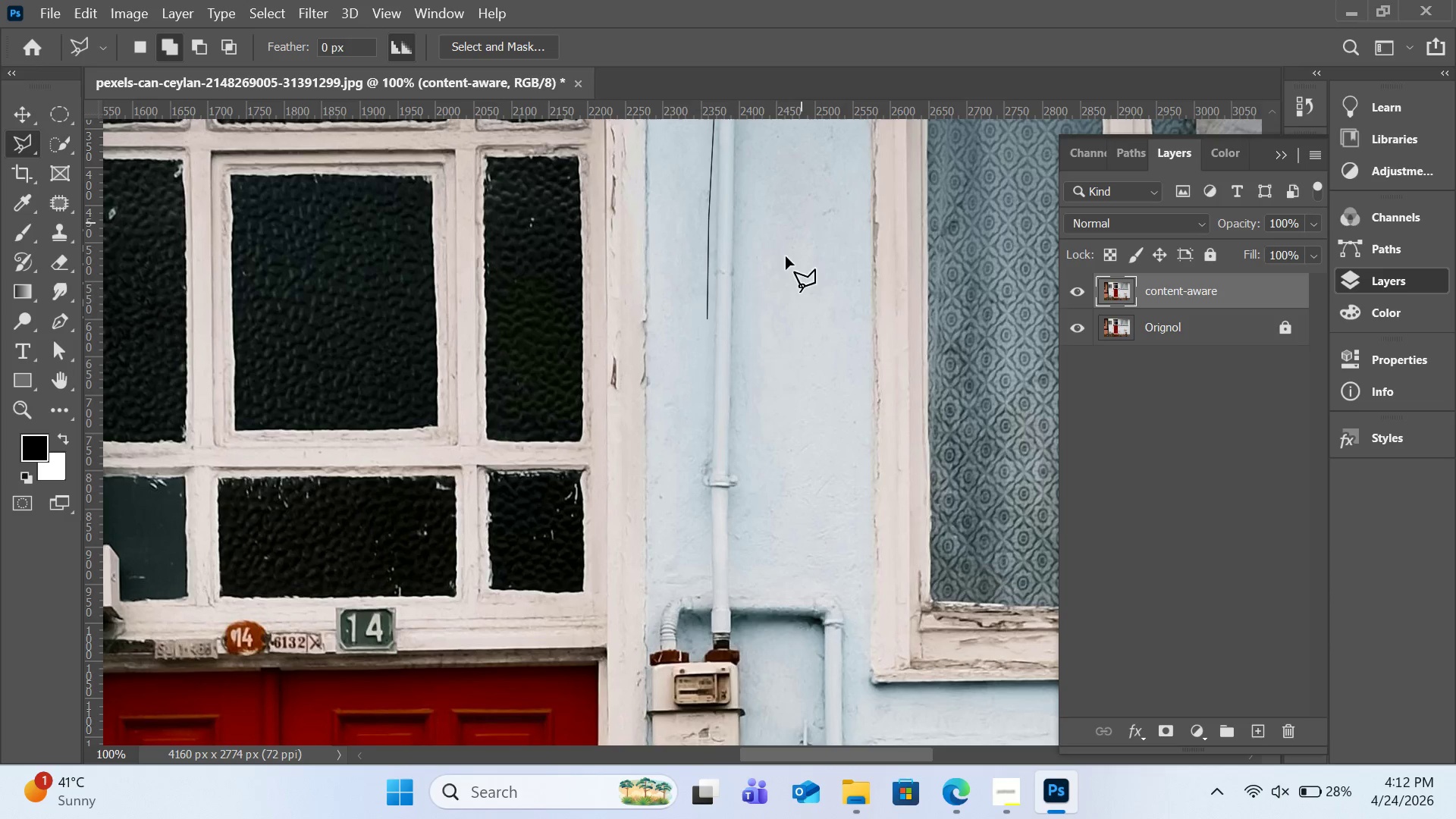 
left_click_drag(start_coordinate=[704, 661], to_coordinate=[708, 493])
 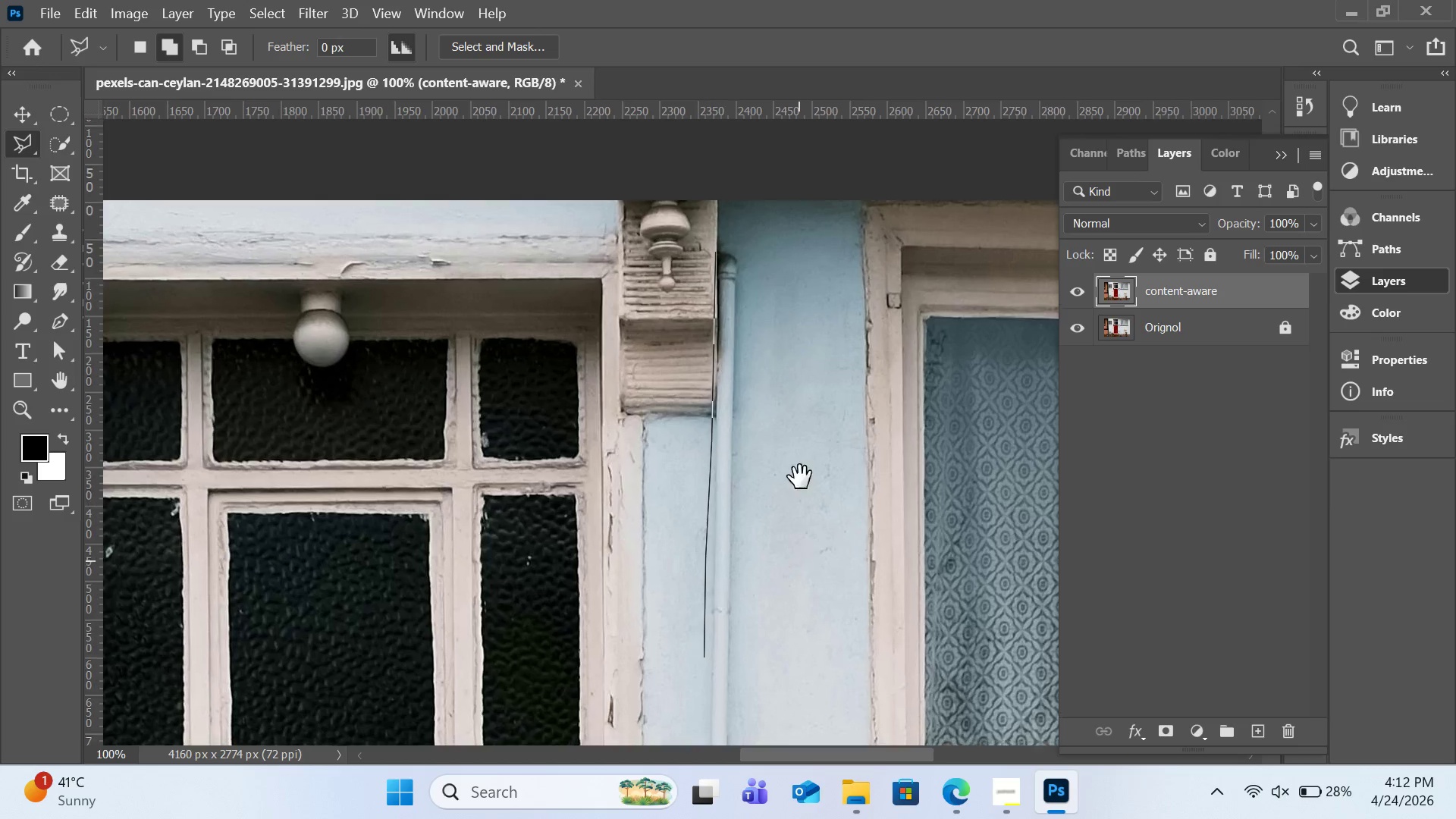 
left_click_drag(start_coordinate=[797, 564], to_coordinate=[801, 222])
 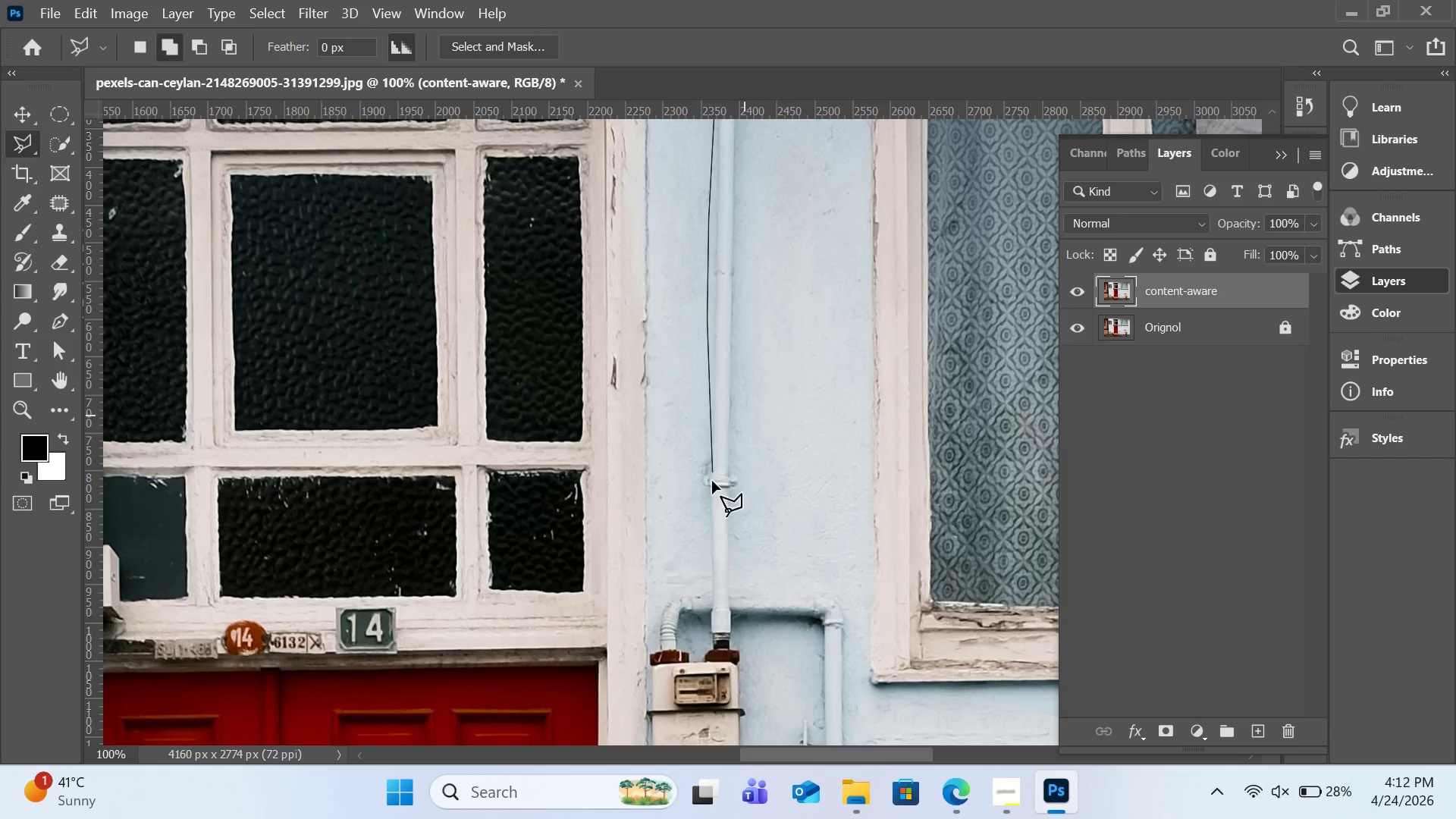 
hold_key(key=Space, duration=0.7)
 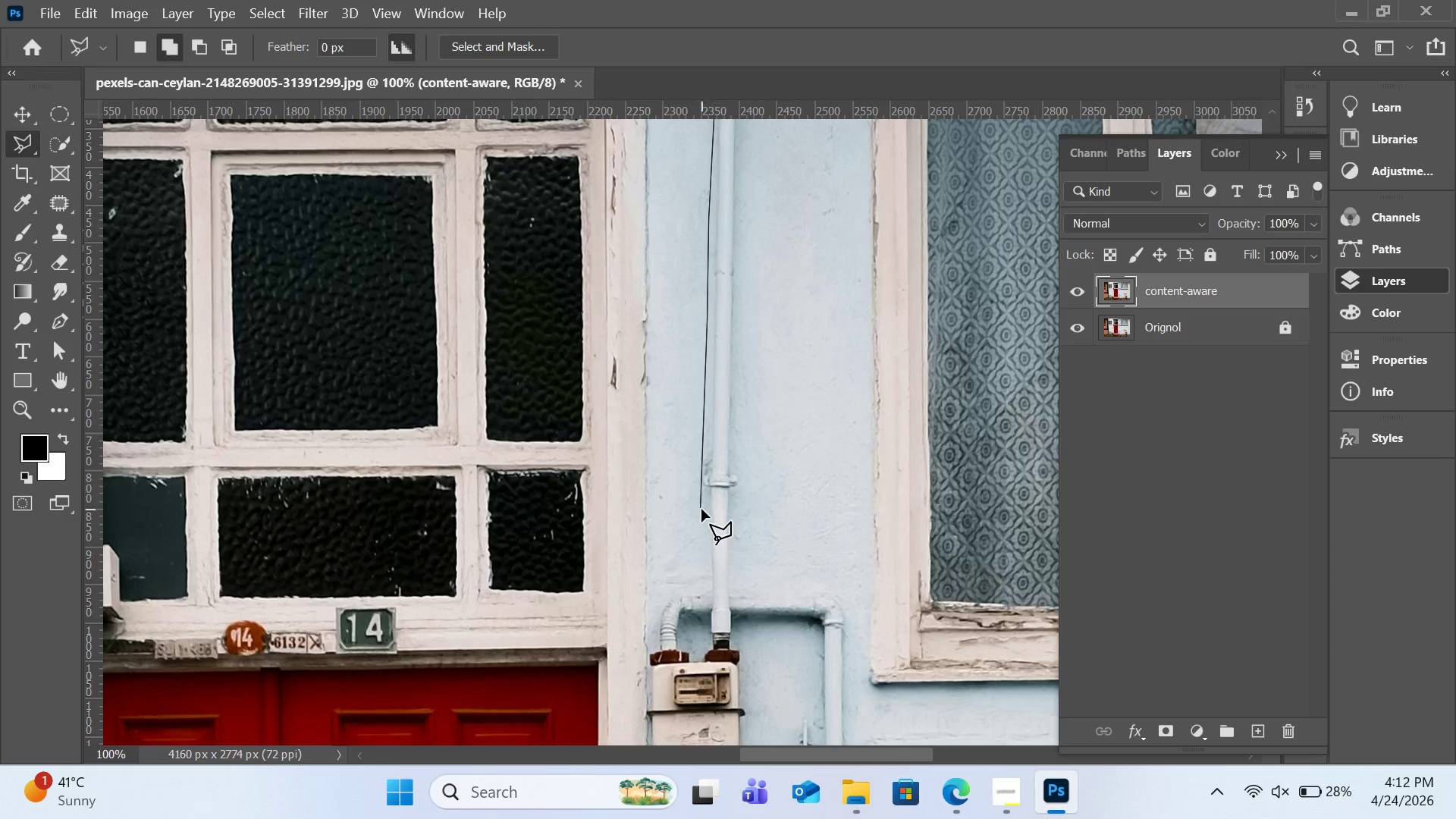 
left_click([701, 509])
 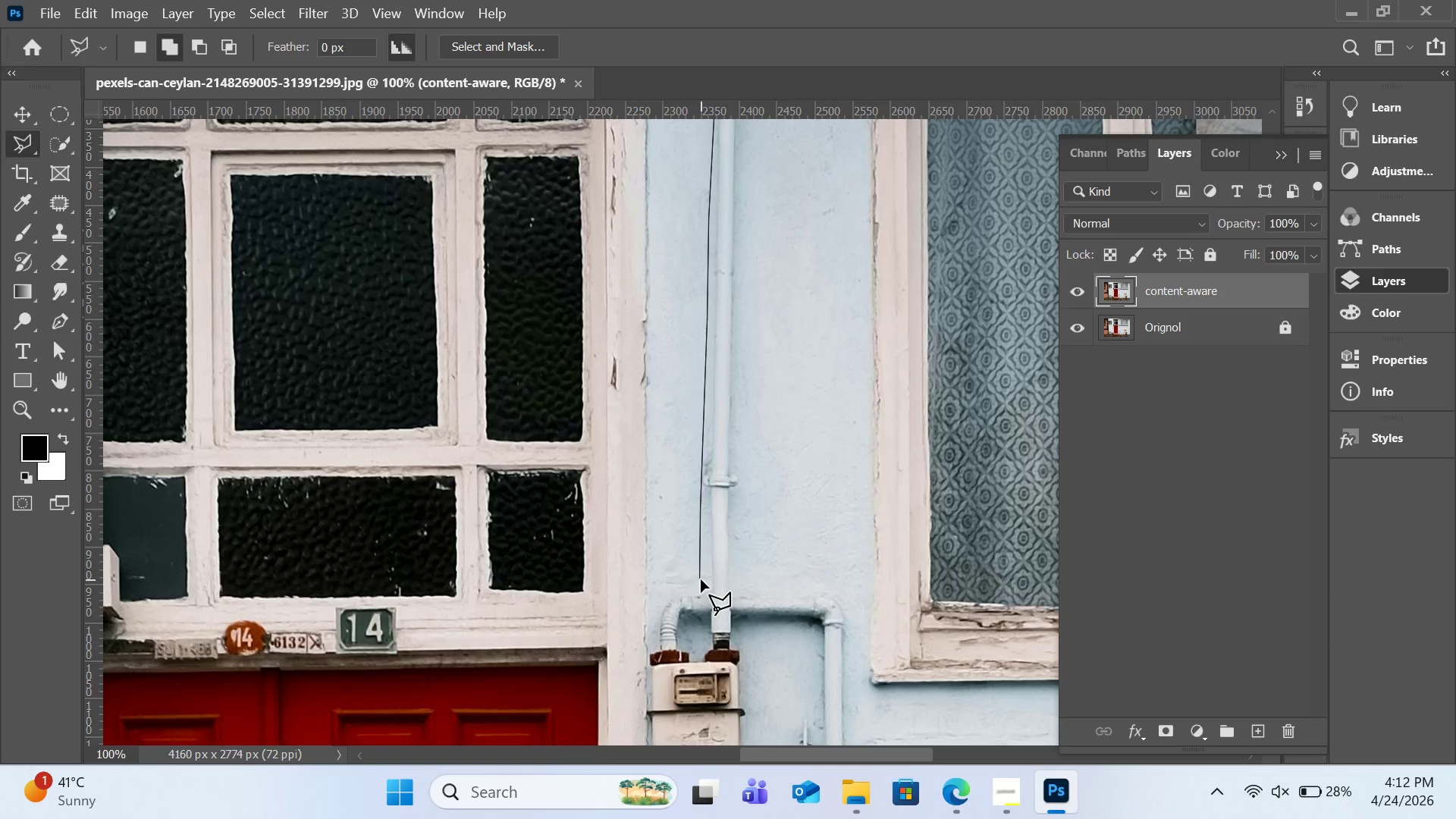 
left_click([701, 579])
 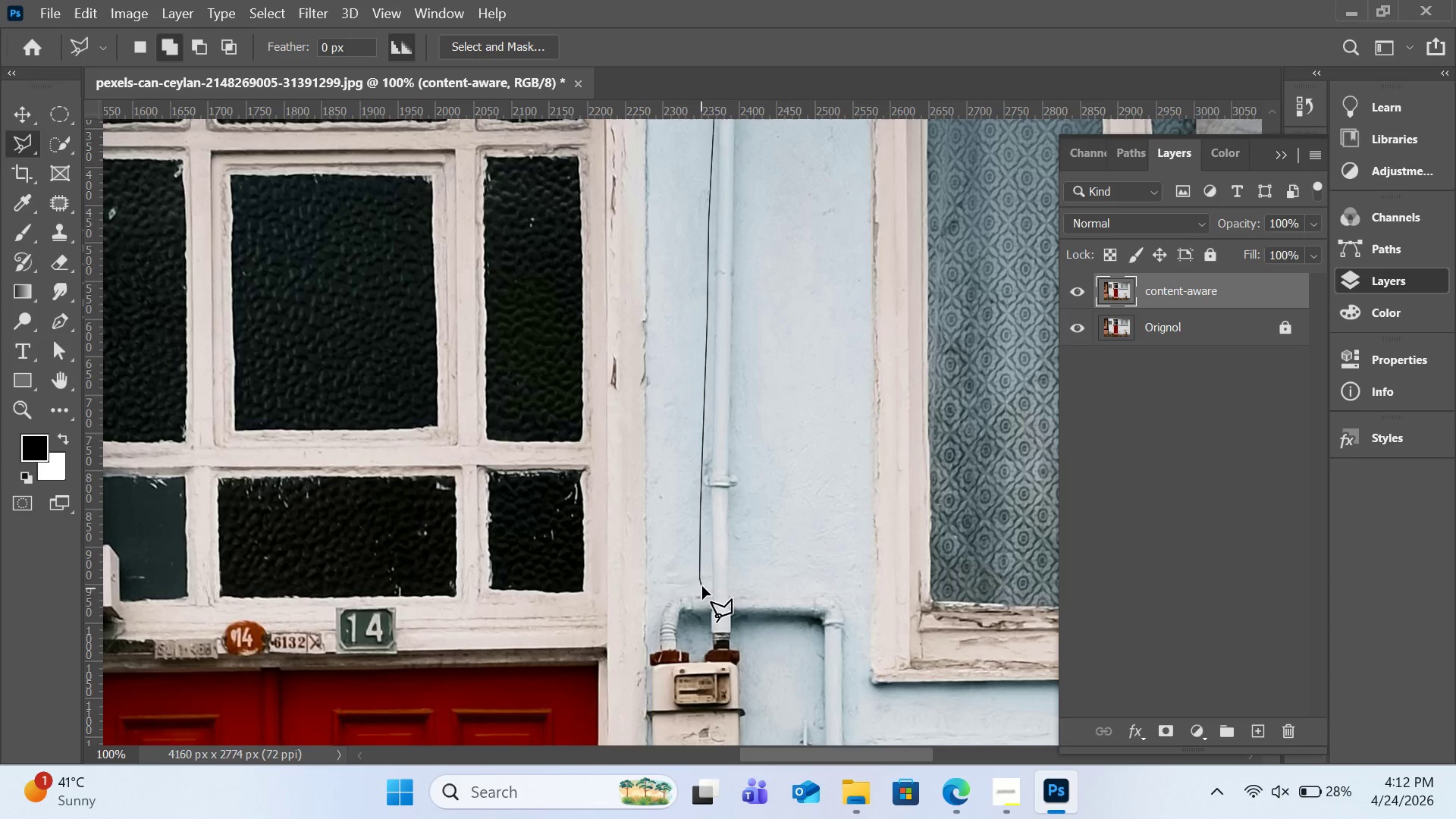 
left_click([702, 586])
 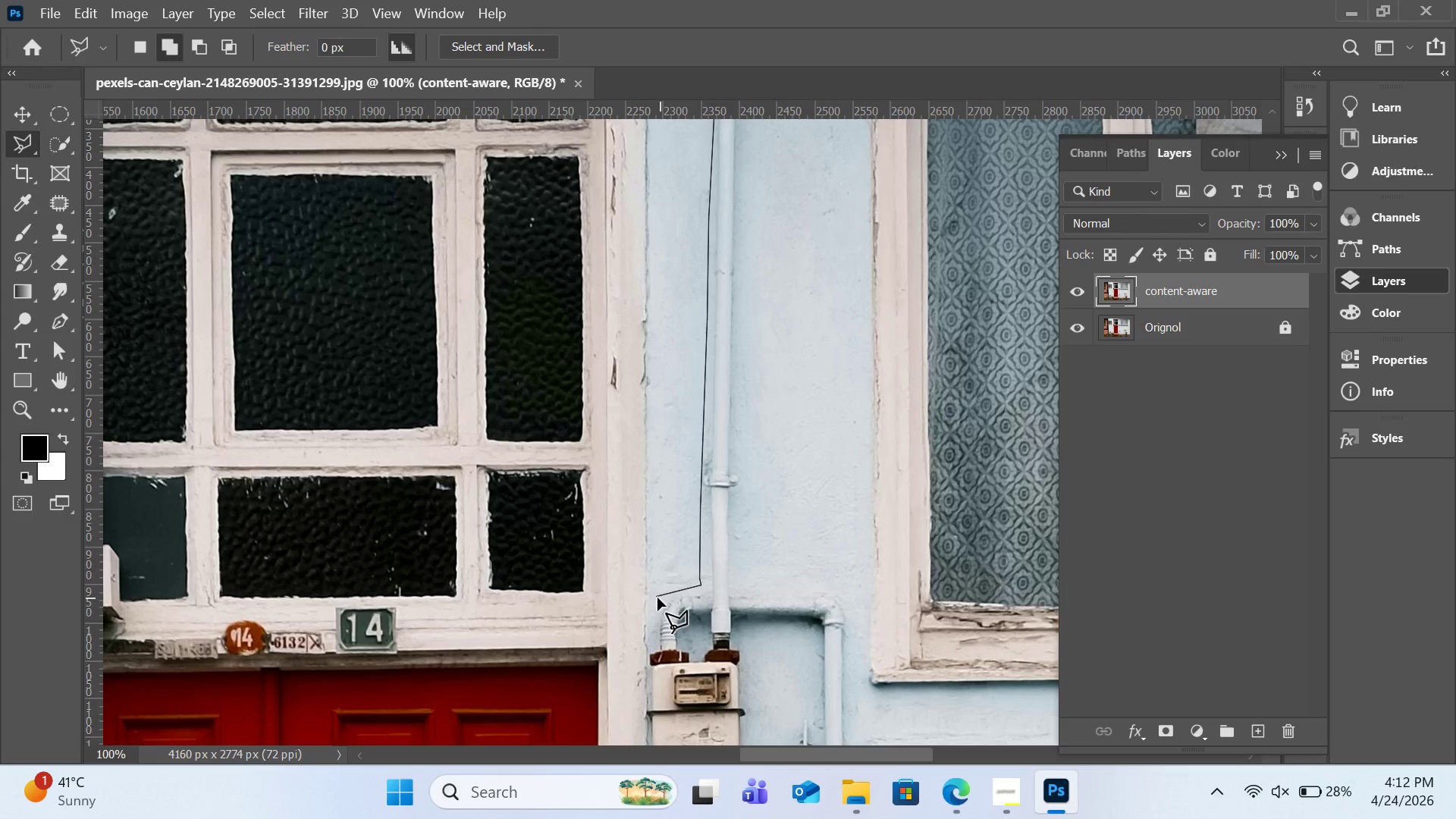 
left_click([657, 598])
 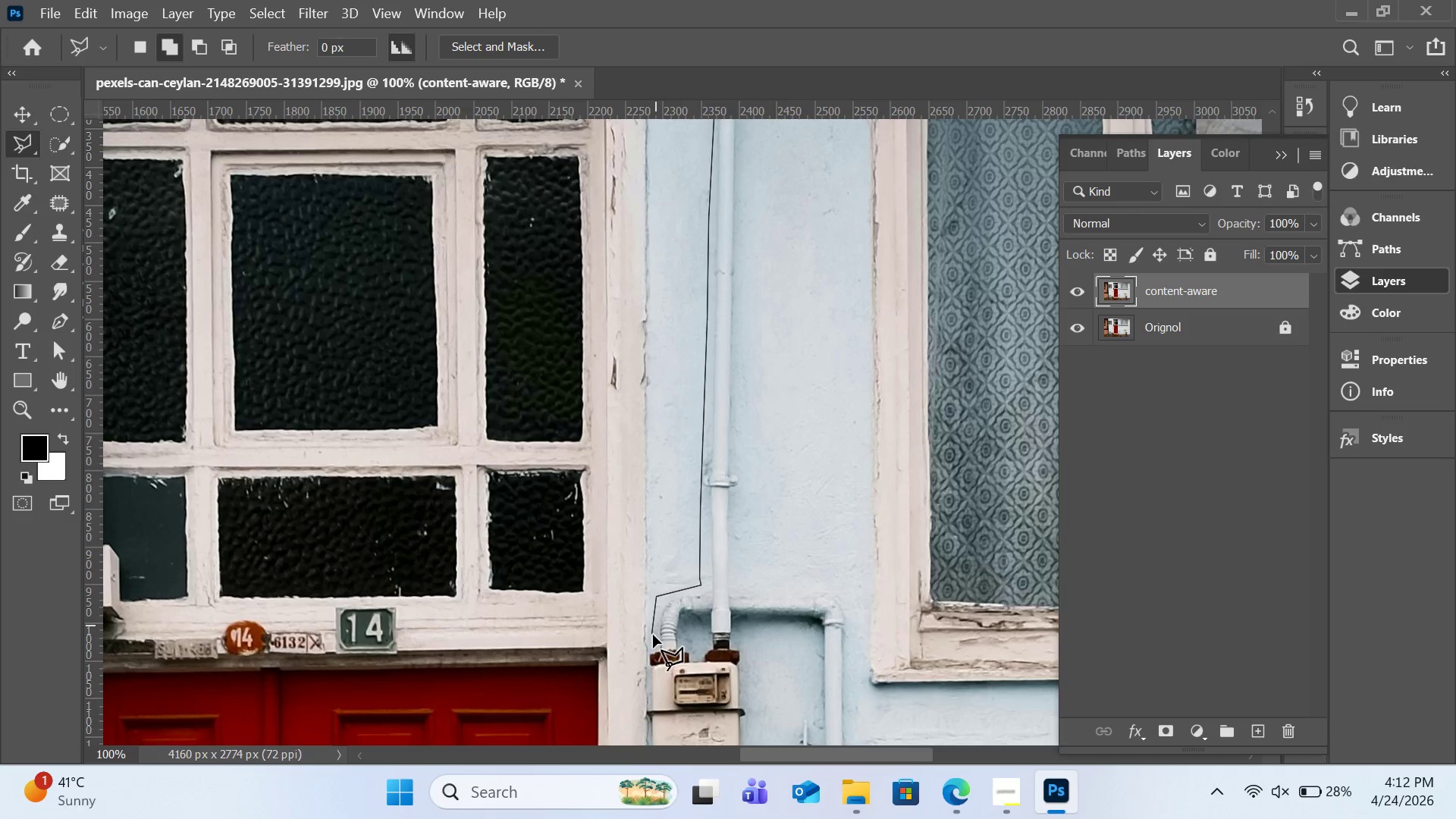 
left_click([653, 635])
 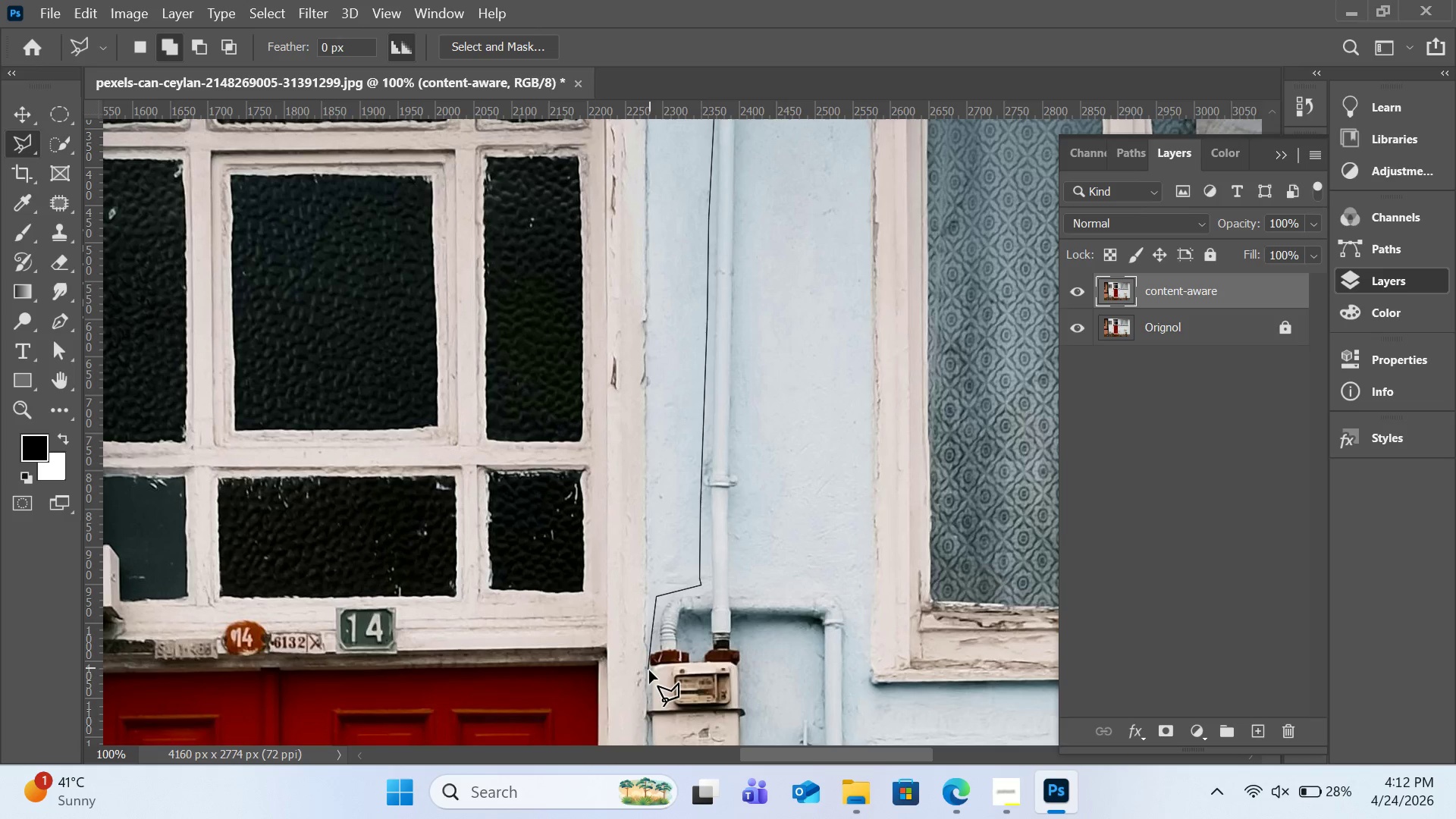 
left_click([649, 670])
 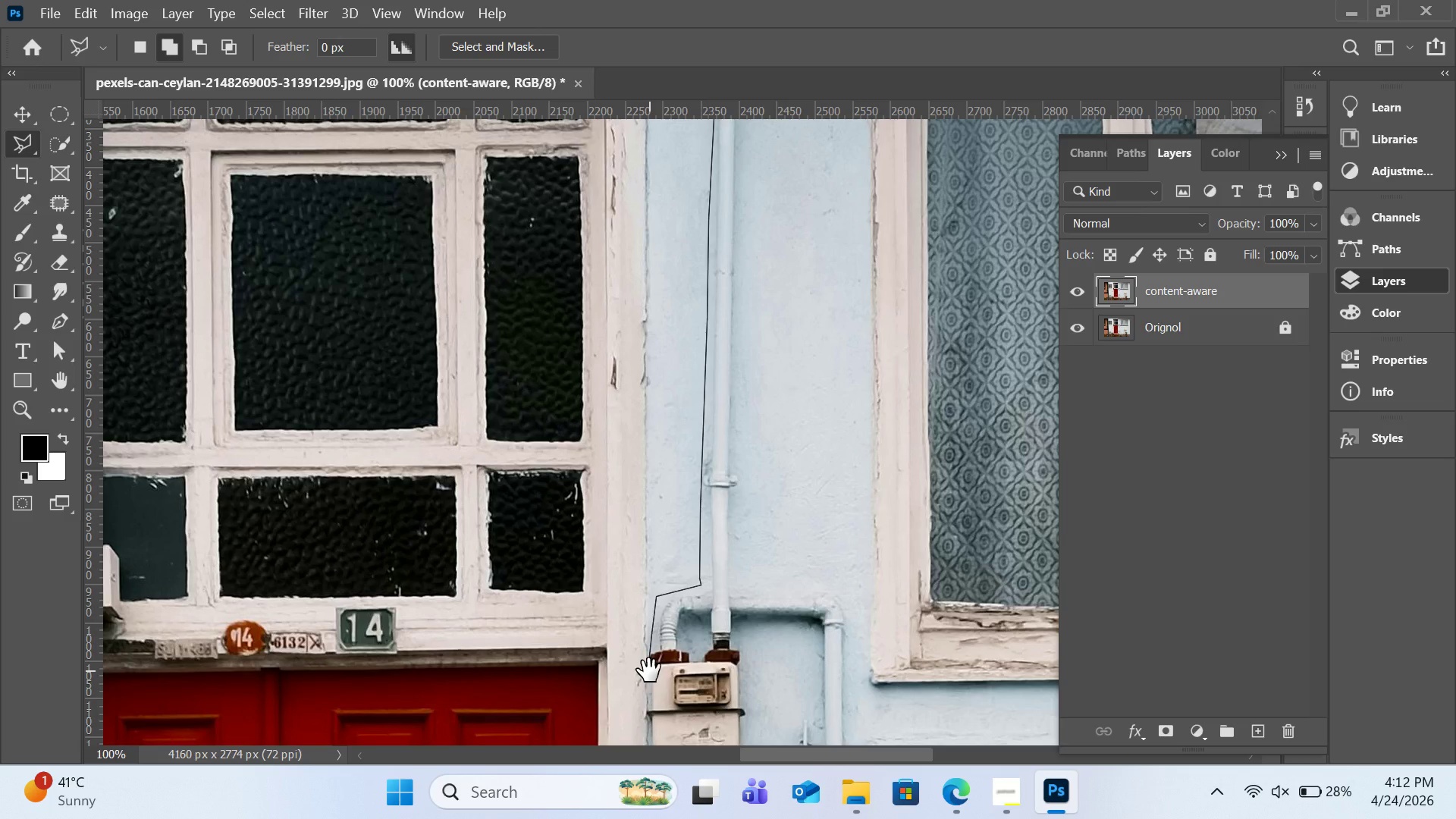 
hold_key(key=Space, duration=1.5)
 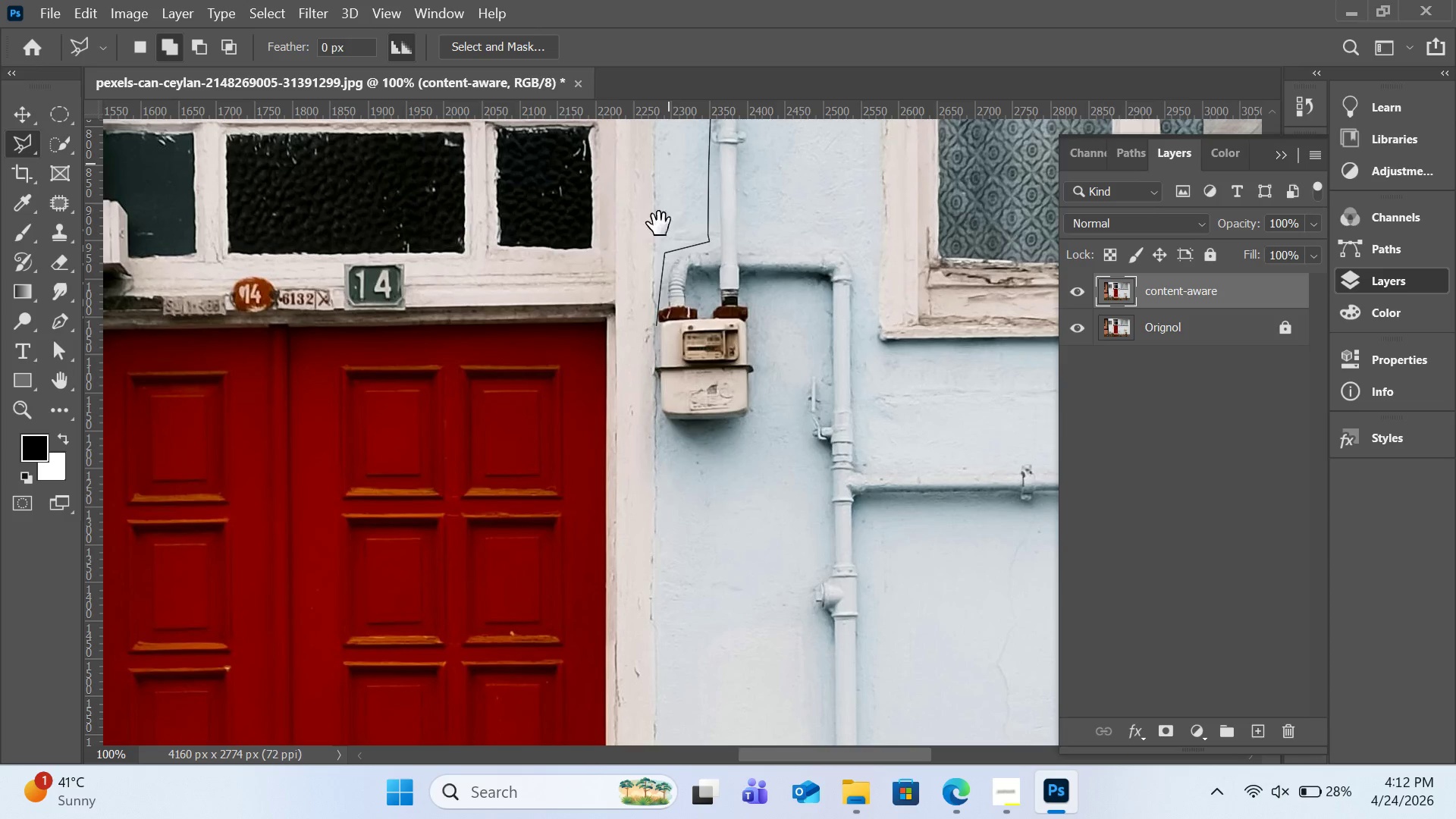 
left_click_drag(start_coordinate=[649, 670], to_coordinate=[652, 531])
 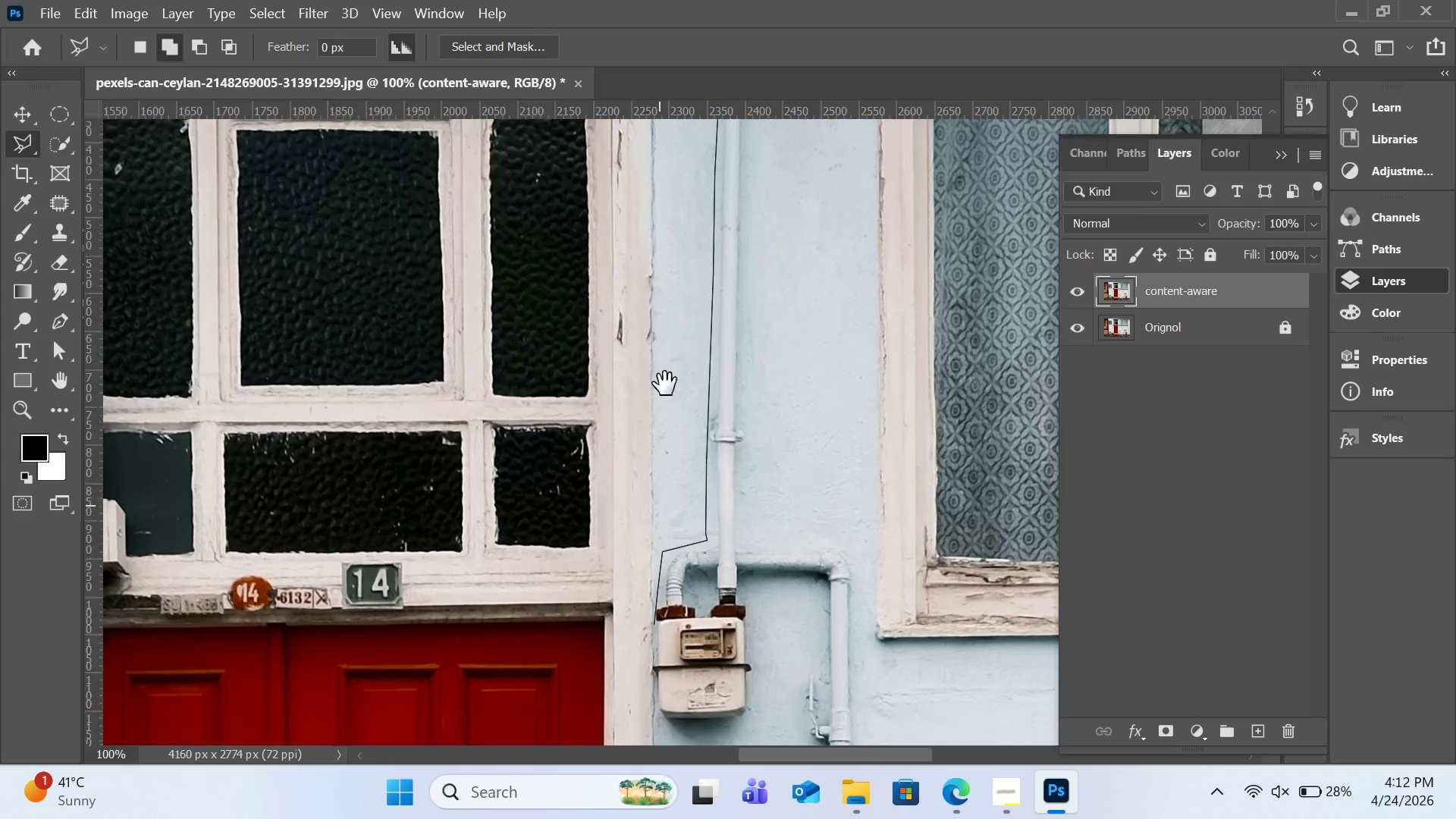 
left_click_drag(start_coordinate=[659, 507], to_coordinate=[667, 163])
 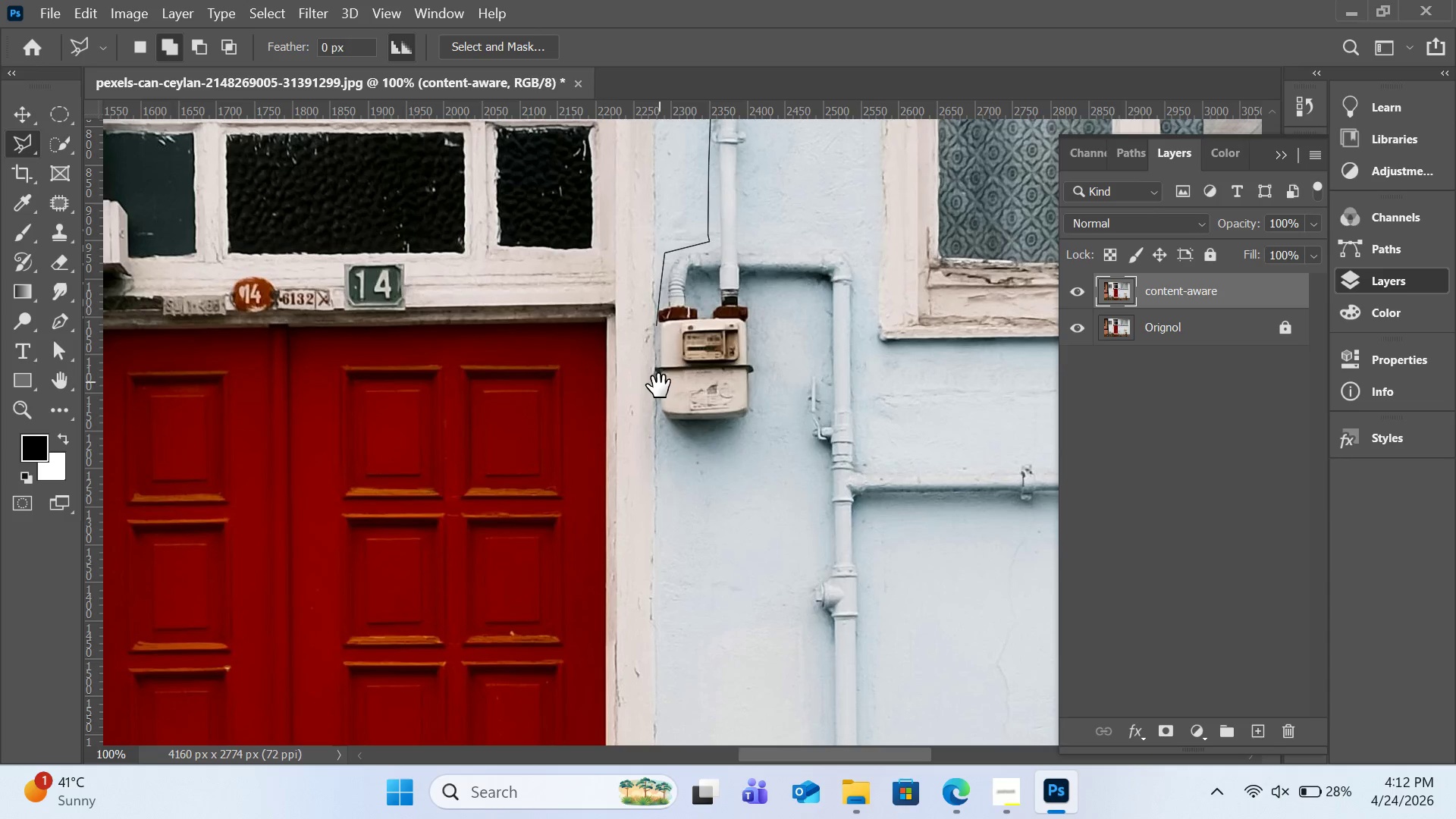 
hold_key(key=Space, duration=1.2)
 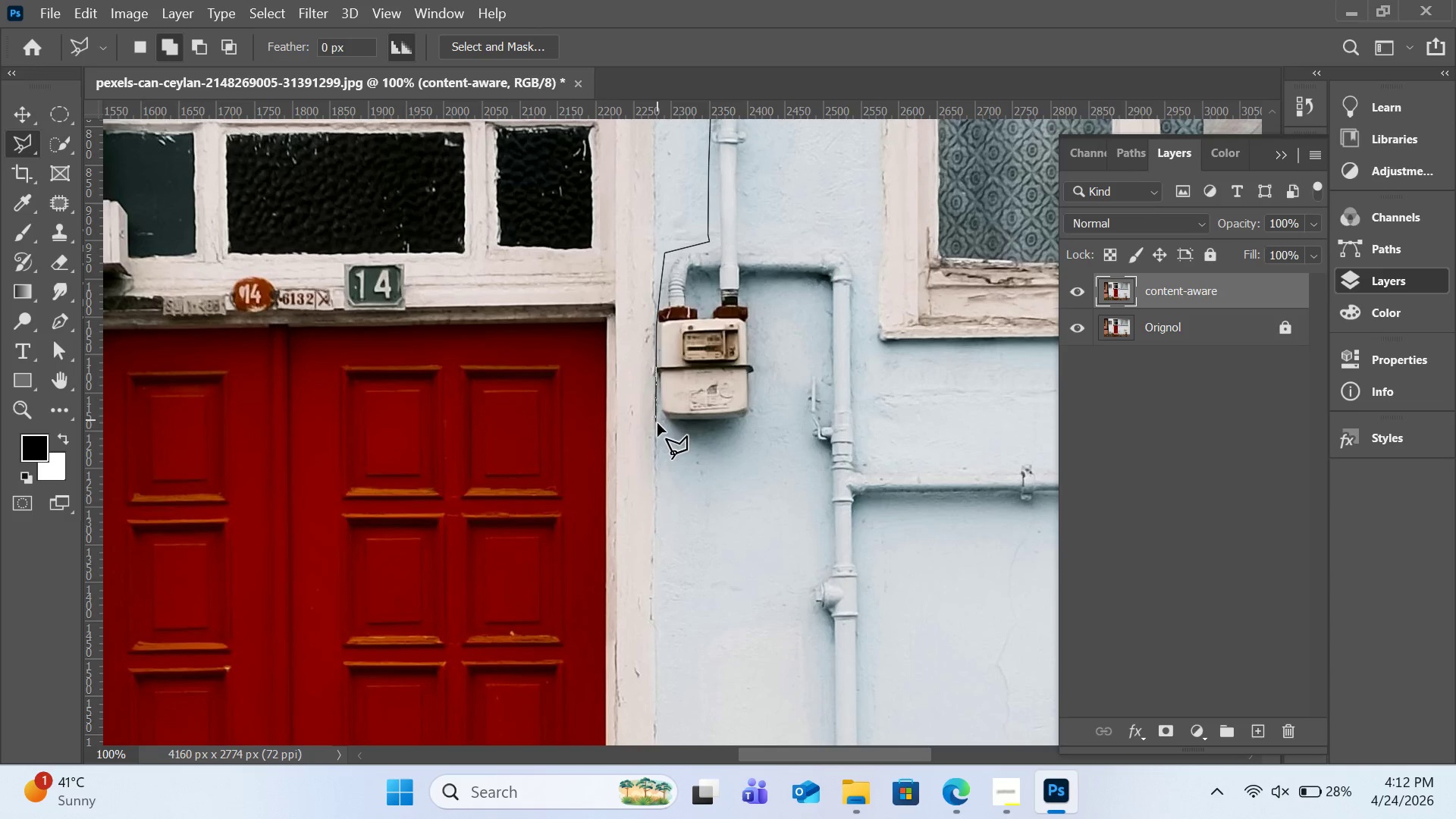 
left_click([657, 423])
 